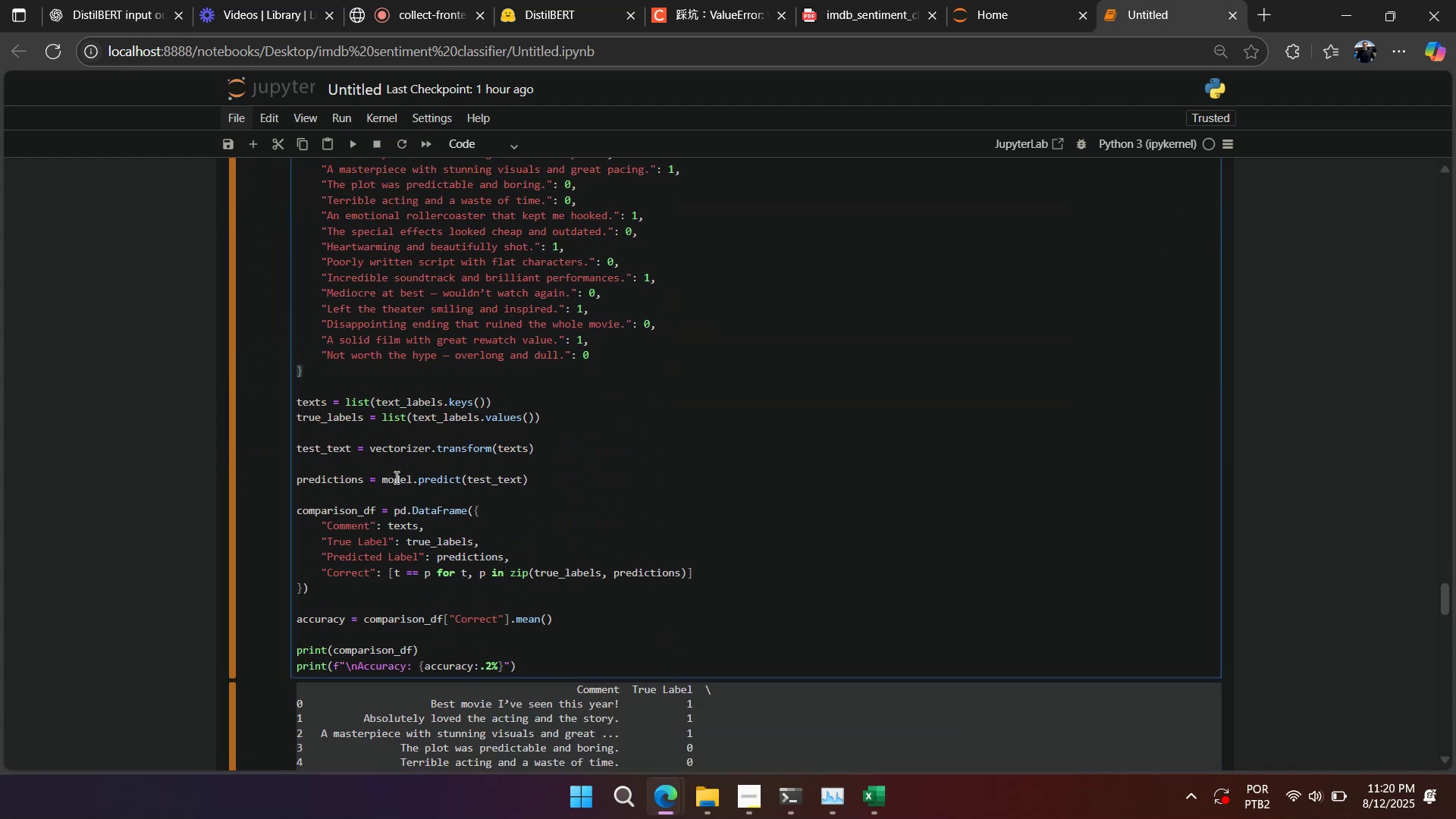 
left_click([397, 476])
 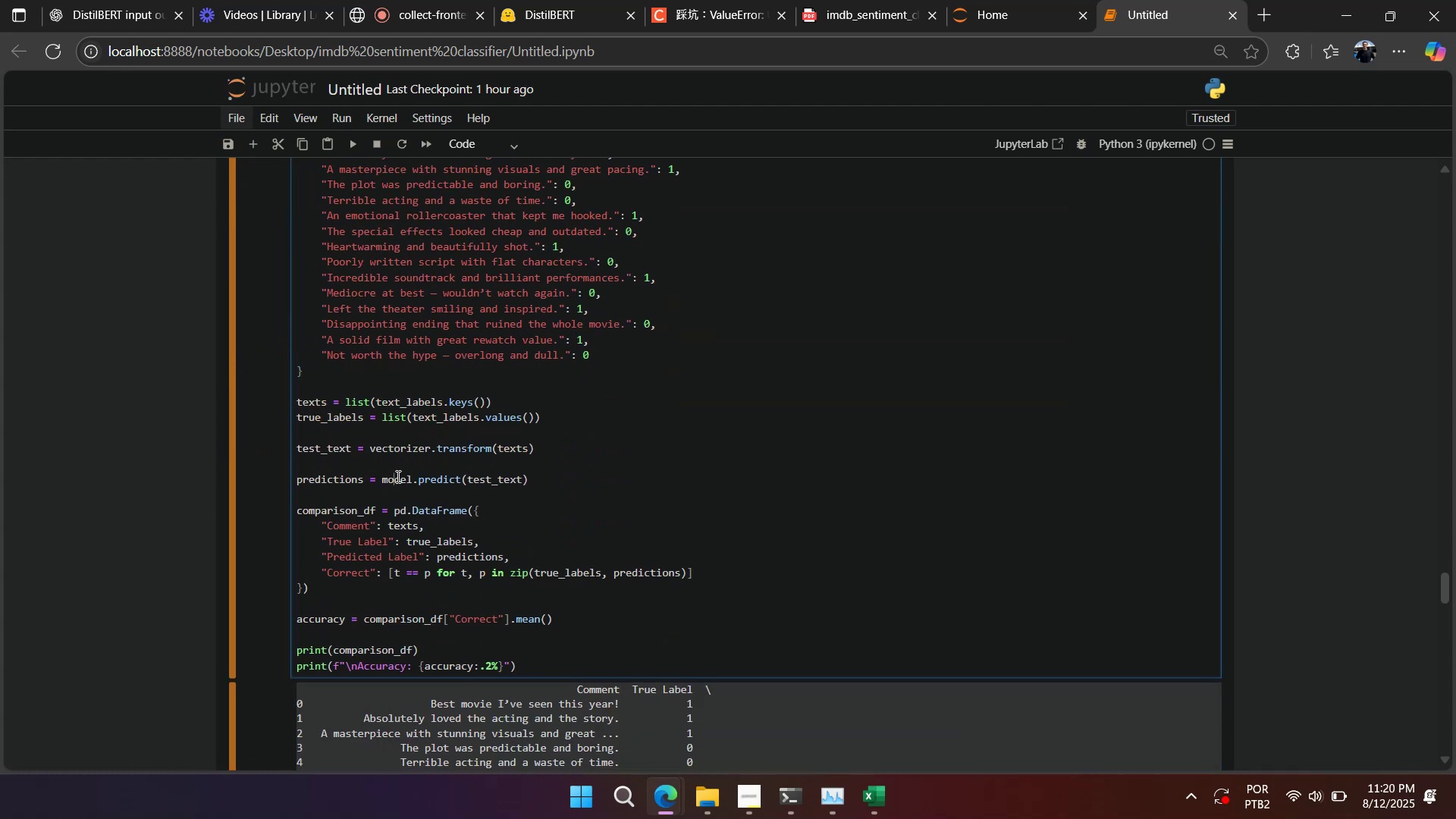 
key(Control+A)
 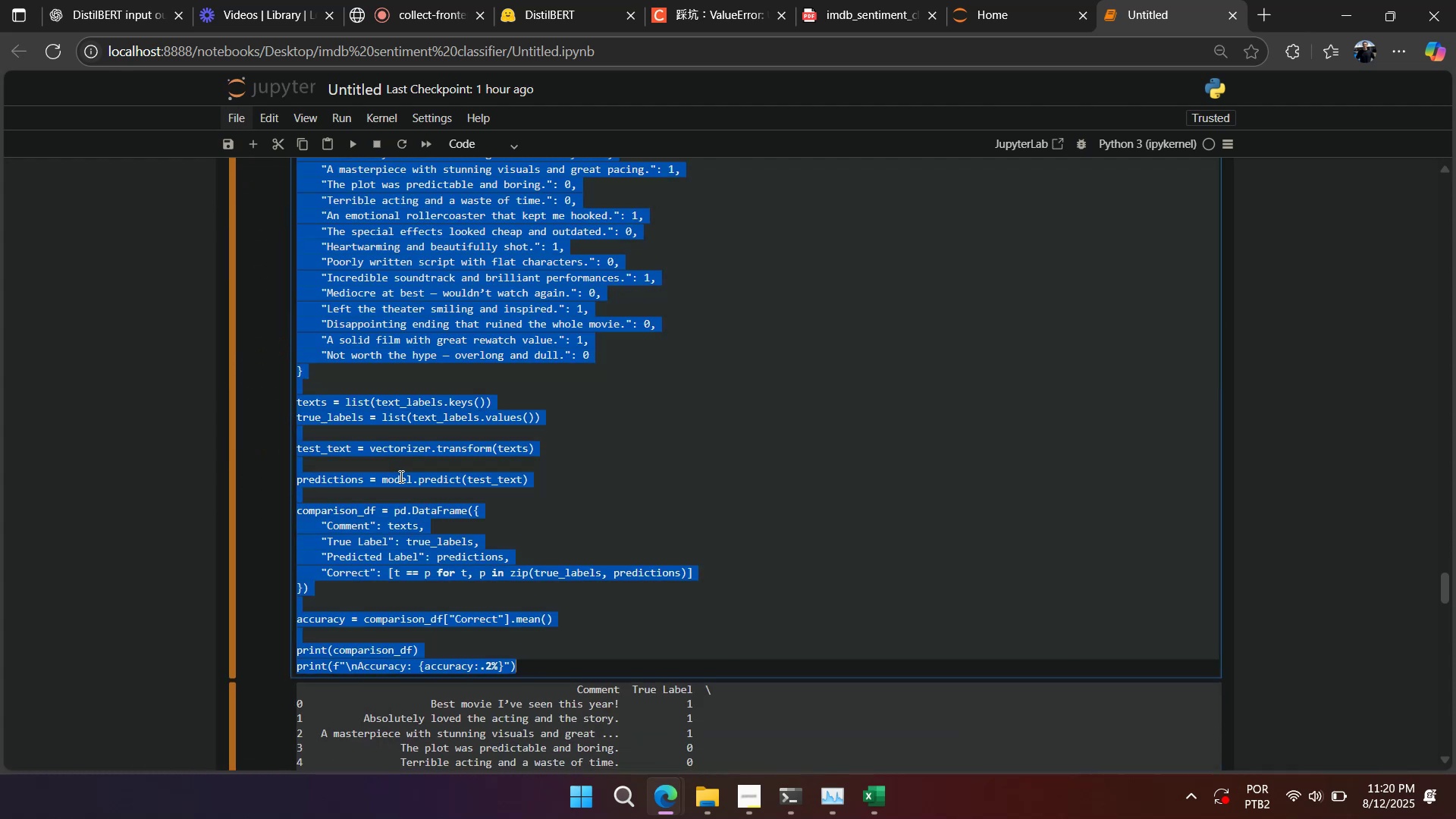 
key(Control+C)
 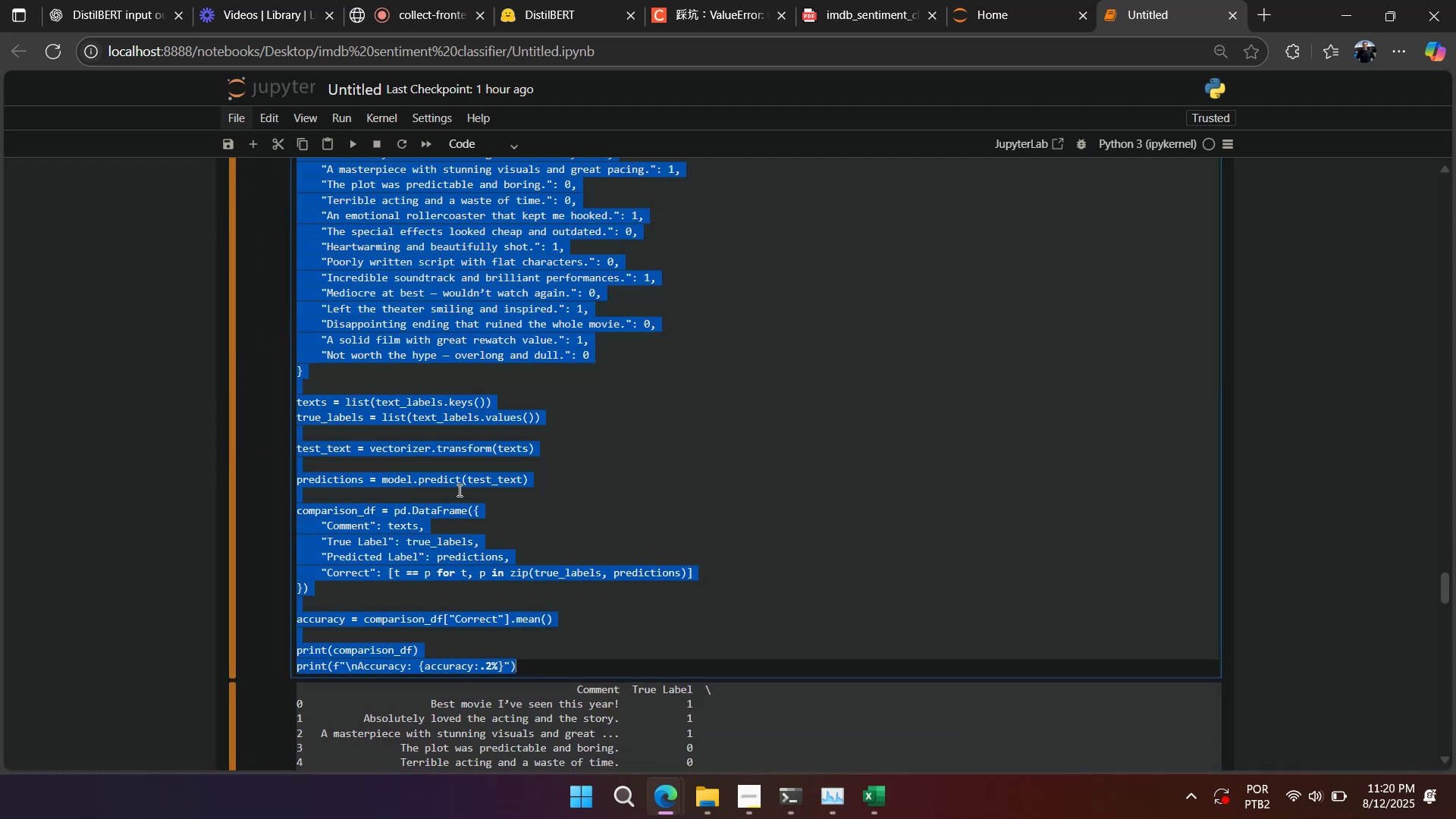 
left_click([460, 490])
 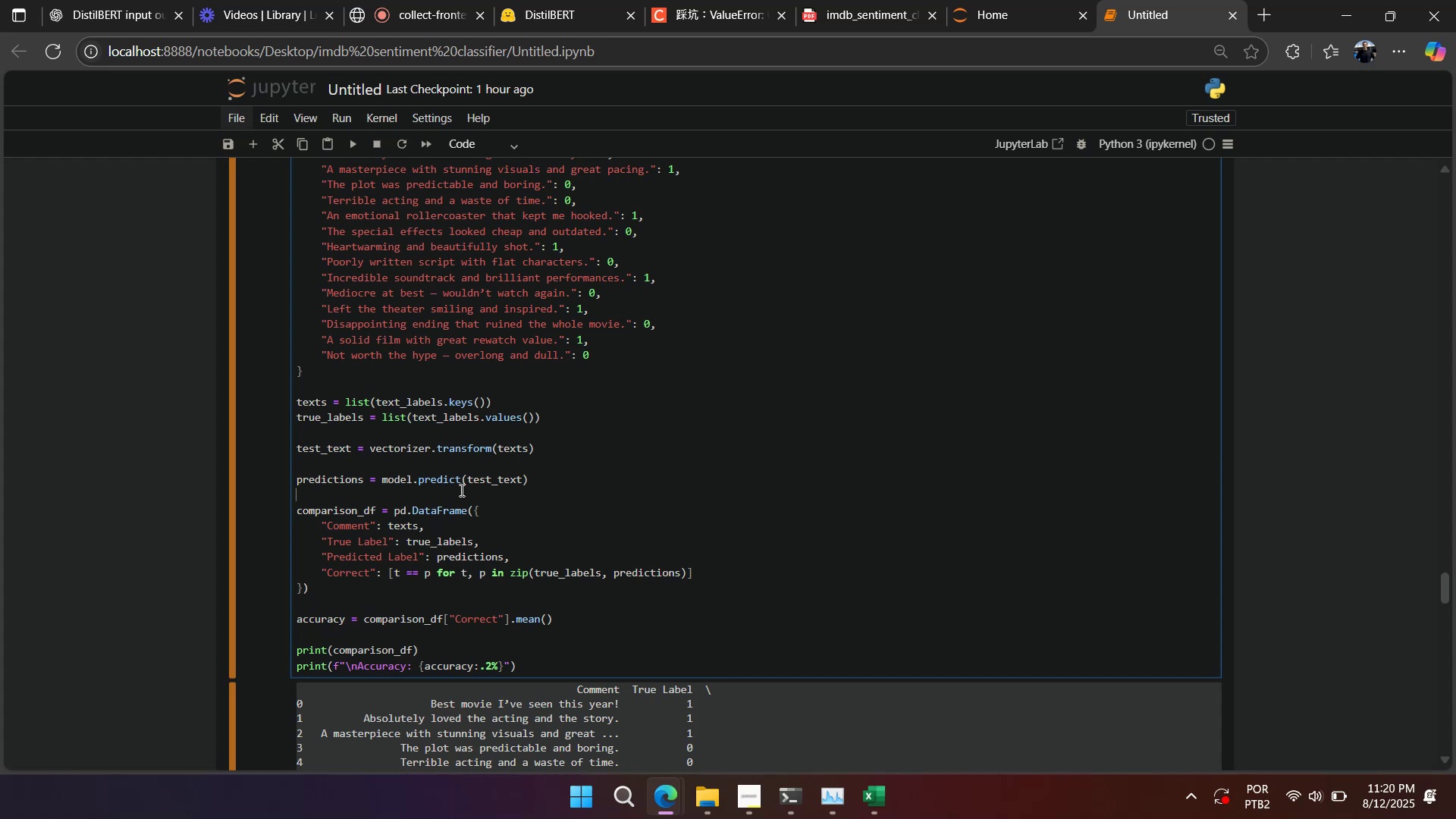 
scroll: coordinate [461, 494], scroll_direction: down, amount: 27.0
 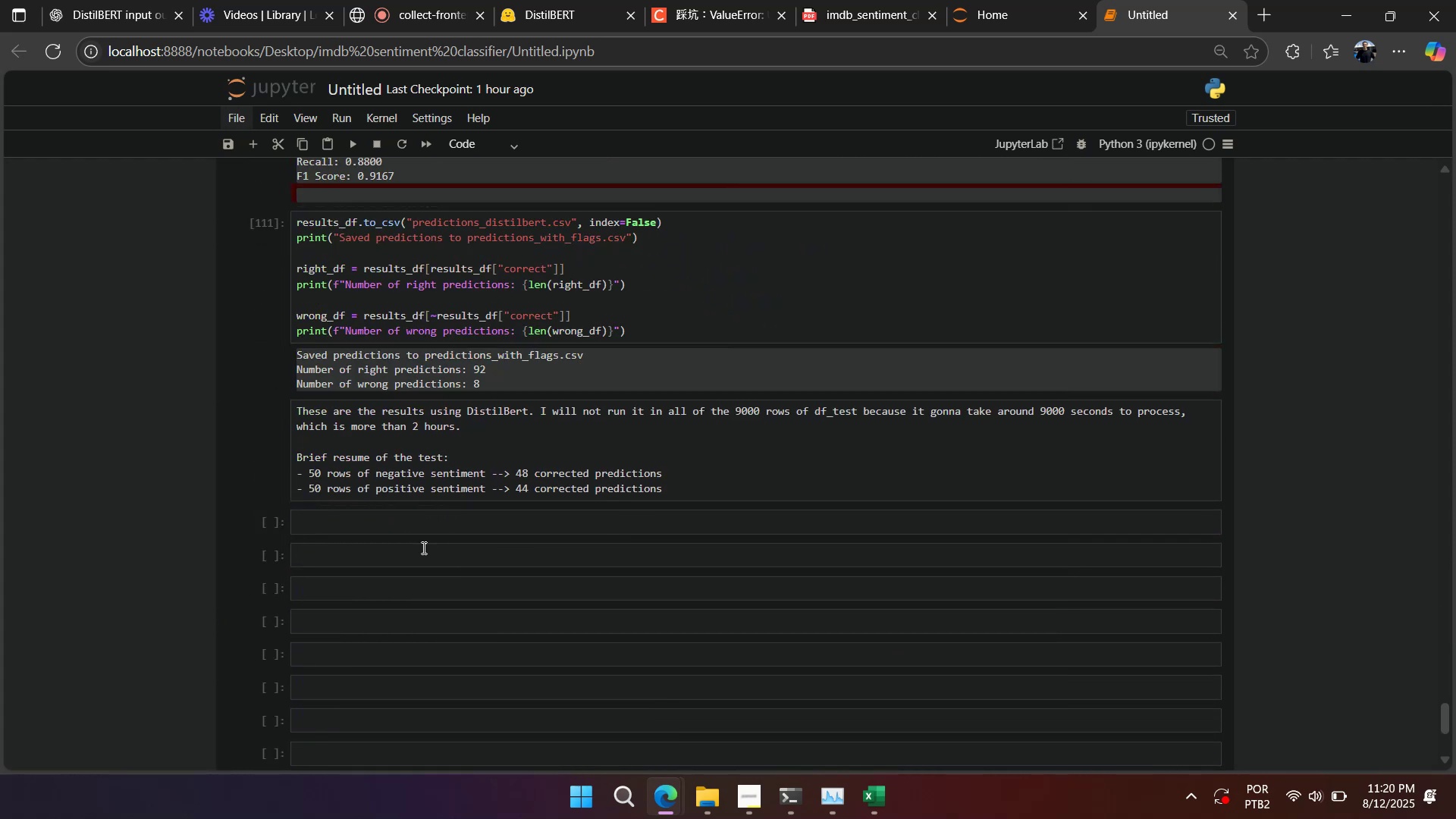 
left_click([418, 558])
 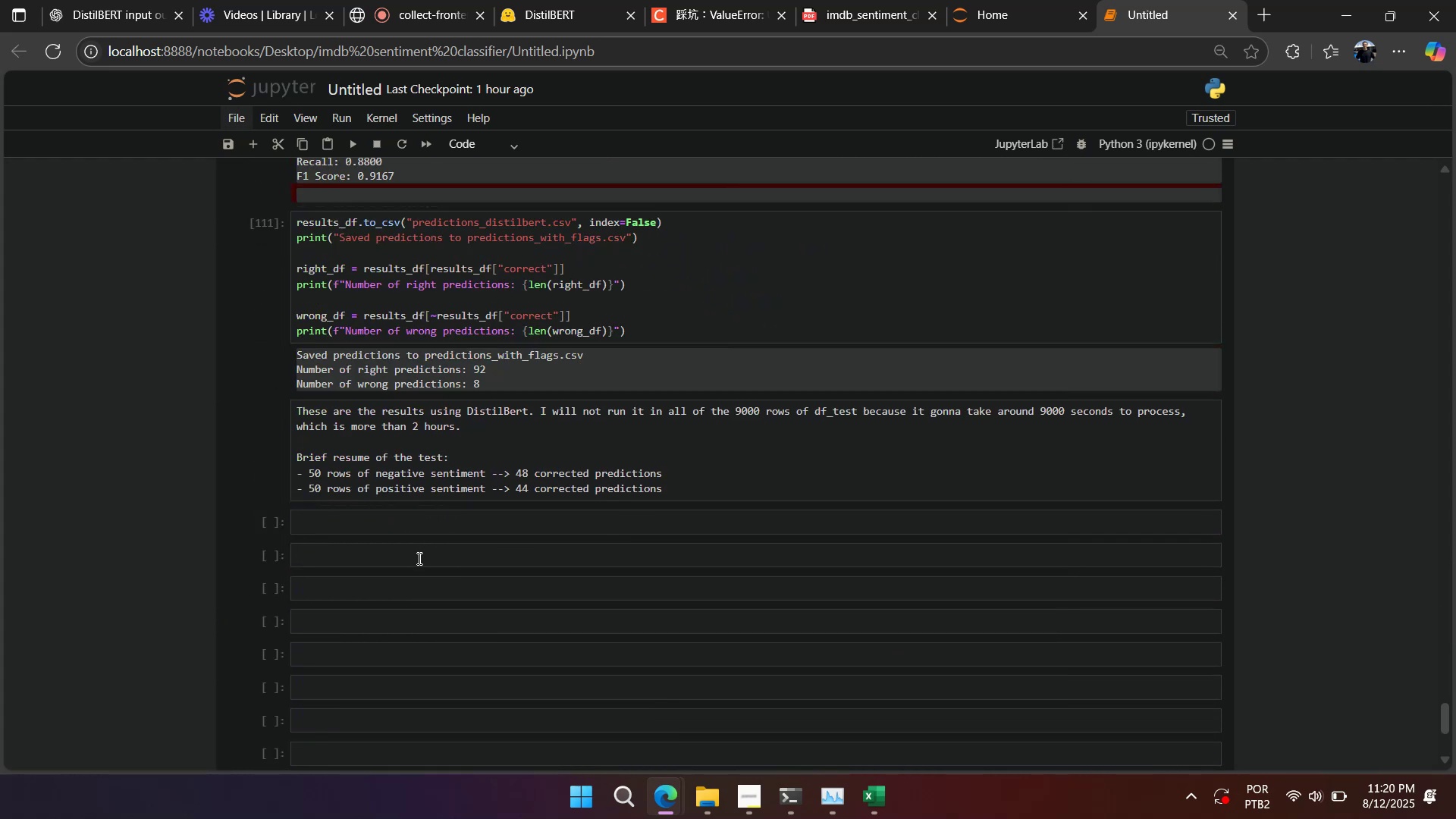 
key(Control+V)
 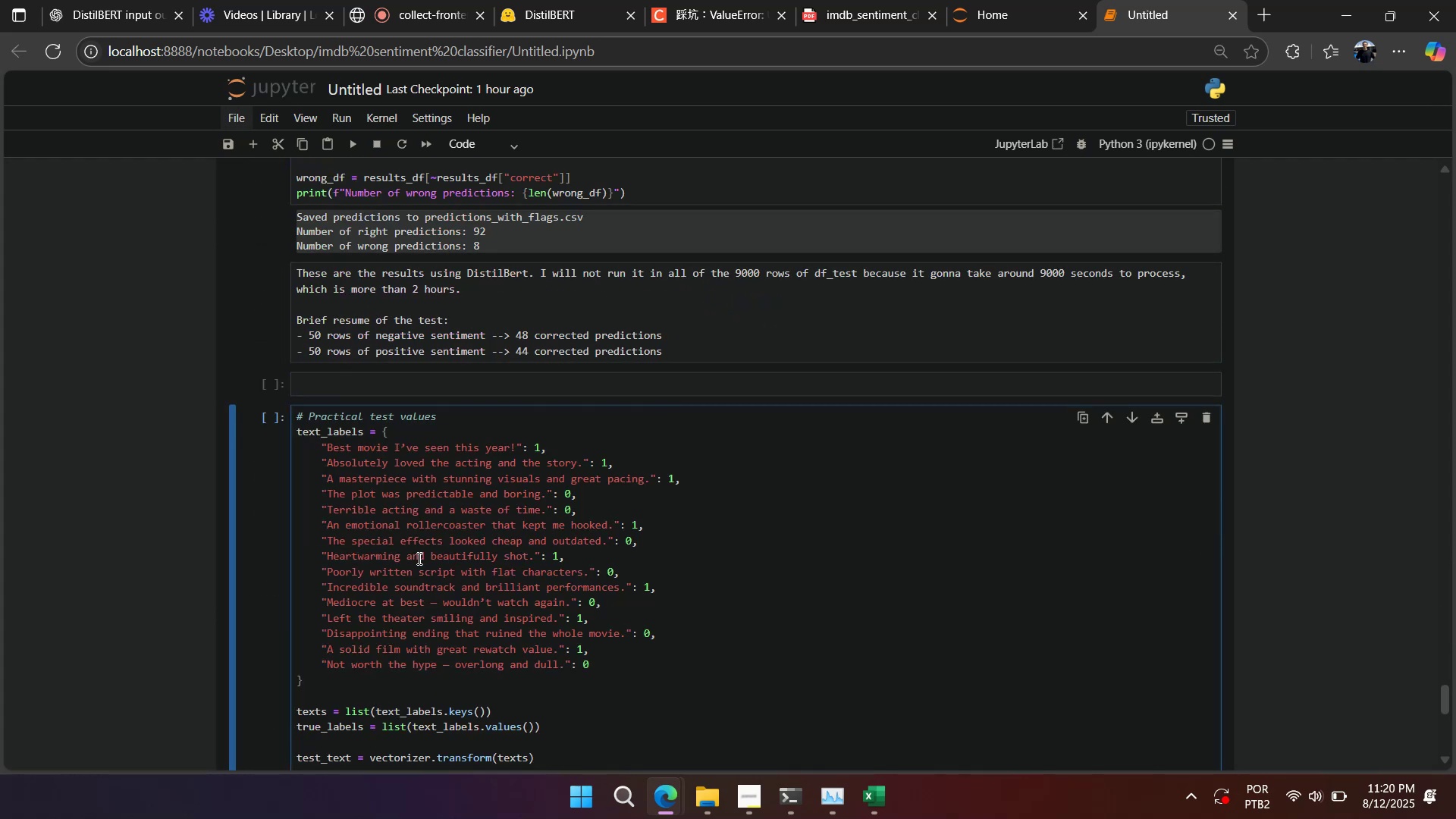 
scroll: coordinate [418, 558], scroll_direction: down, amount: 4.0
 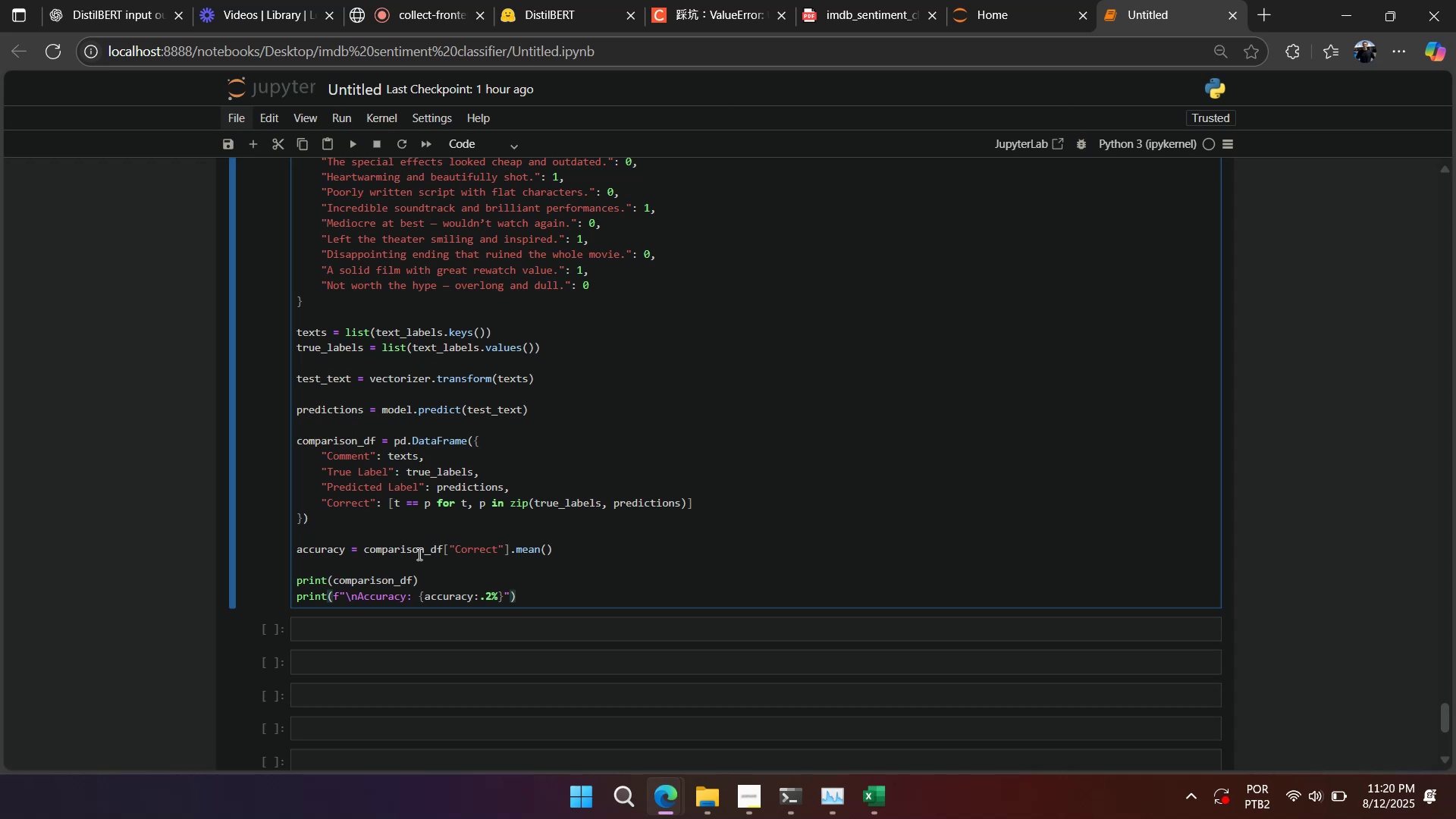 
wait(17.38)
 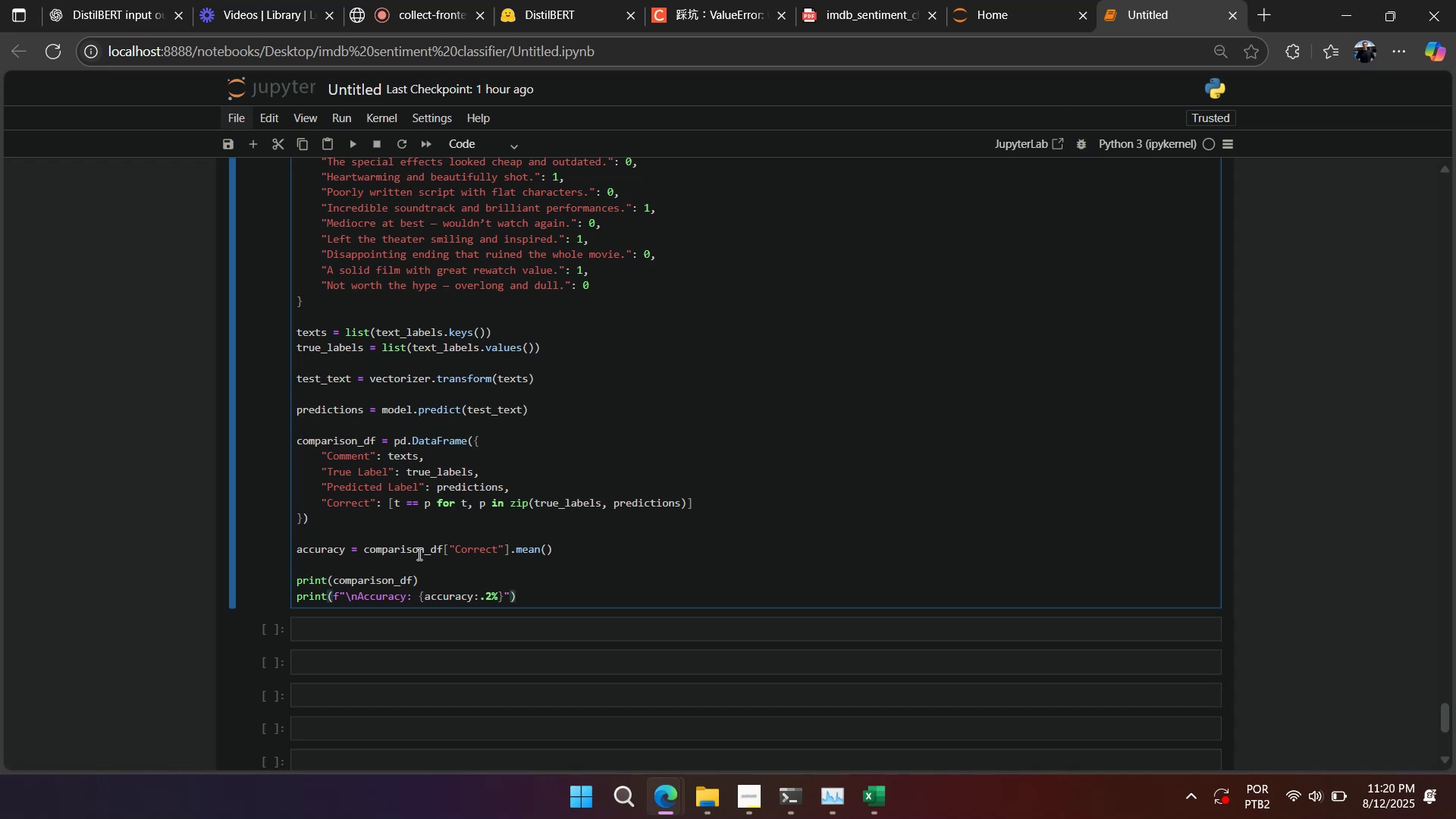 
scroll: coordinate [395, 460], scroll_direction: up, amount: 1.0
 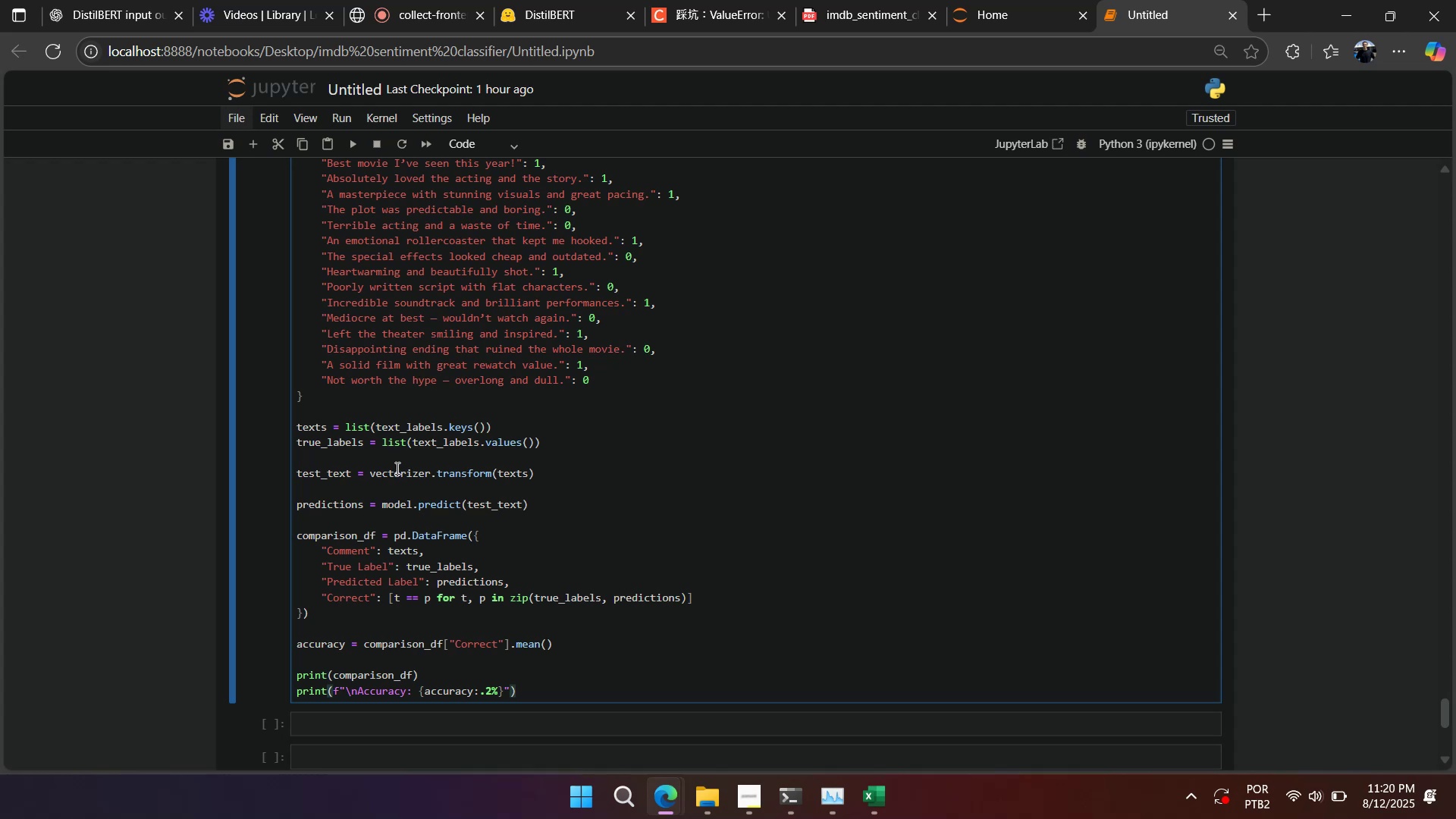 
wait(14.38)
 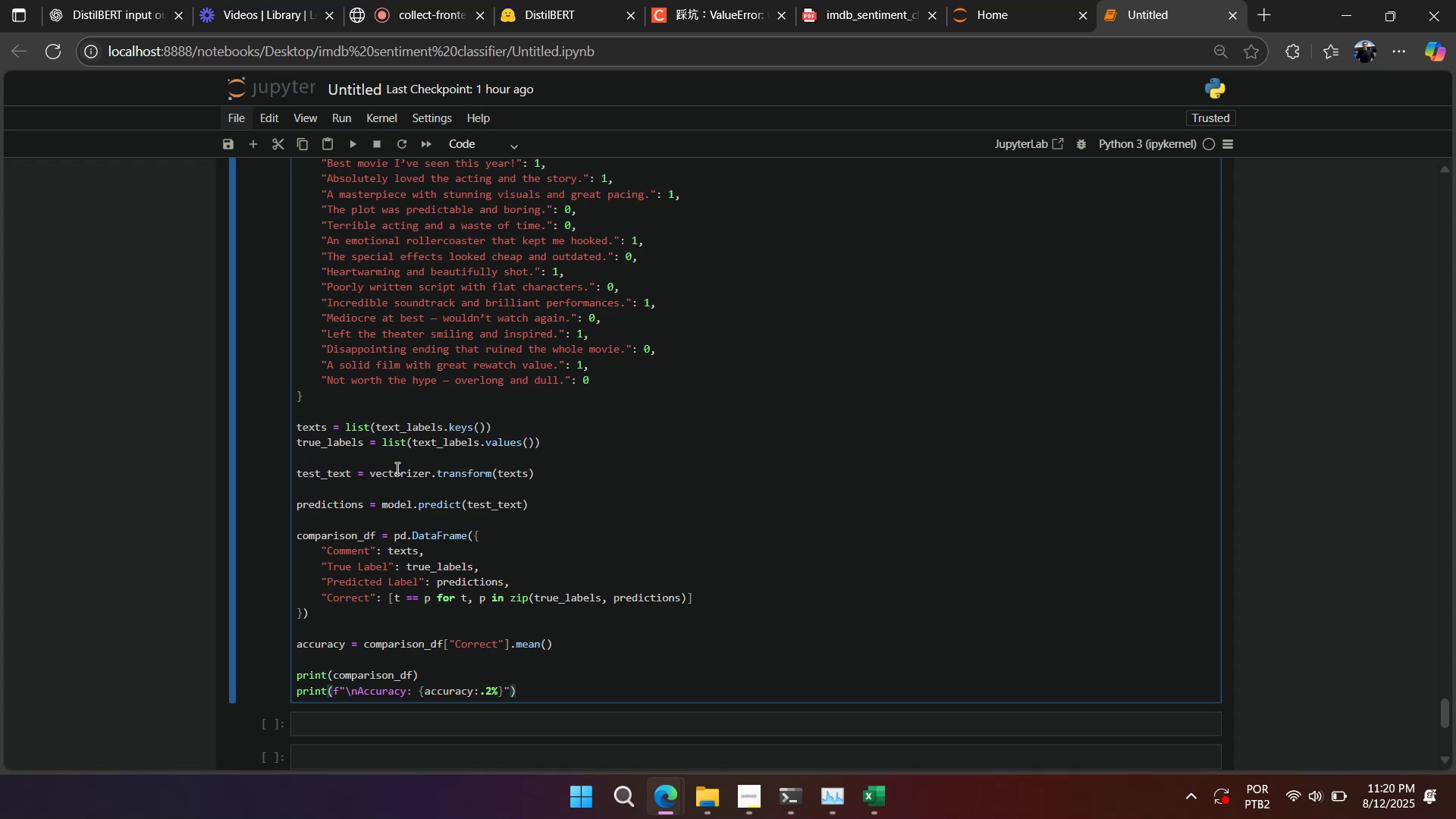 
scroll: coordinate [463, 405], scroll_direction: up, amount: 18.0
 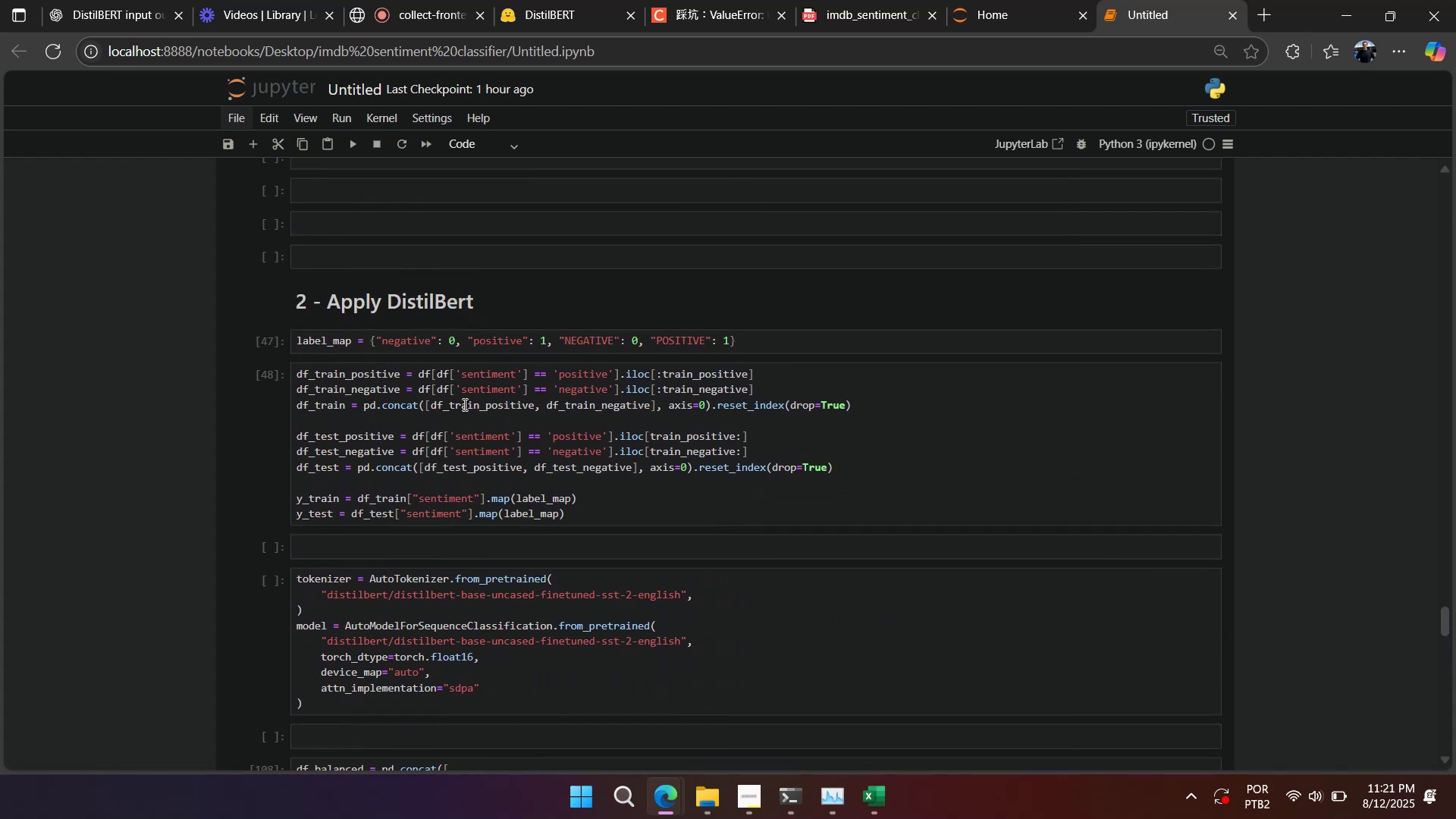 
scroll: coordinate [560, 488], scroll_direction: down, amount: 18.0
 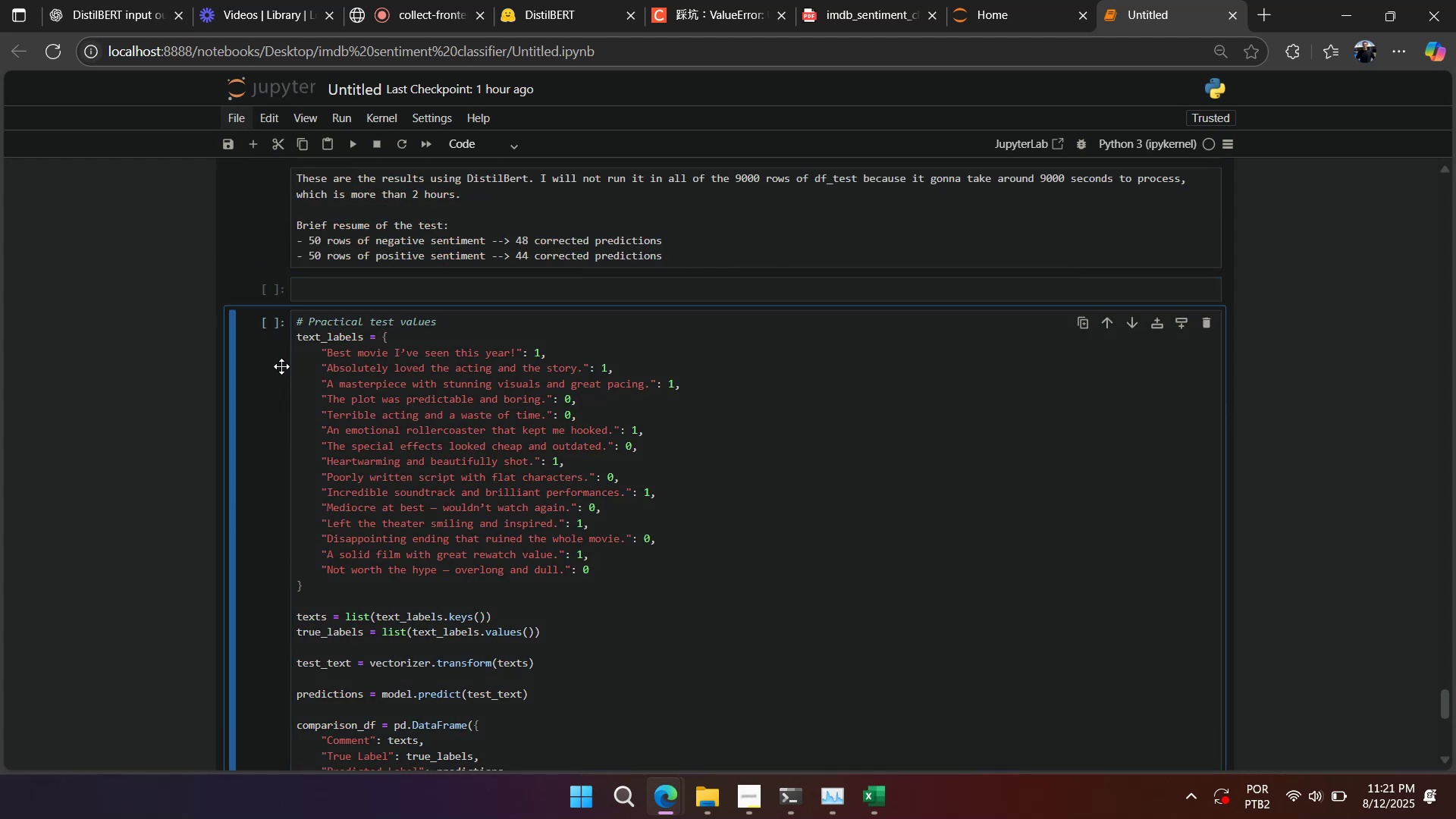 
type(dddddddddd)
 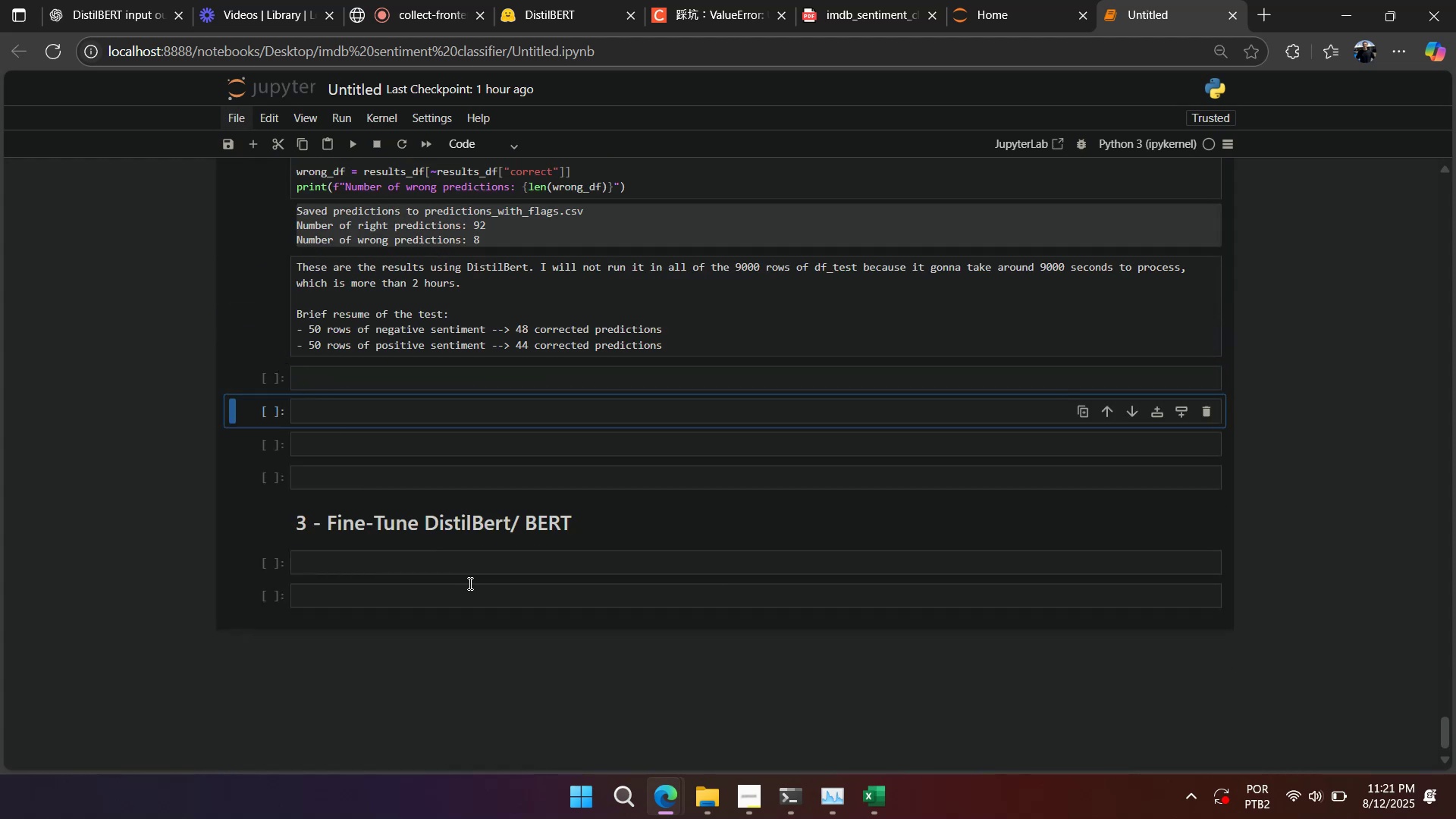 
scroll: coordinate [463, 576], scroll_direction: up, amount: 18.0
 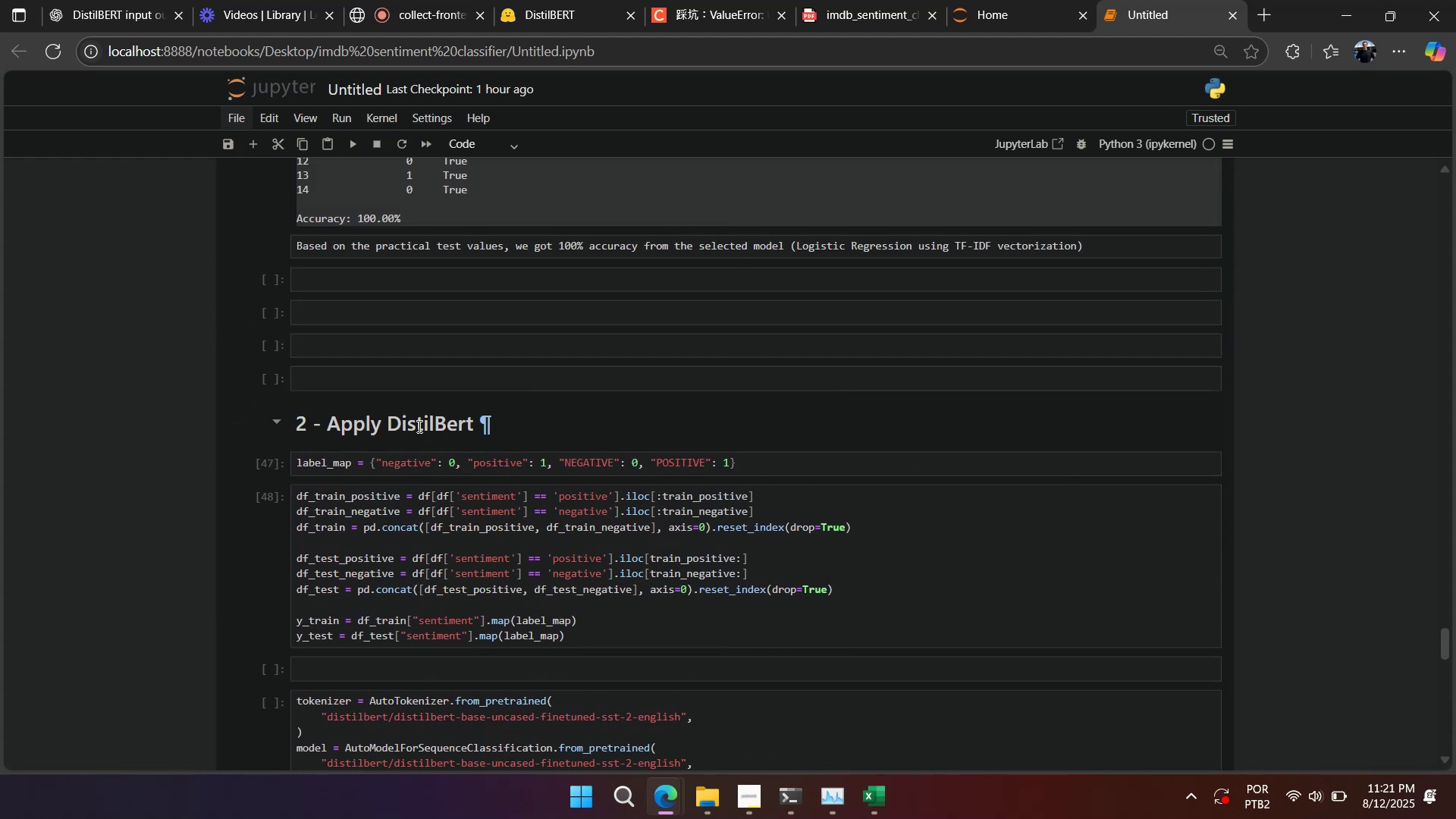 
double_click([418, 425])
 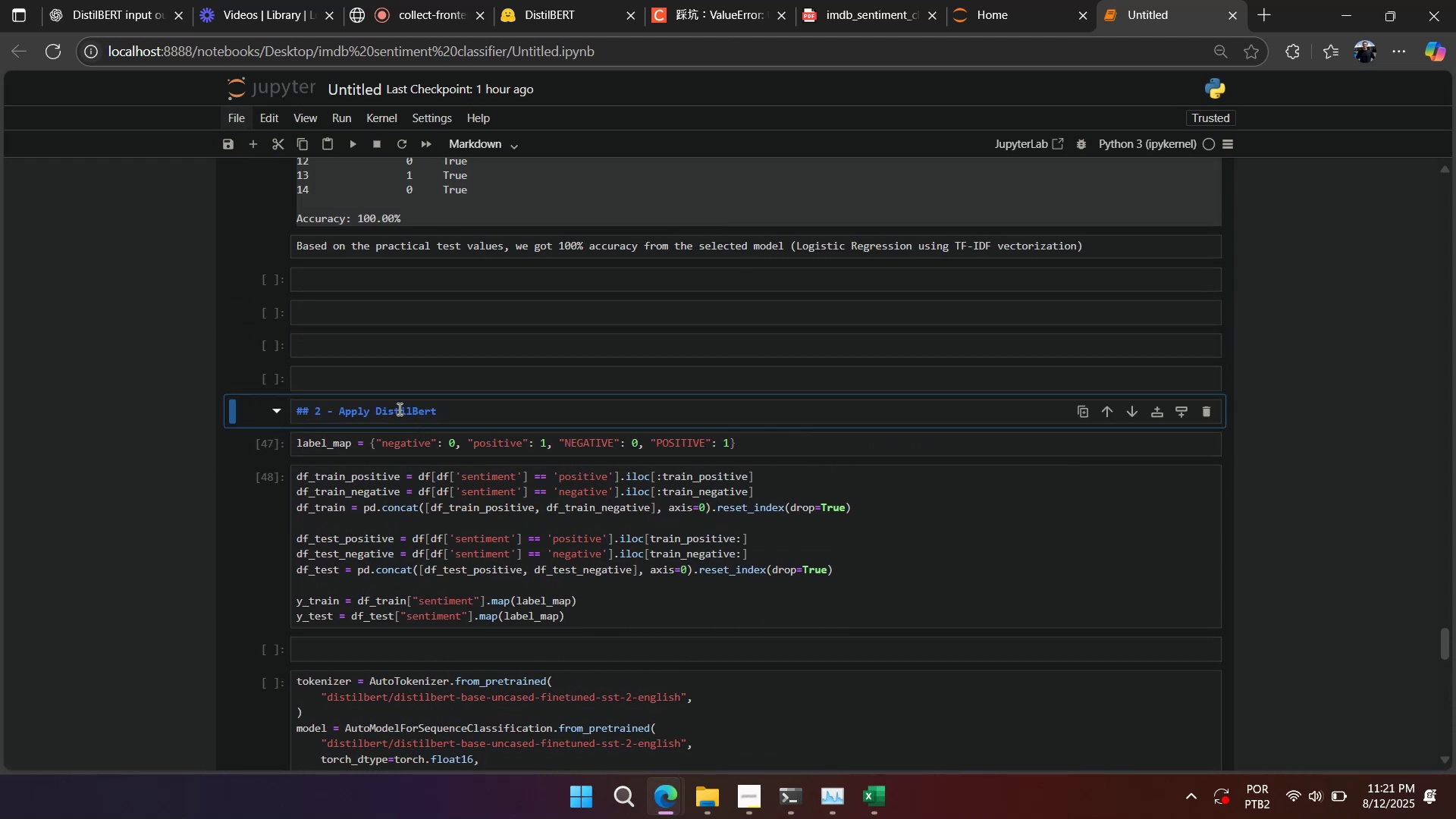 
double_click([397, 409])
 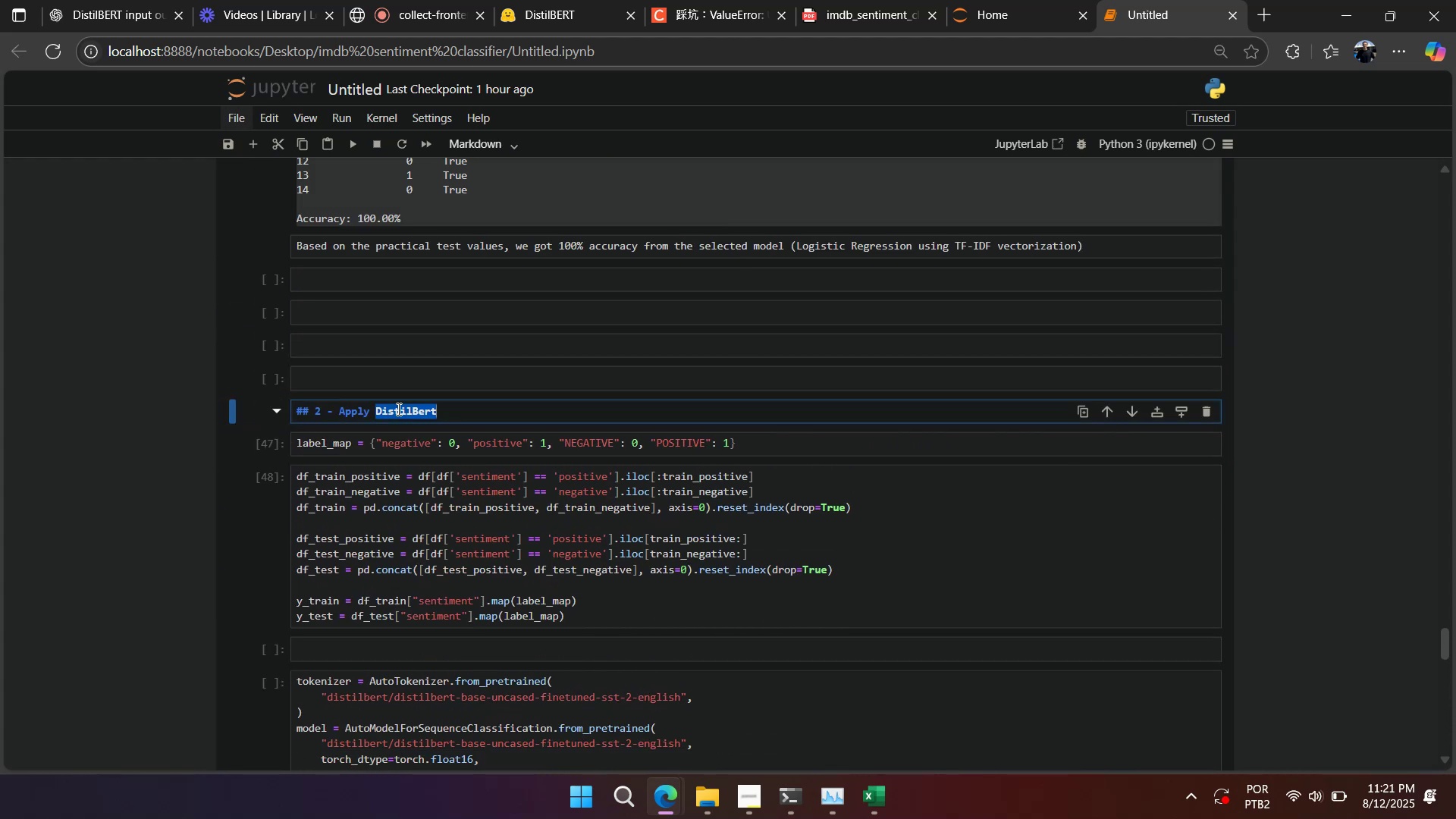 
triple_click([397, 408])
 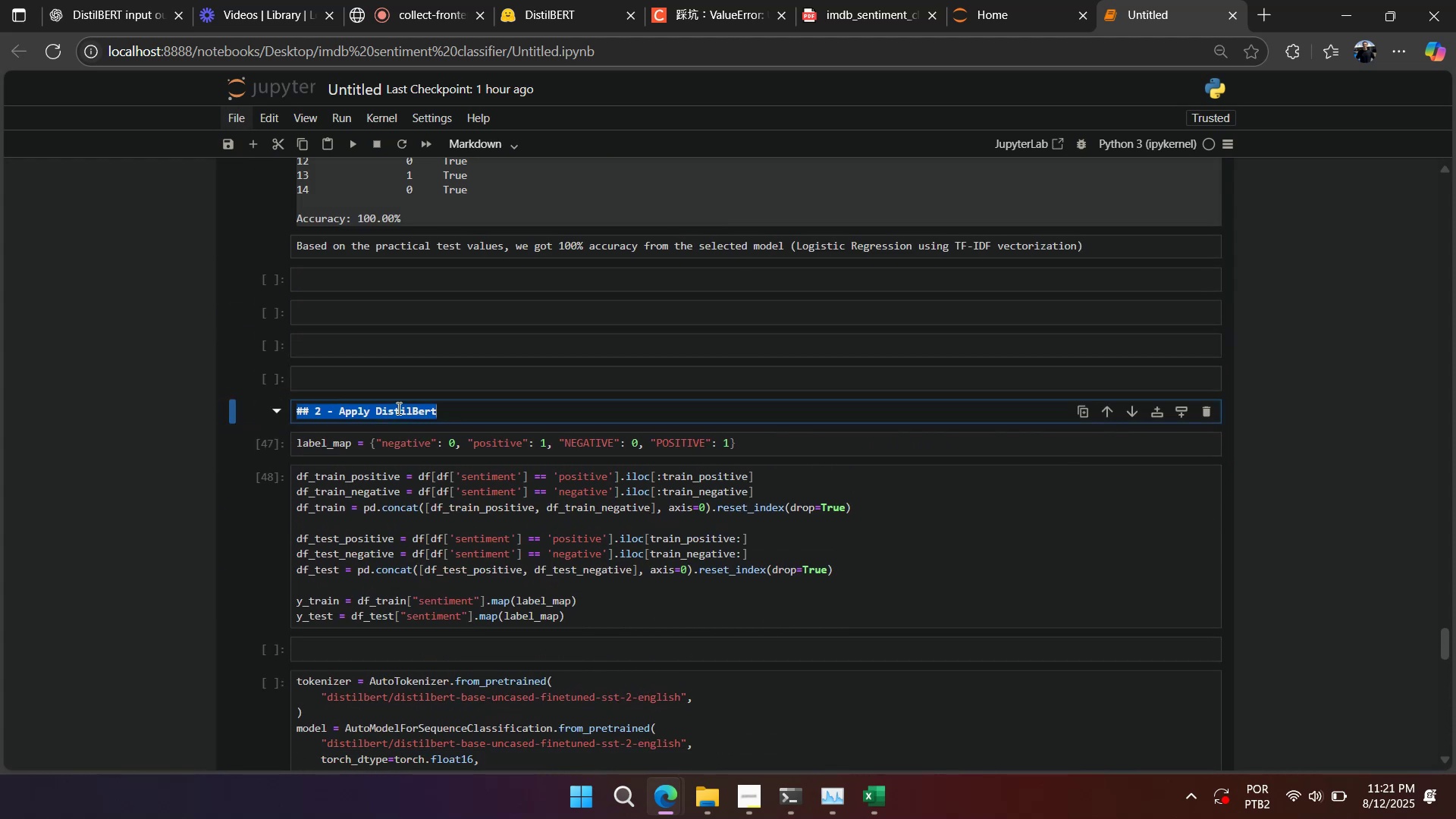 
key(Control+ControlLeft)
 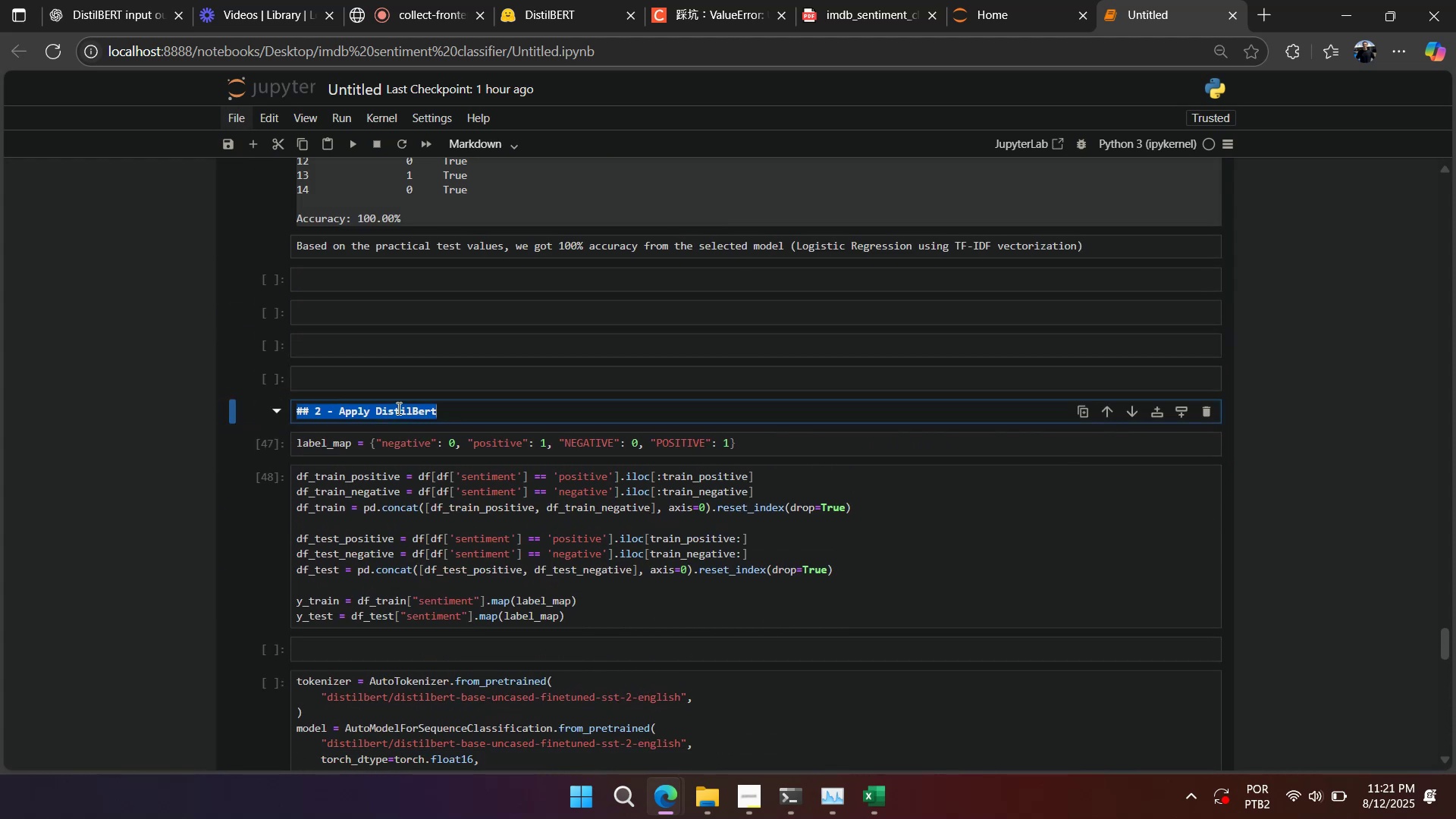 
key(Control+C)
 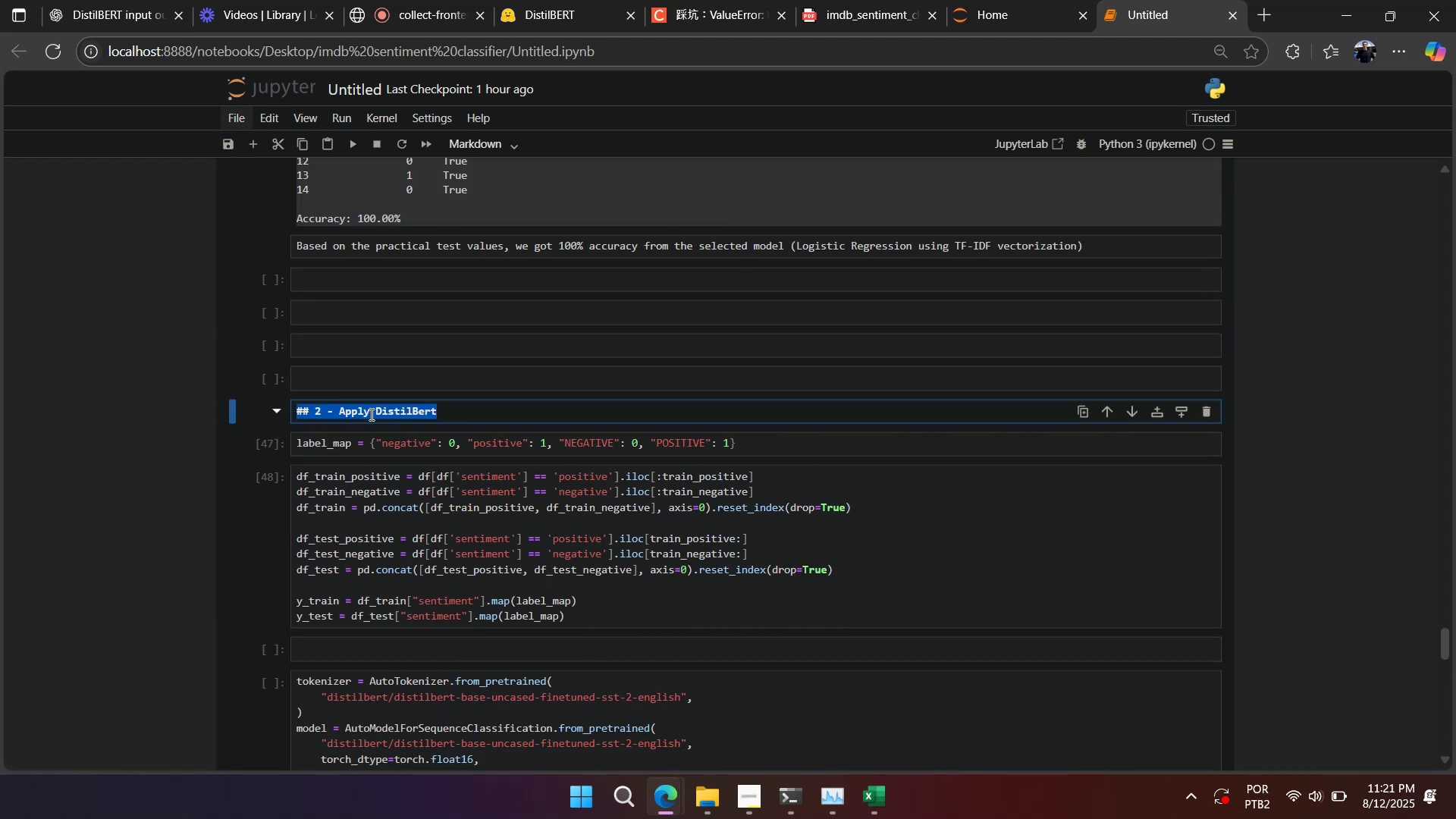 
key(Shift+Enter)
 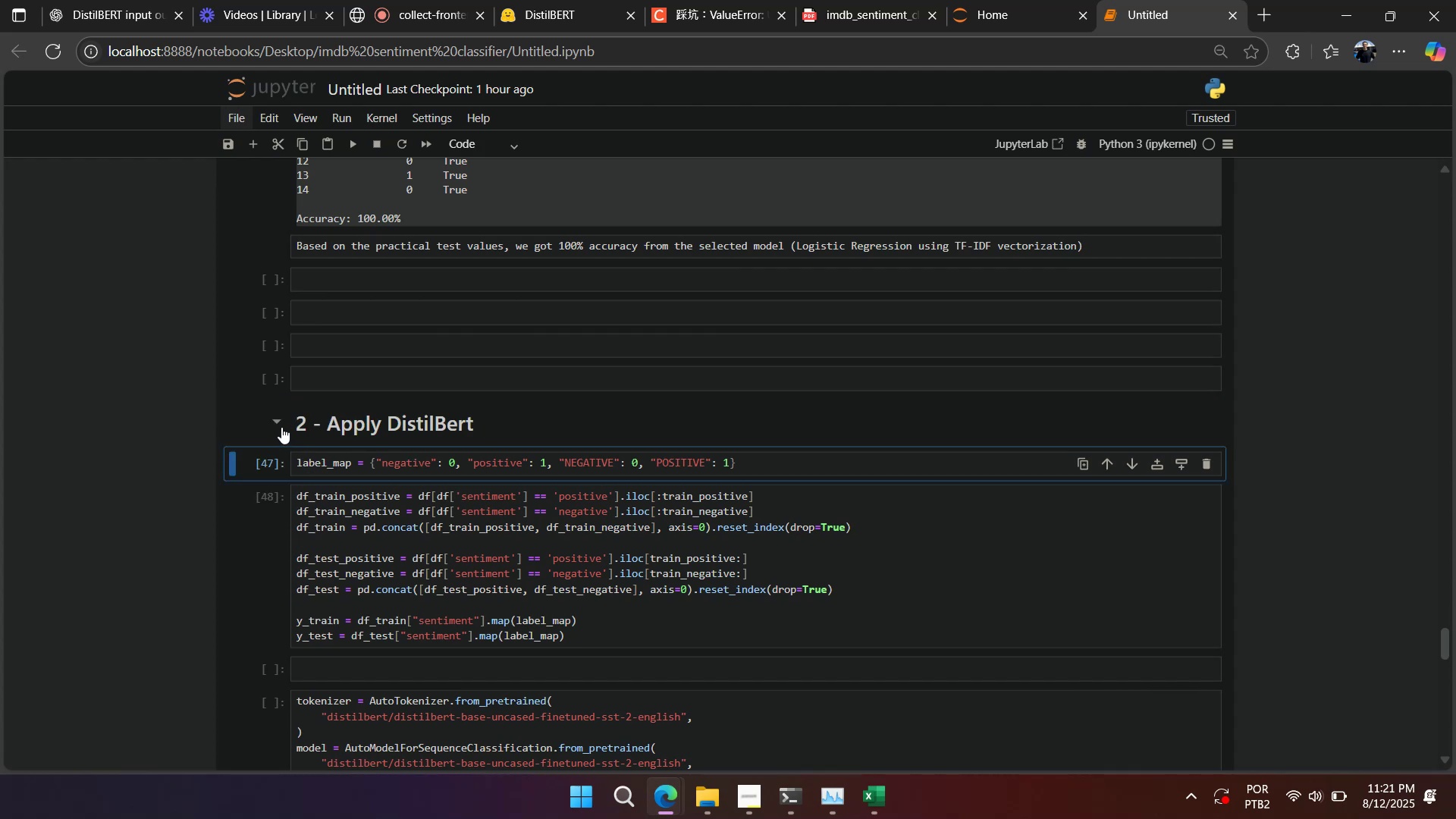 
left_click([280, 425])
 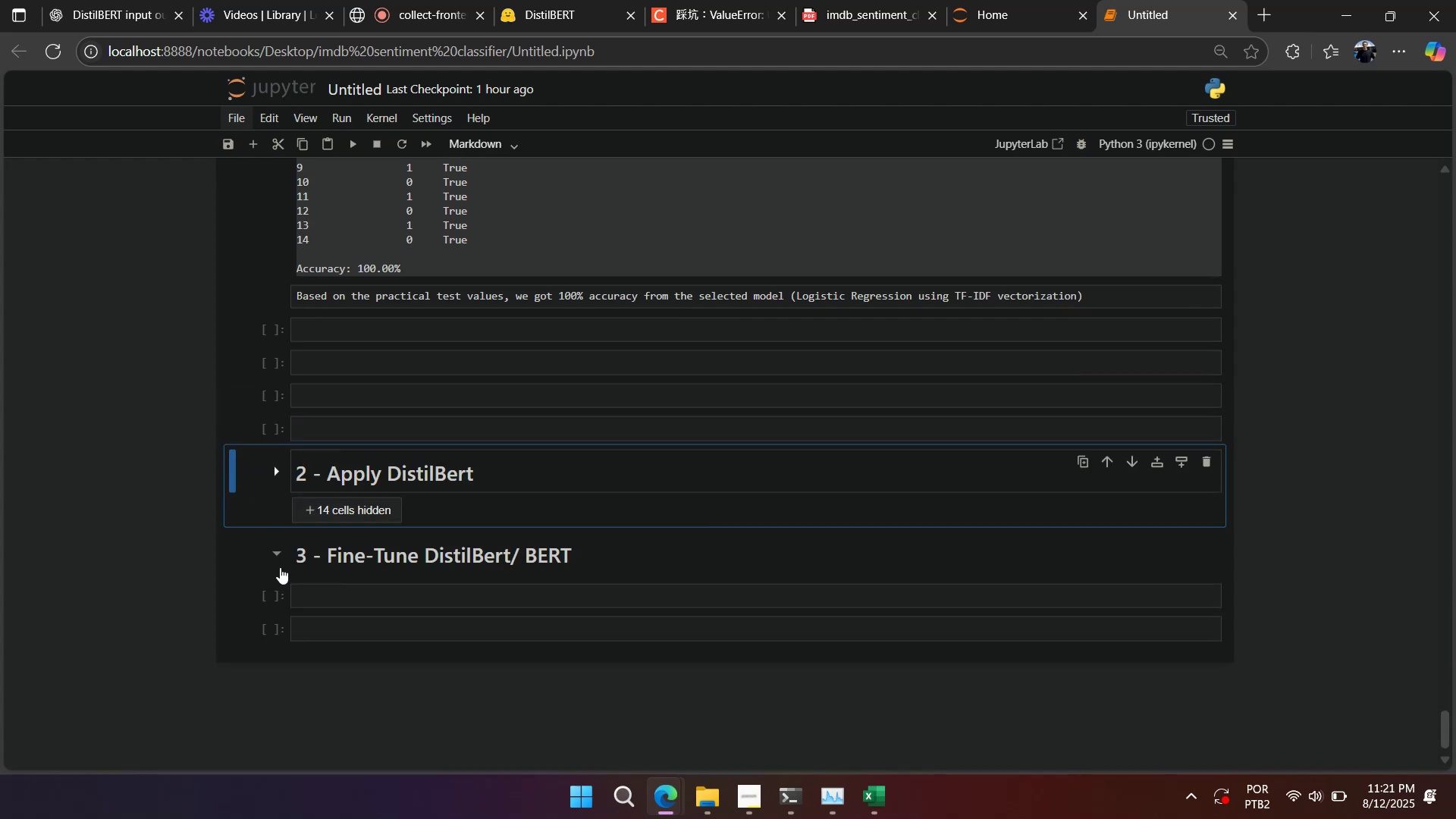 
left_click([241, 560])
 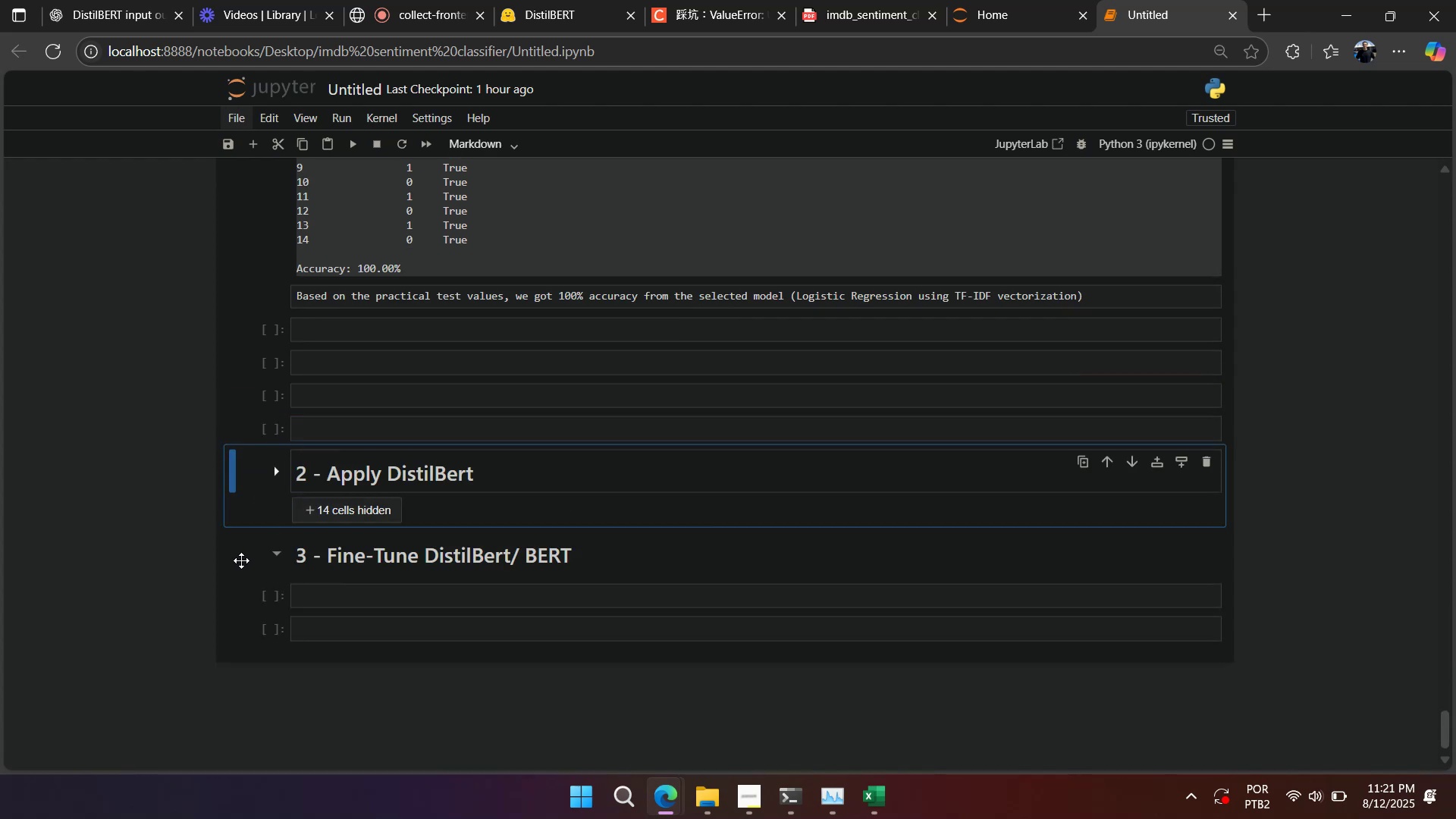 
type(aaa)
 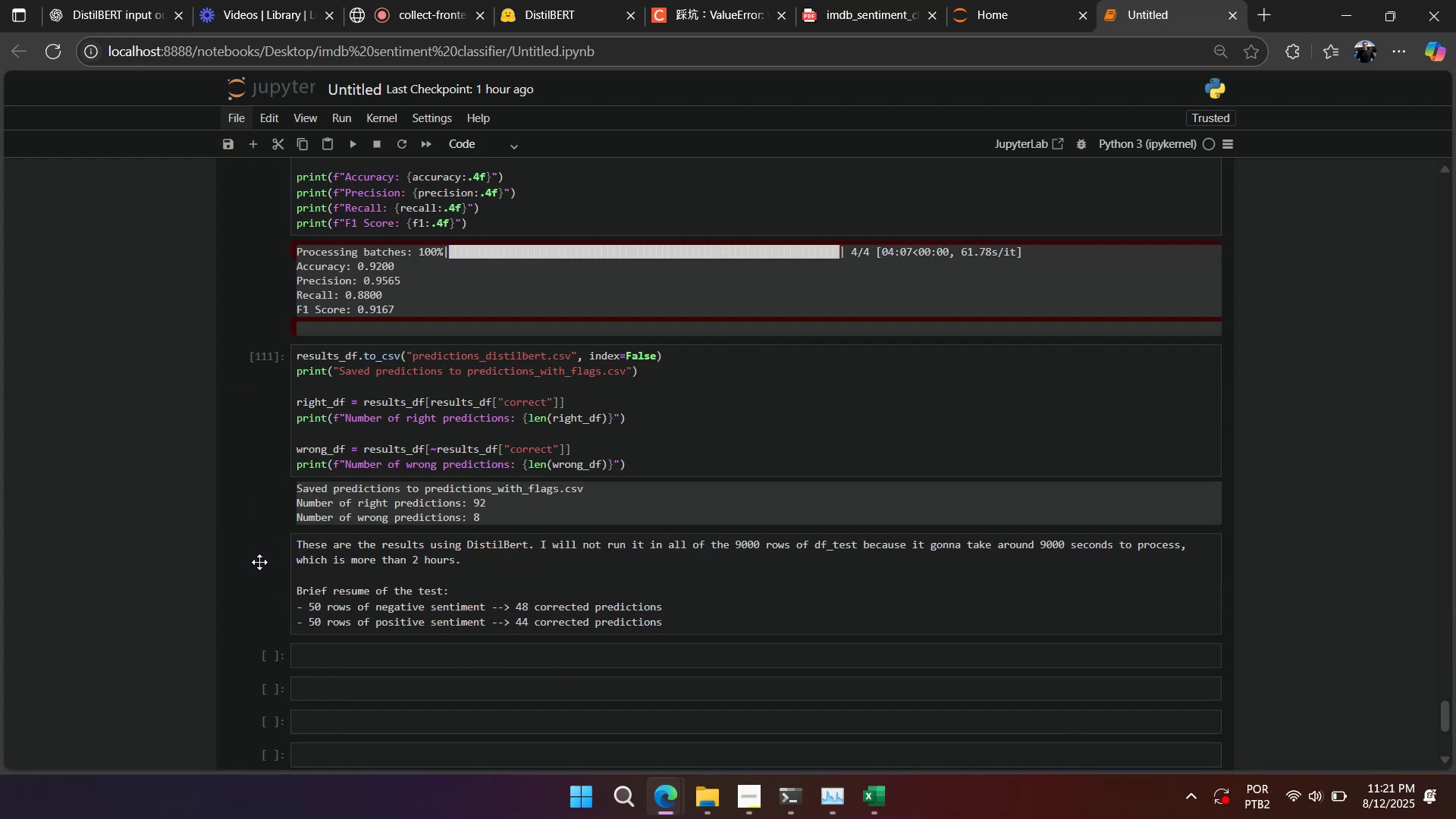 
scroll: coordinate [267, 564], scroll_direction: down, amount: 4.0
 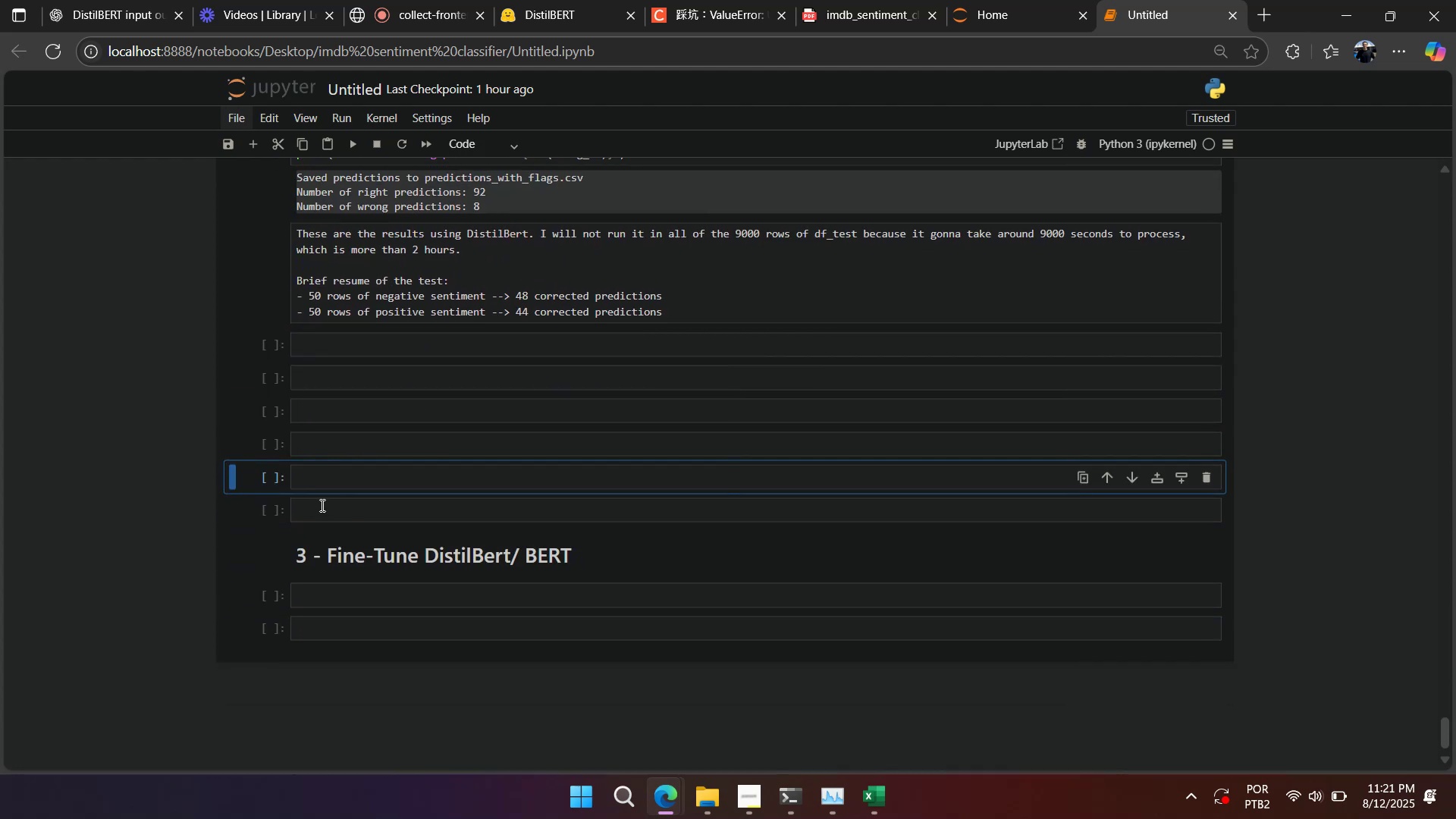 
double_click([328, 477])
 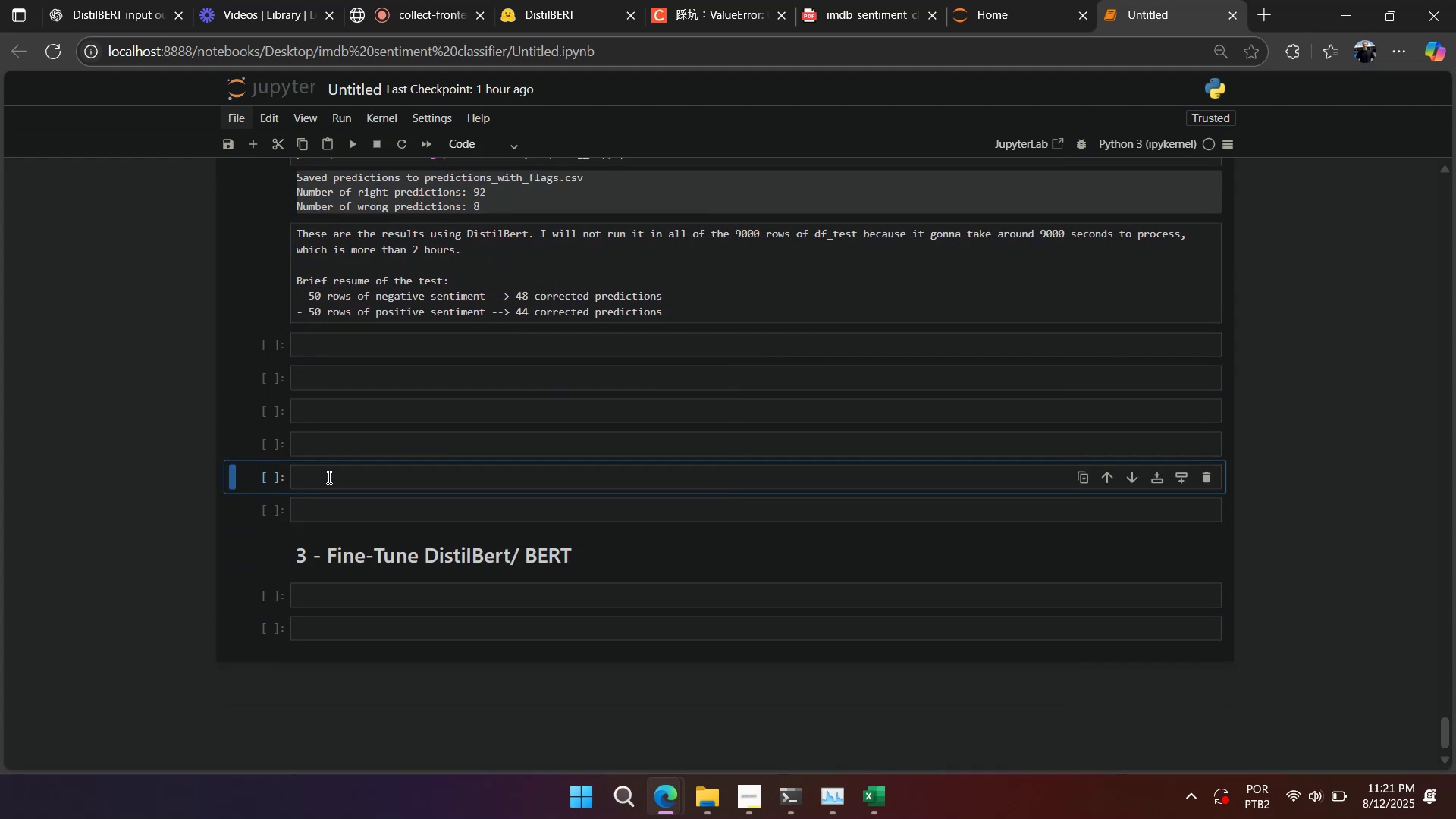 
key(Control+V)
 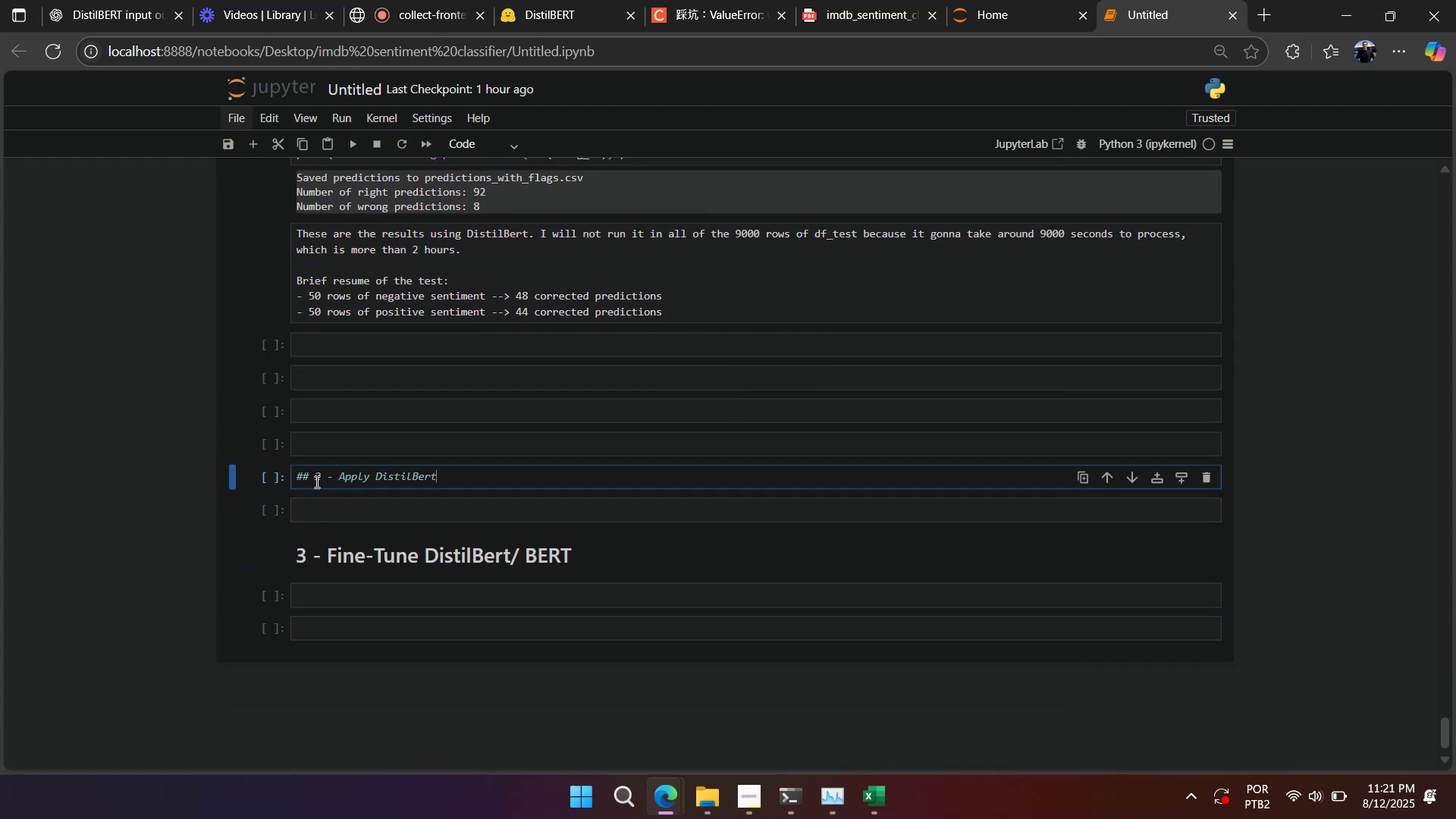 
left_click_drag(start_coordinate=[321, 478], to_coordinate=[316, 478])
 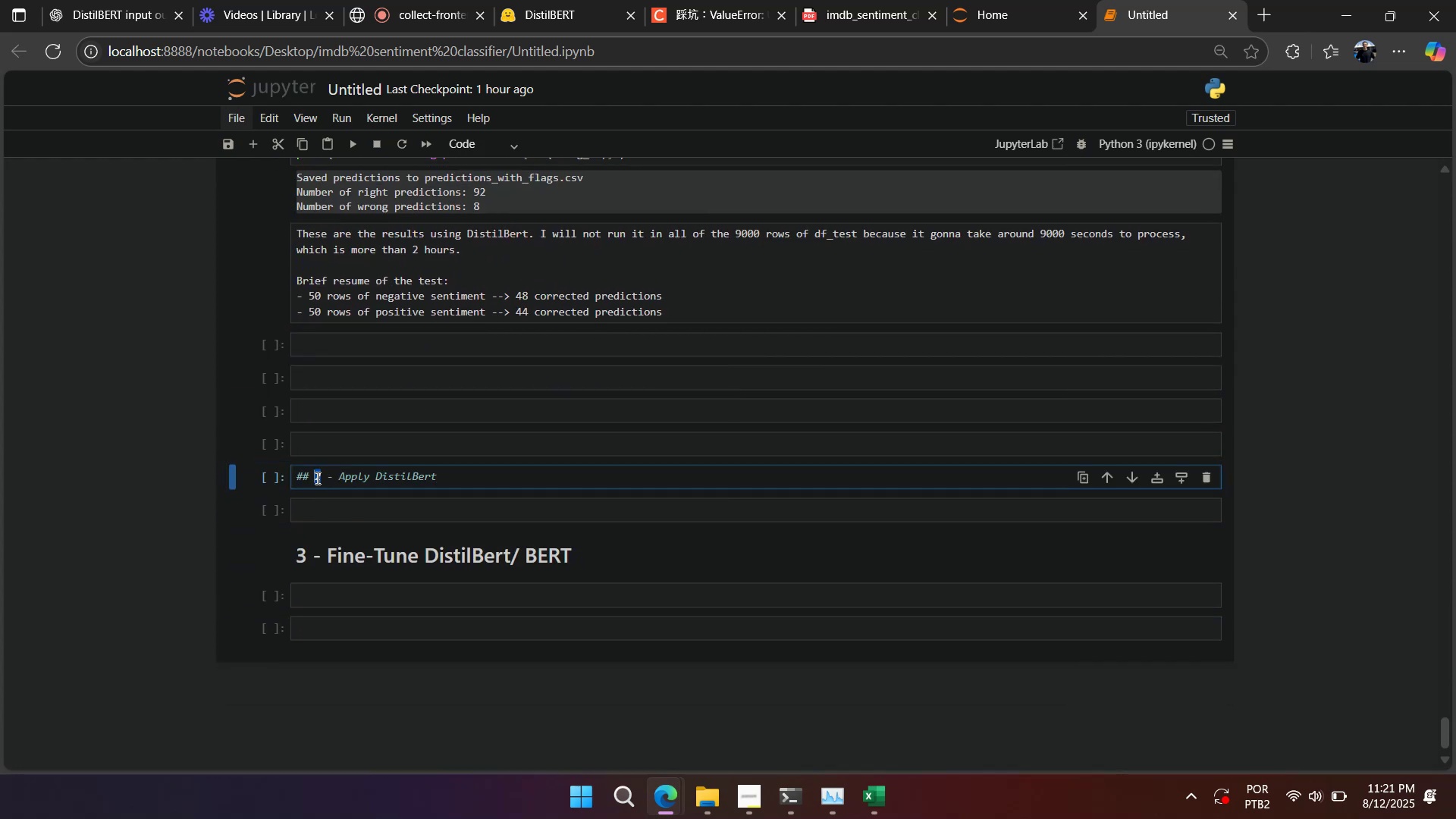 
key(3)
 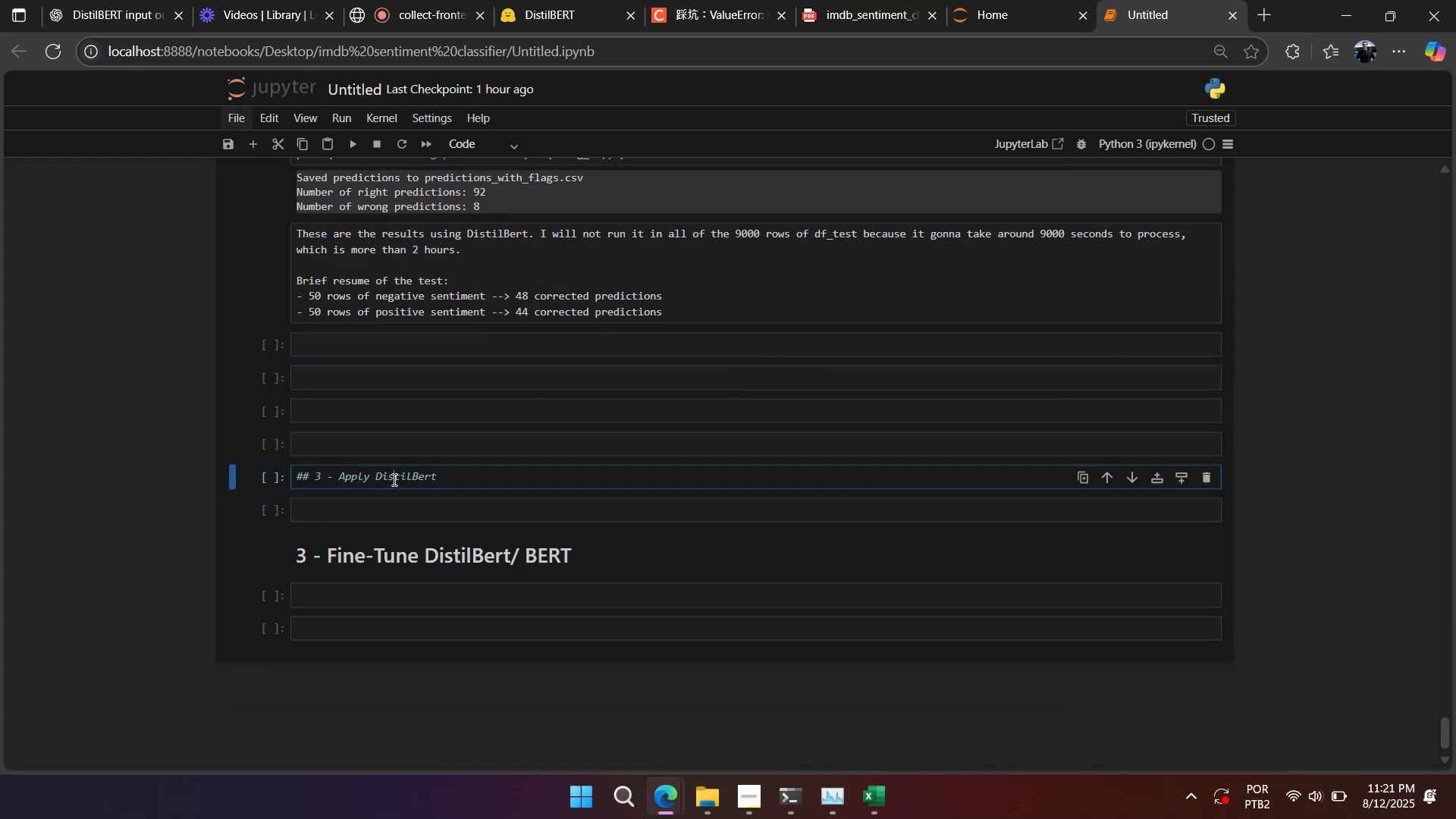 
double_click([393, 479])
 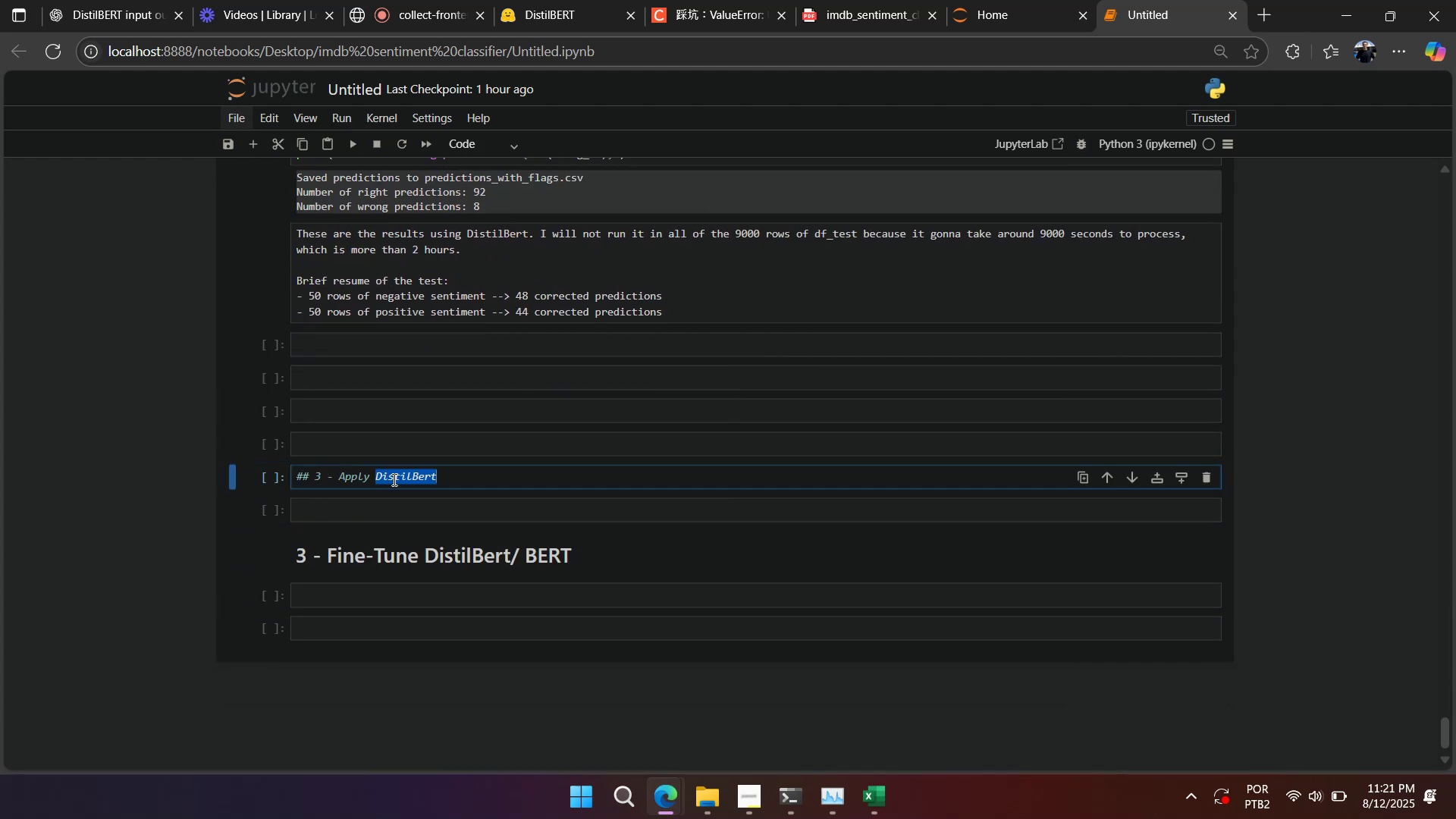 
type(BERT)
 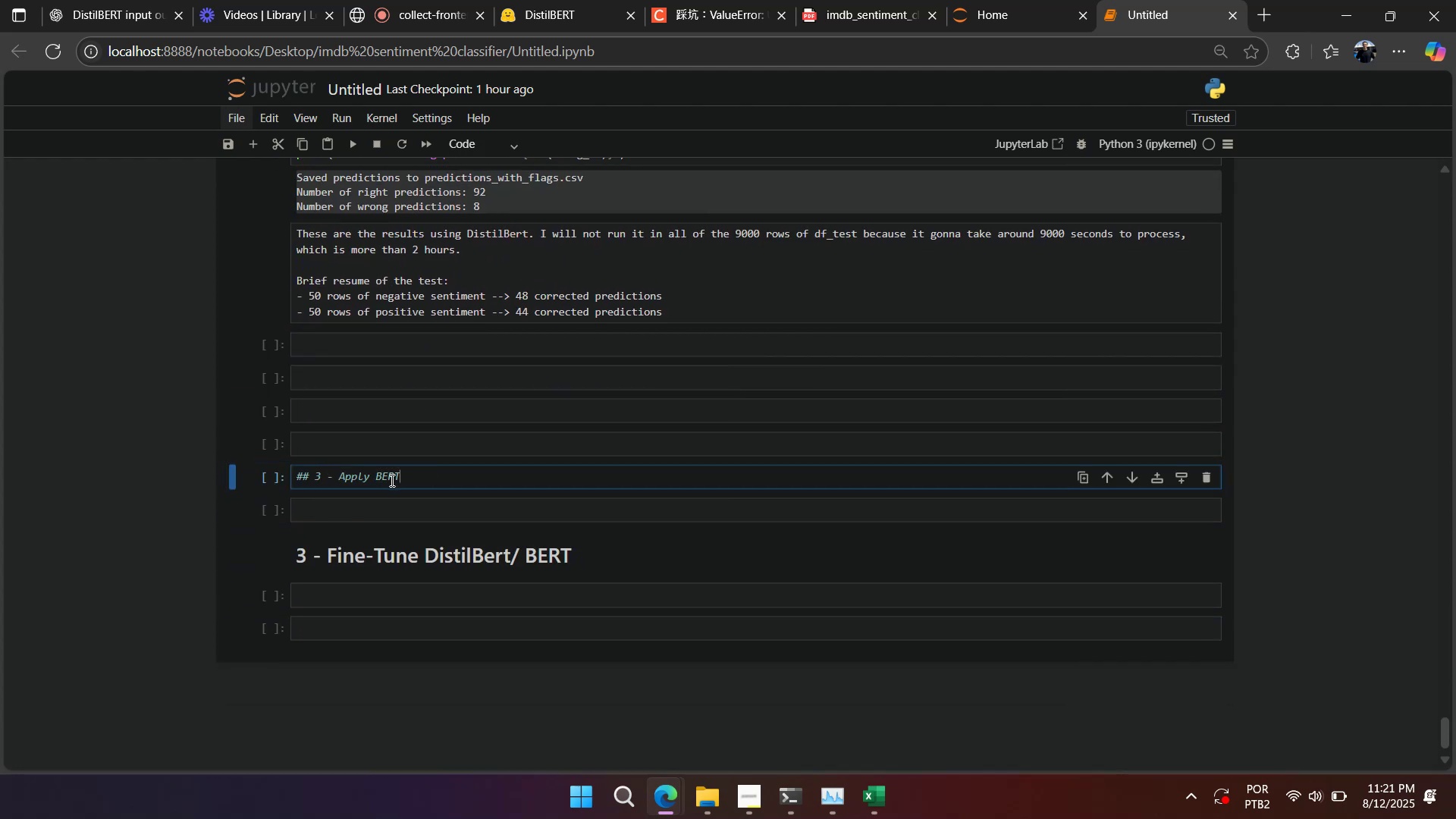 
key(Shift+Enter)
 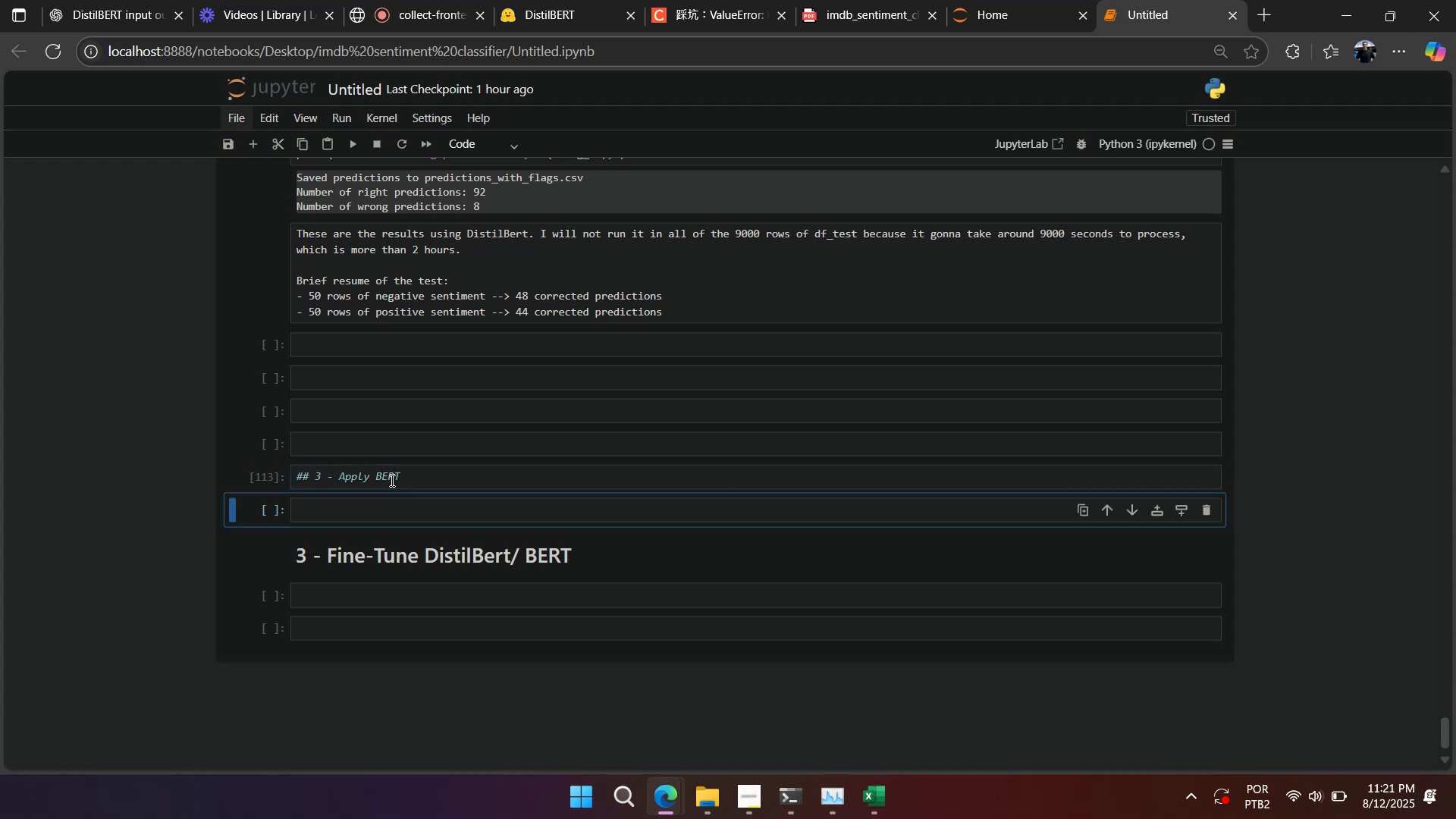 
left_click([384, 475])
 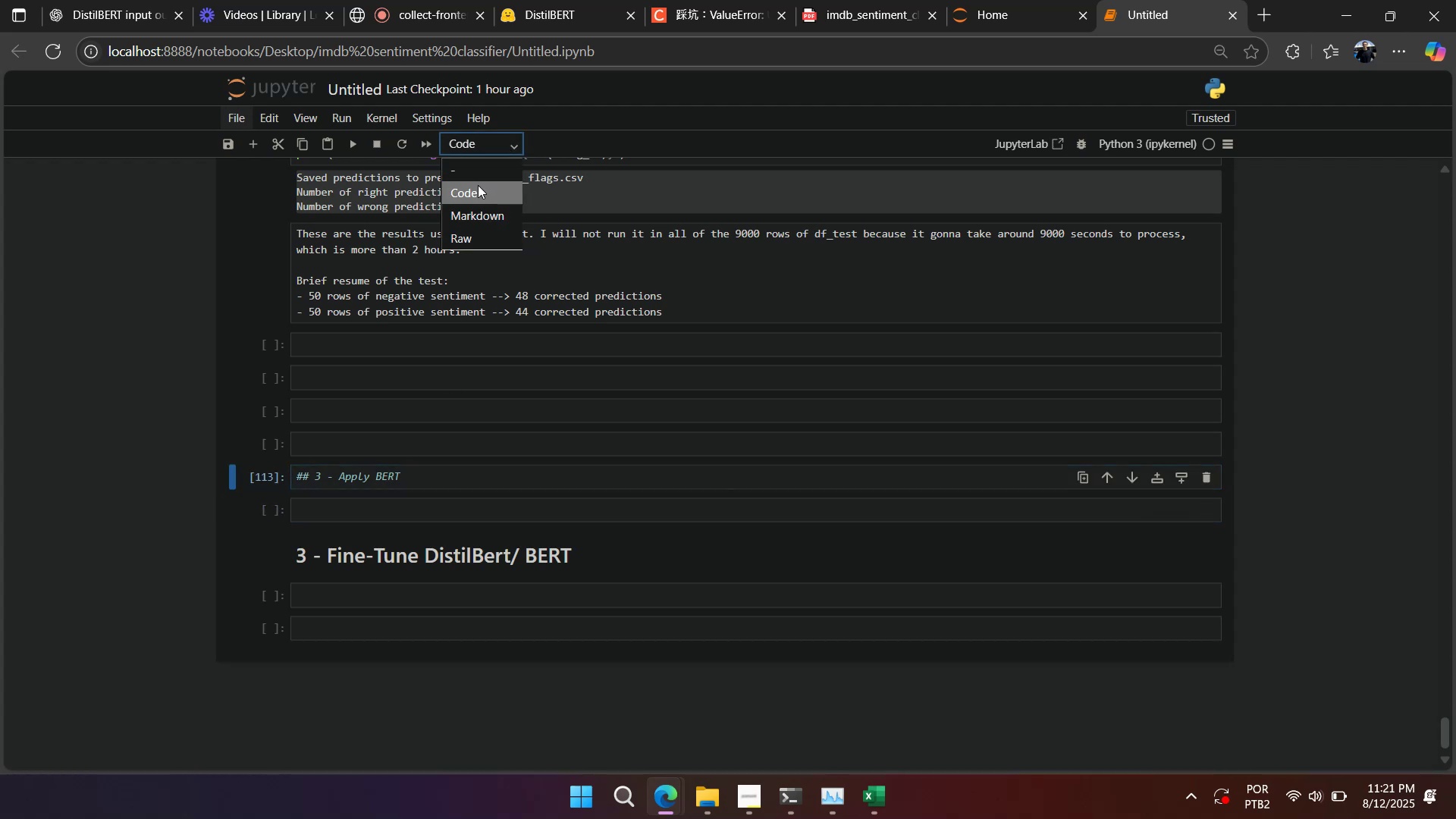 
left_click([471, 208])
 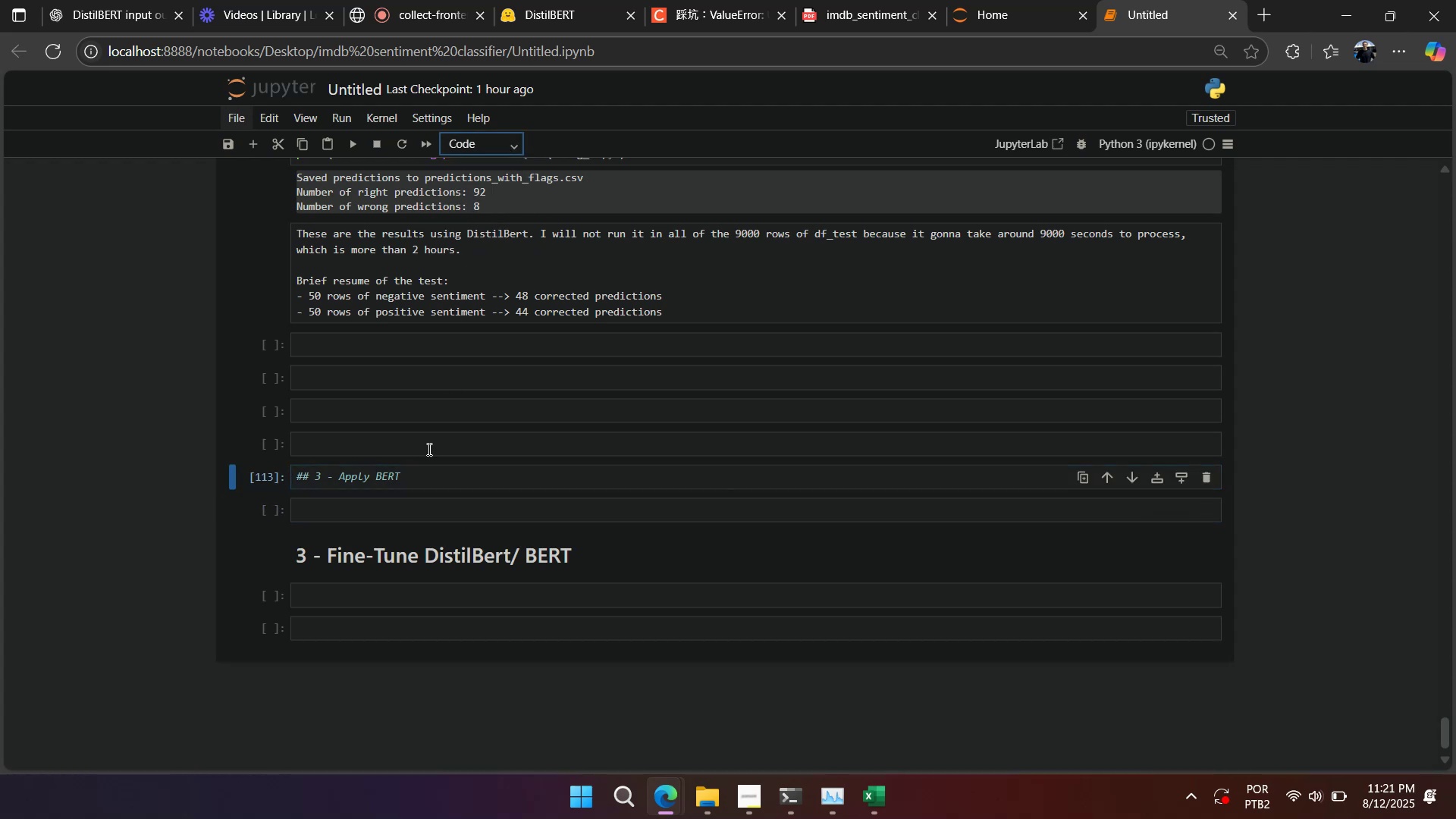 
left_click([416, 477])
 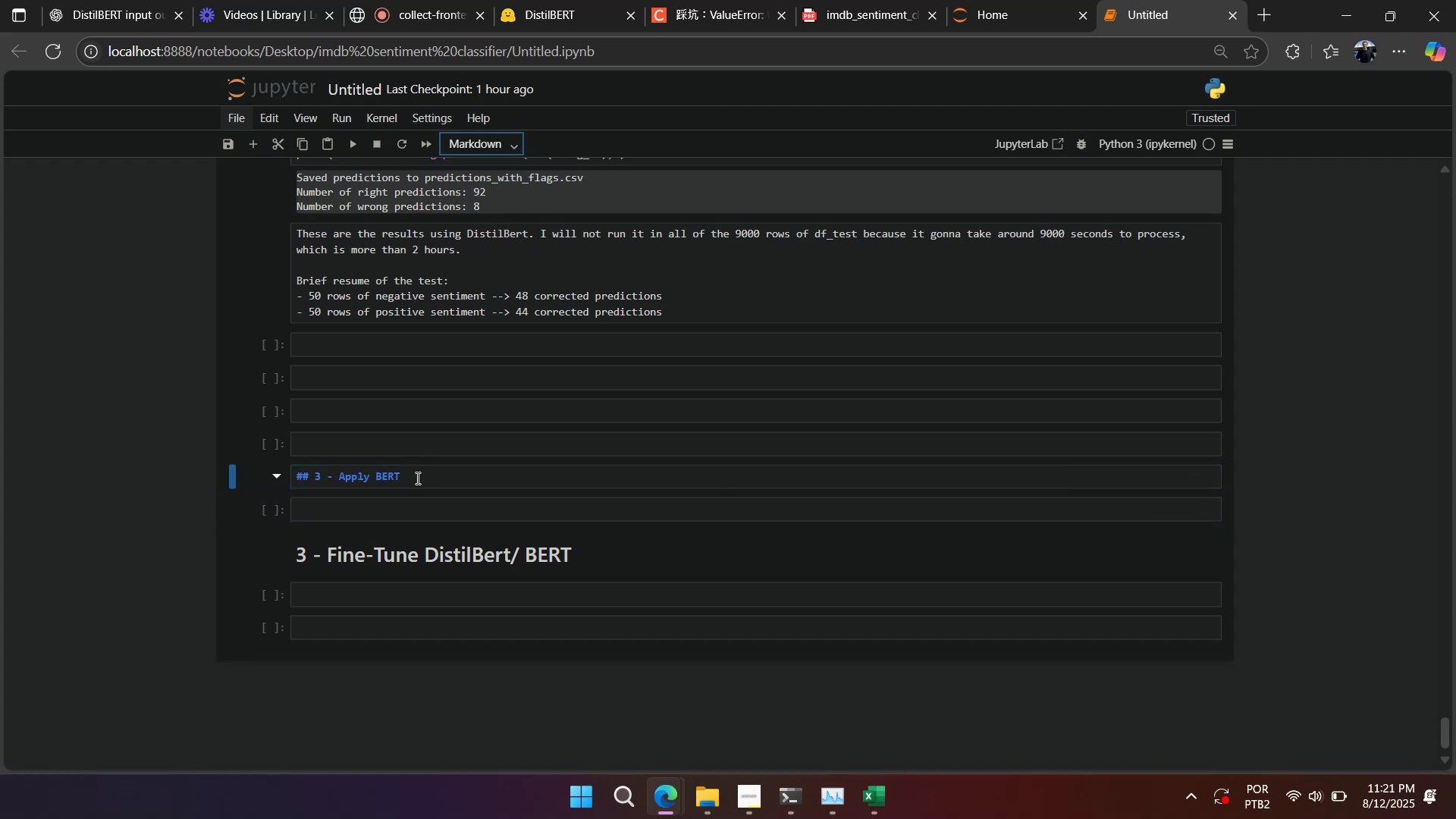 
key(Shift+Enter)
 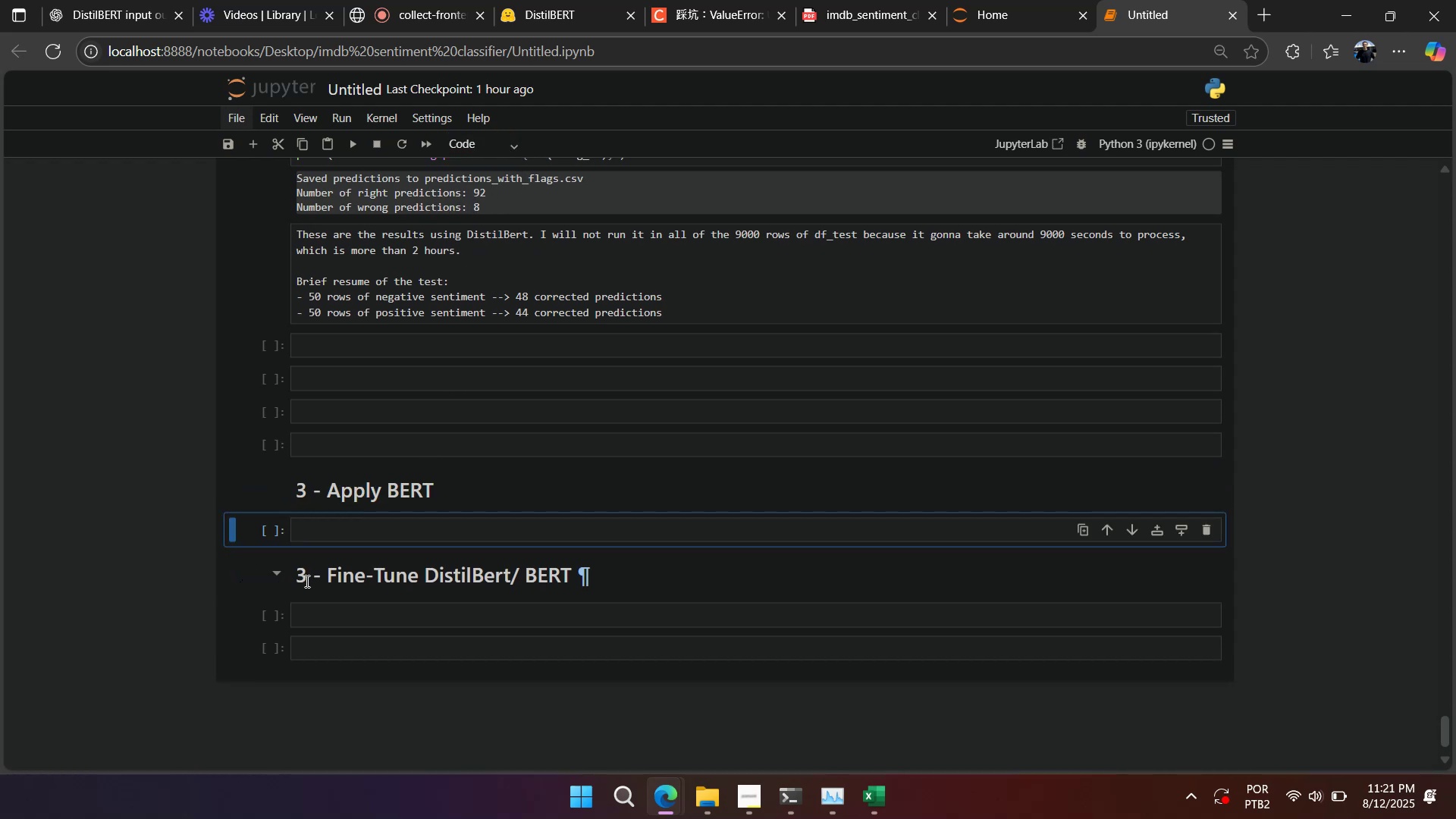 
double_click([305, 581])
 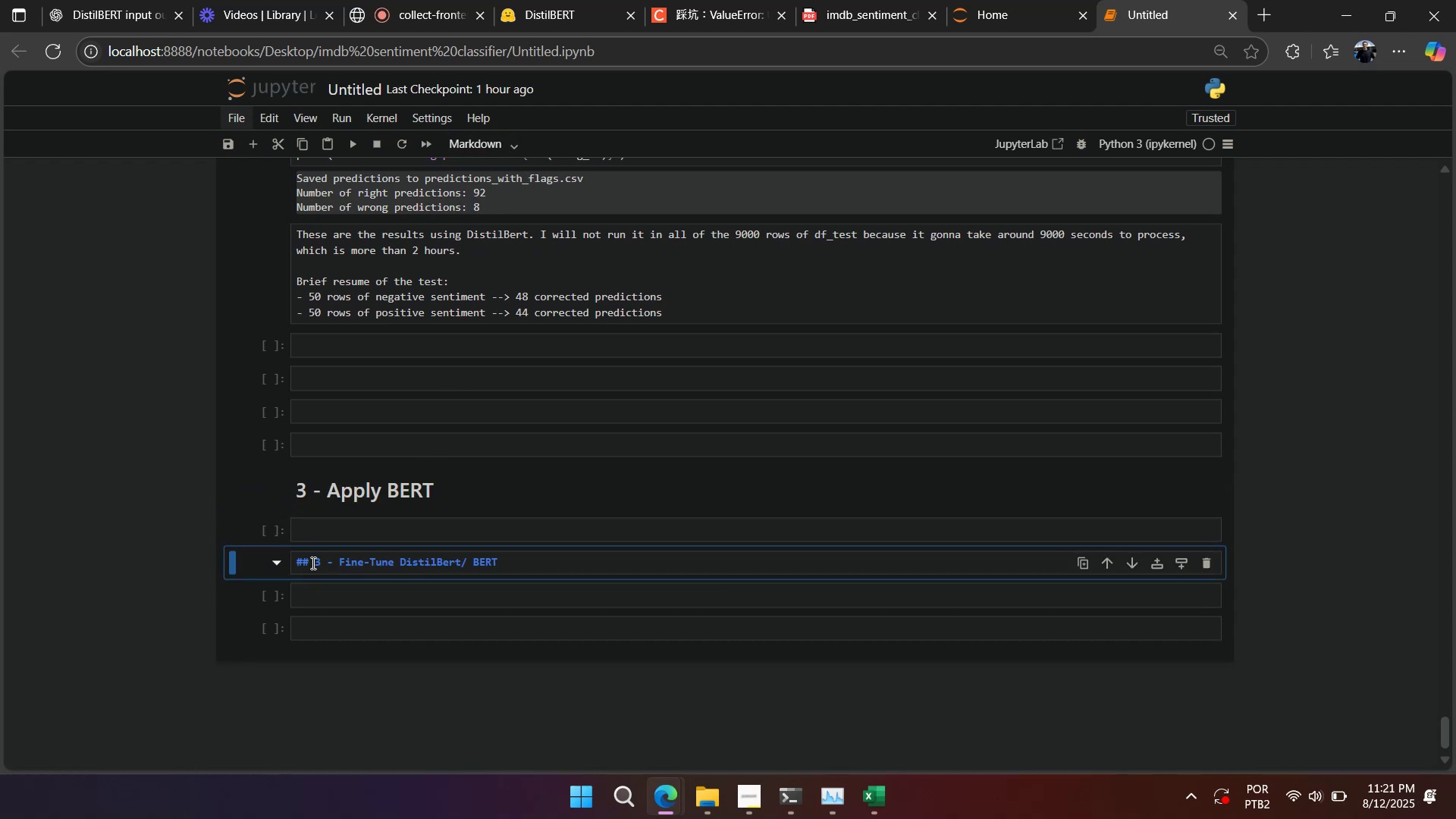 
left_click_drag(start_coordinate=[322, 559], to_coordinate=[316, 558])
 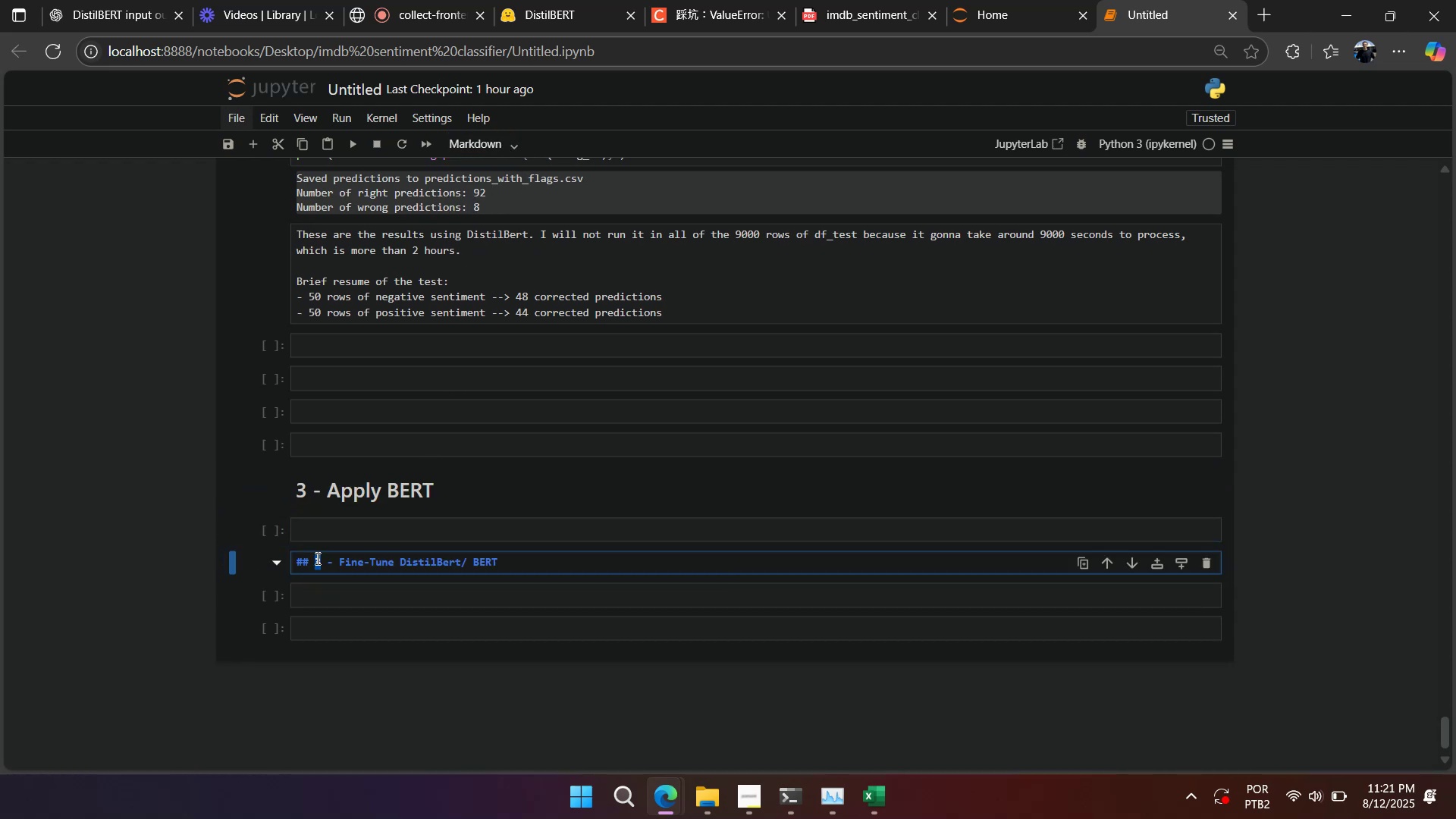 
key(Backspace)
 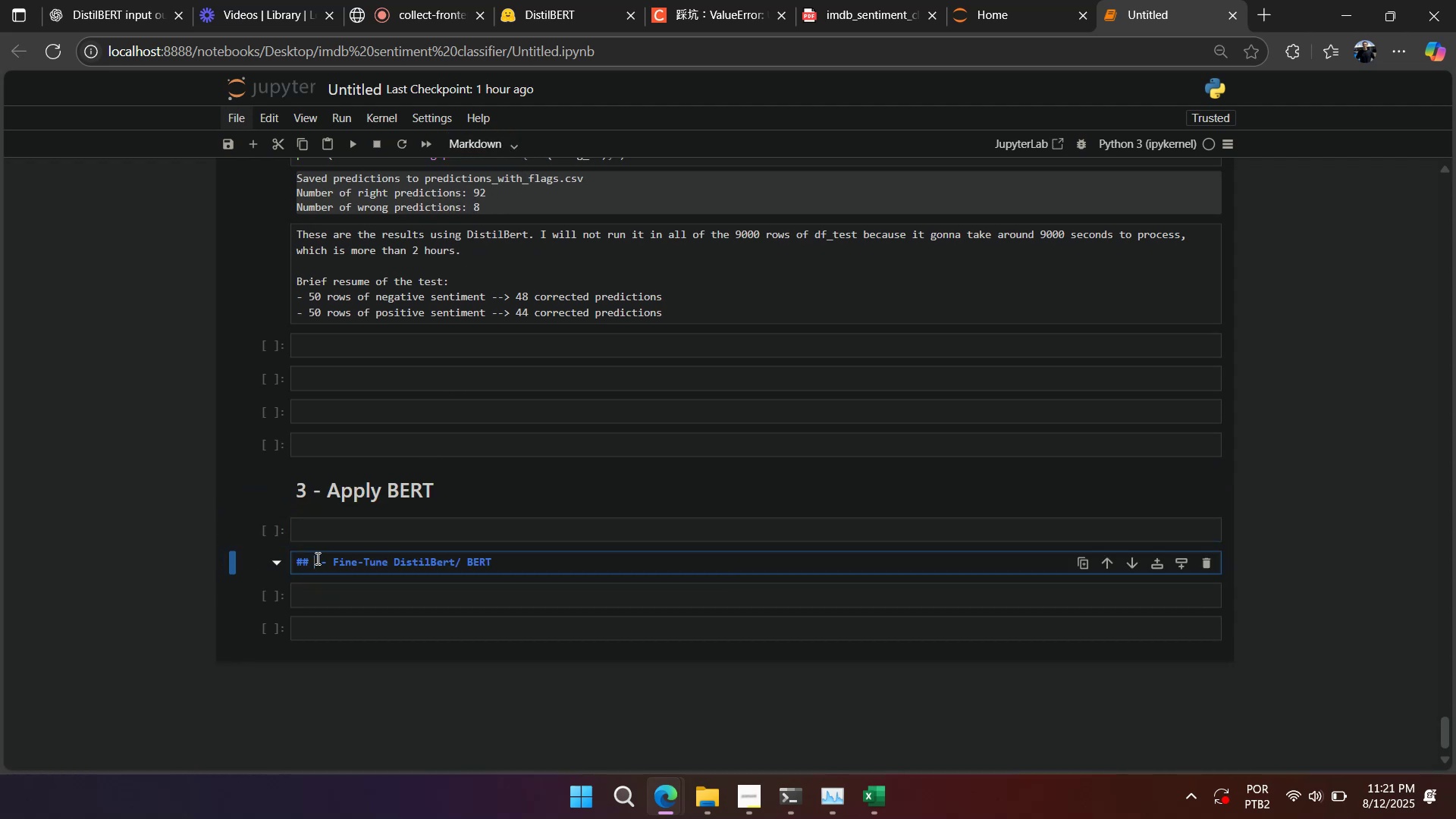 
key(Numpad4)
 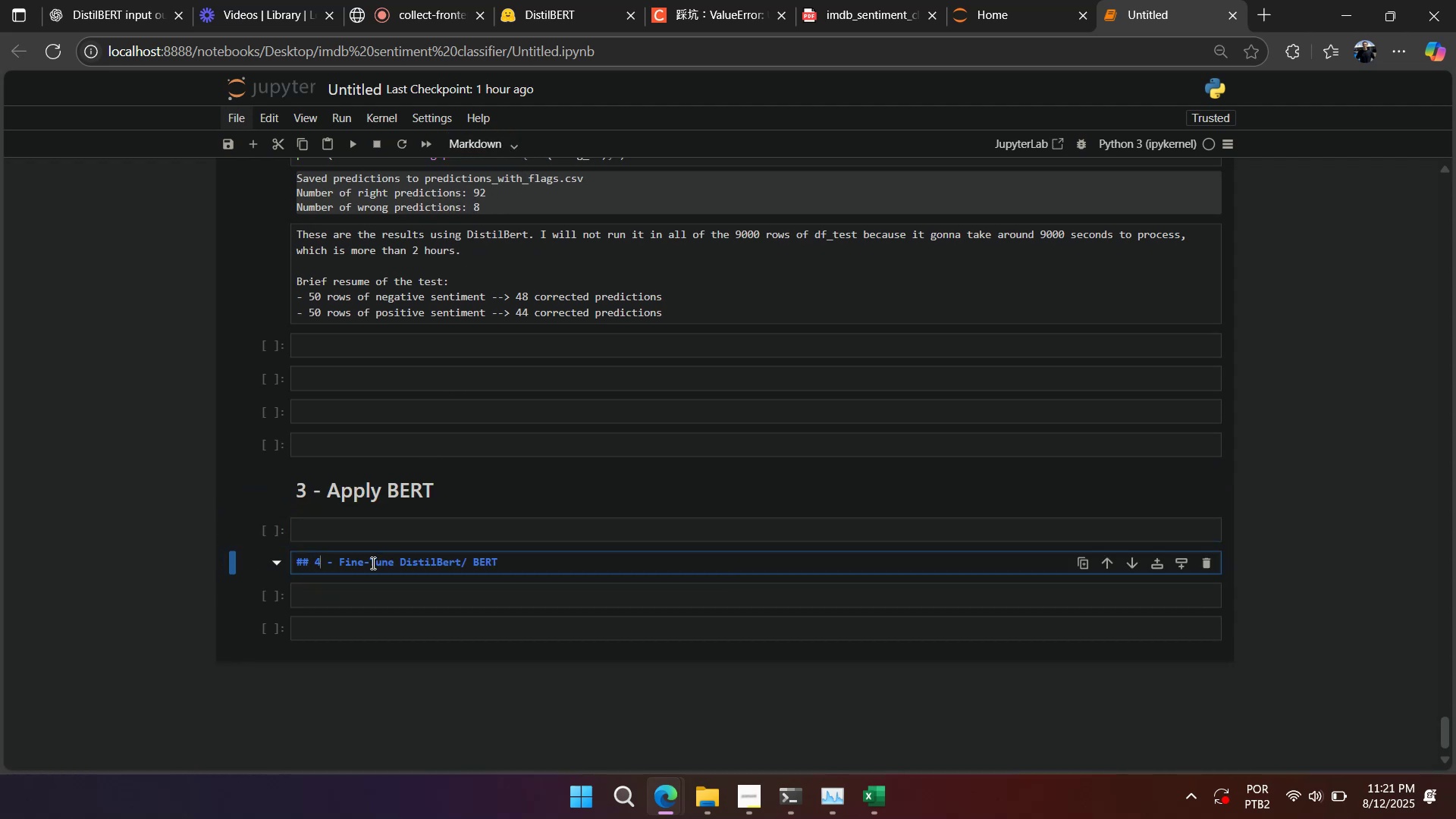 
left_click([382, 565])
 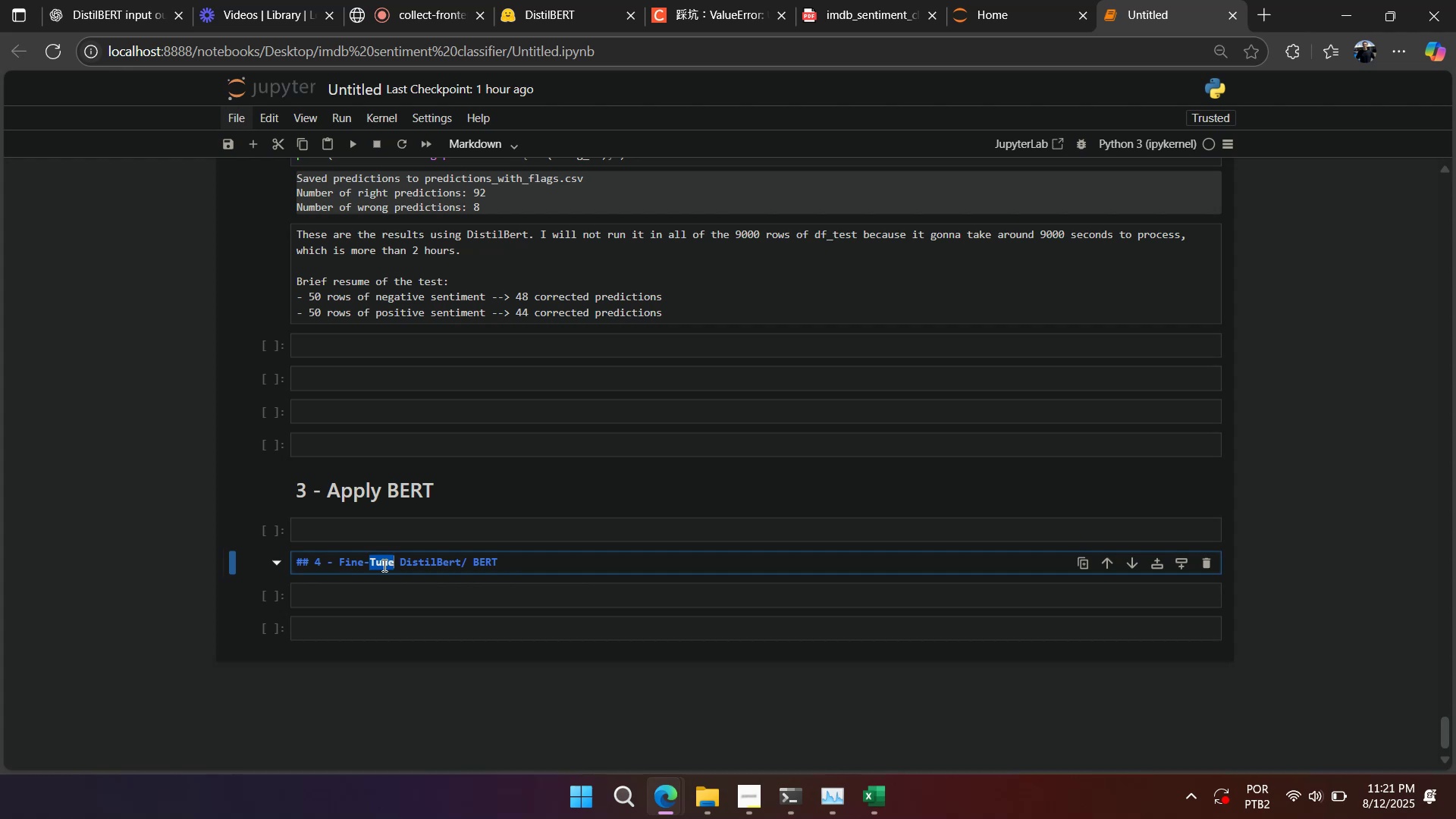 
triple_click([383, 565])
 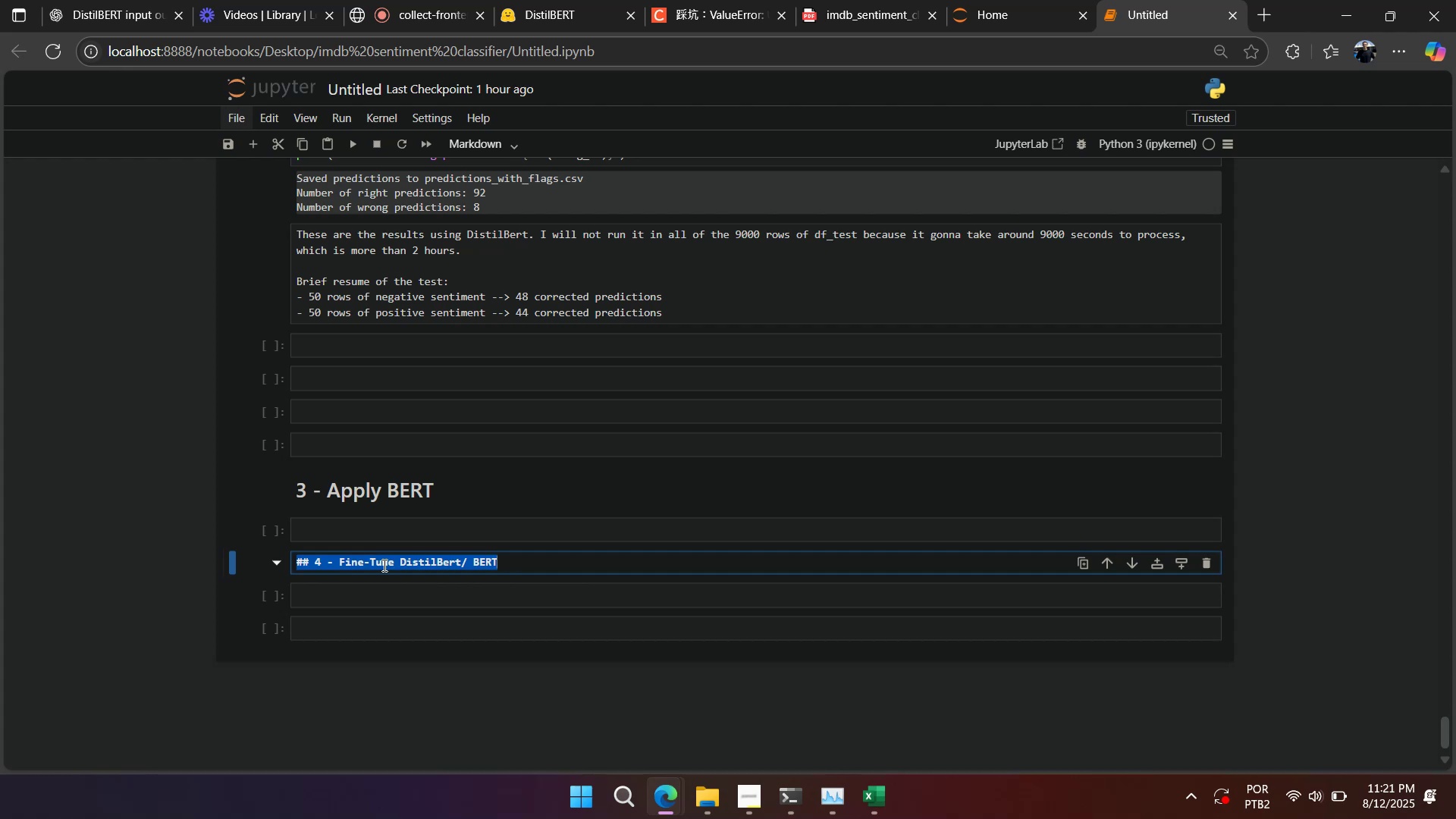 
key(Control+C)
 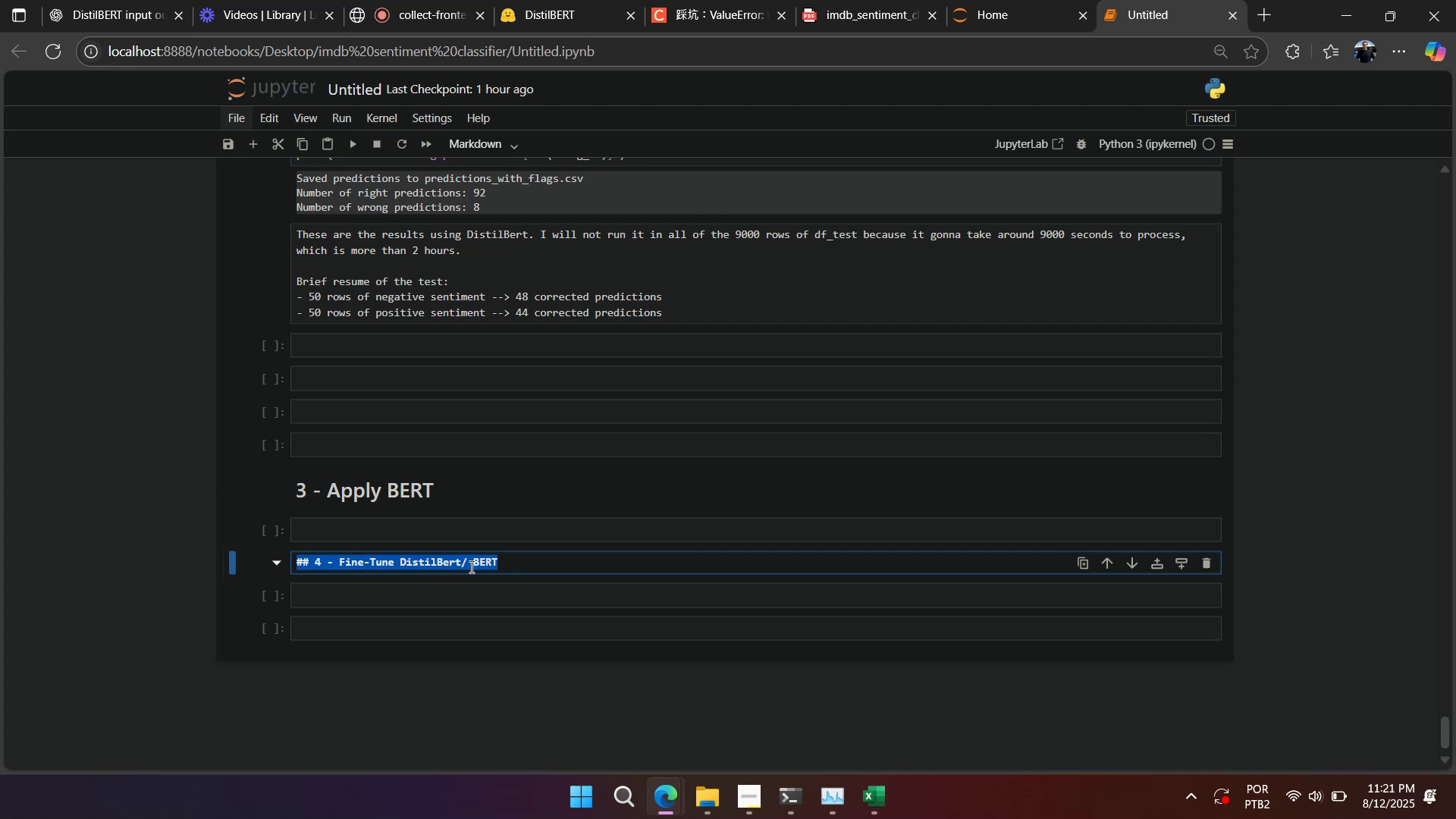 
left_click([494, 563])
 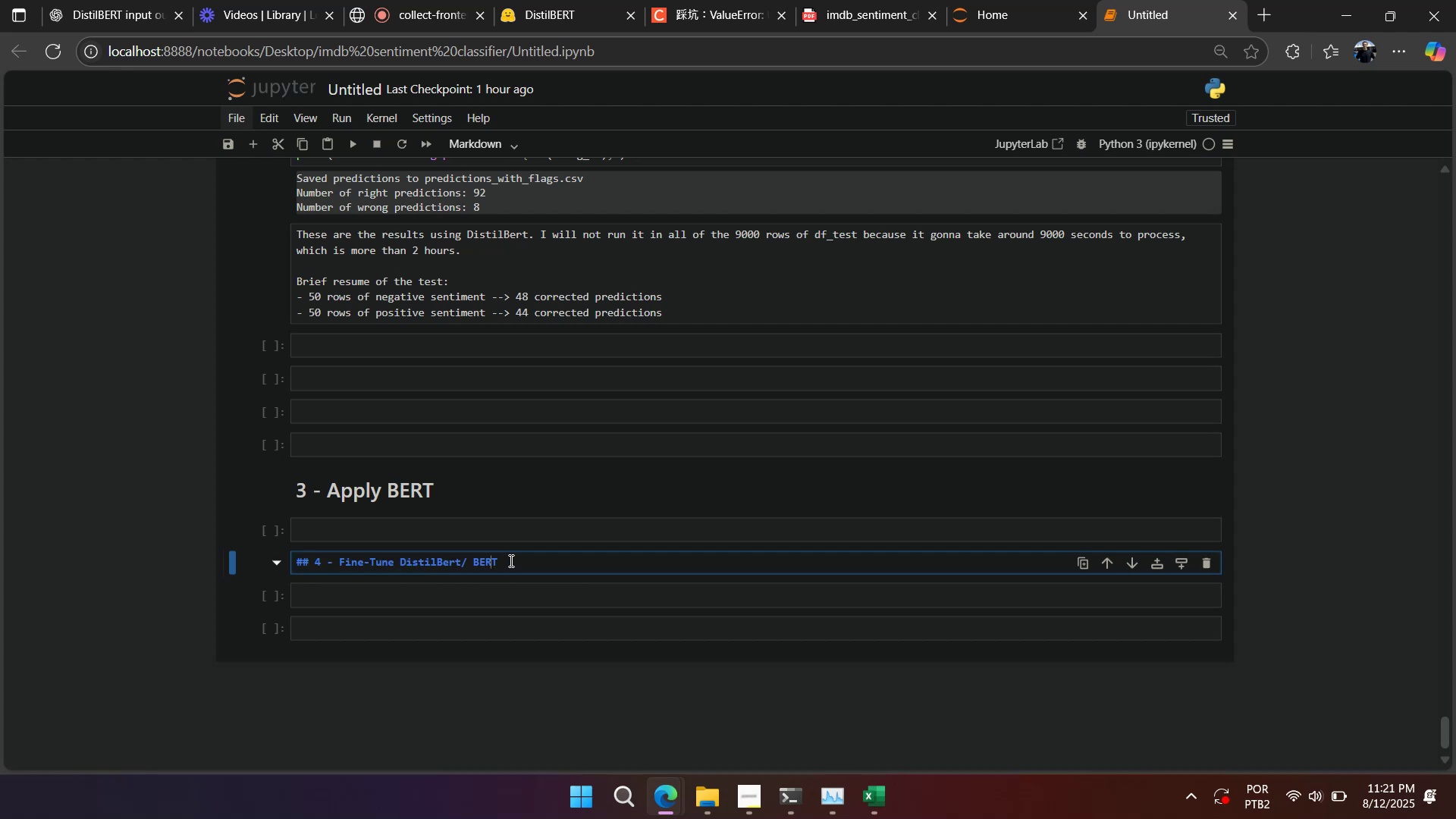 
left_click_drag(start_coordinate=[513, 559], to_coordinate=[463, 563])
 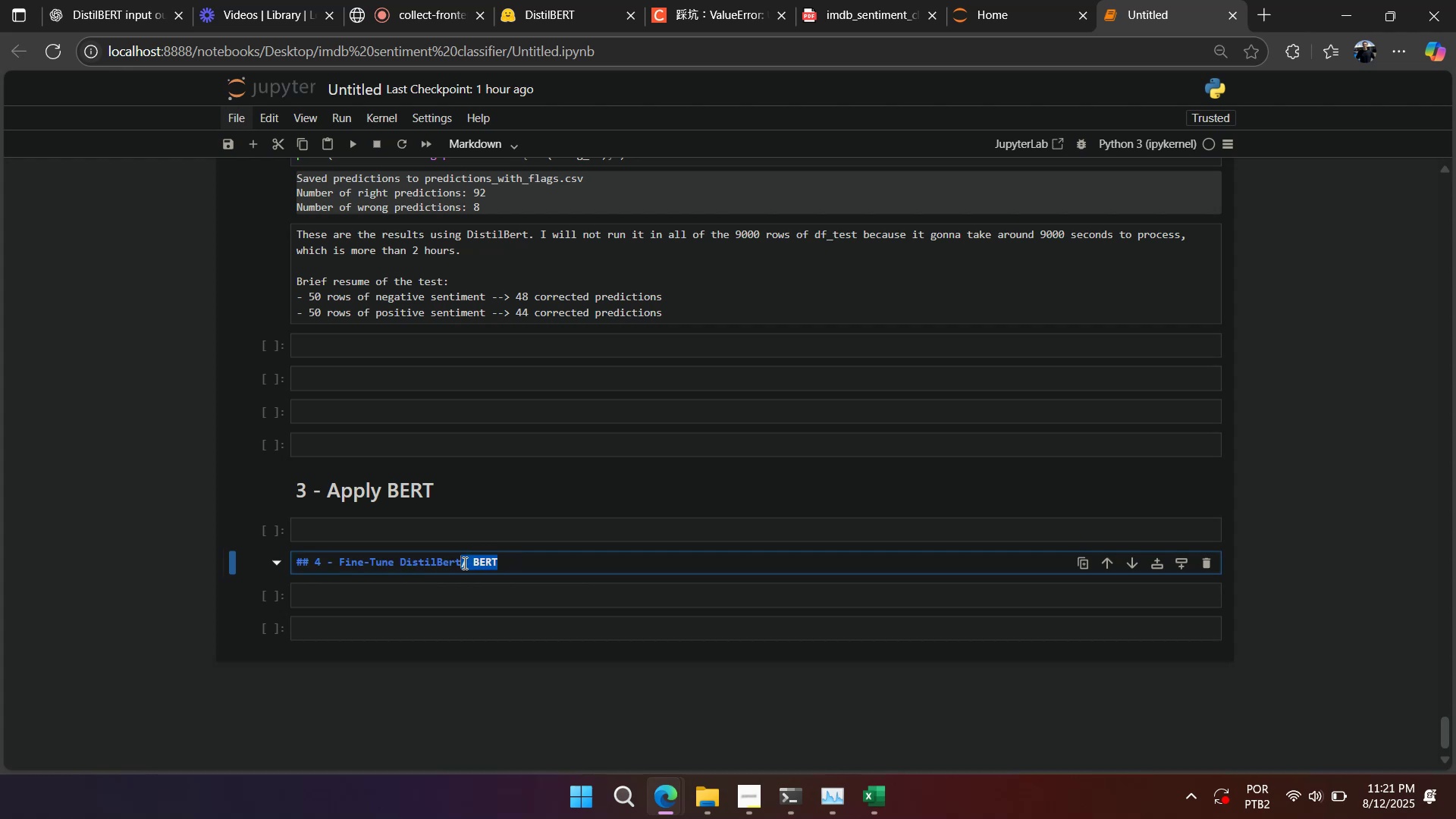 
key(Backspace)
 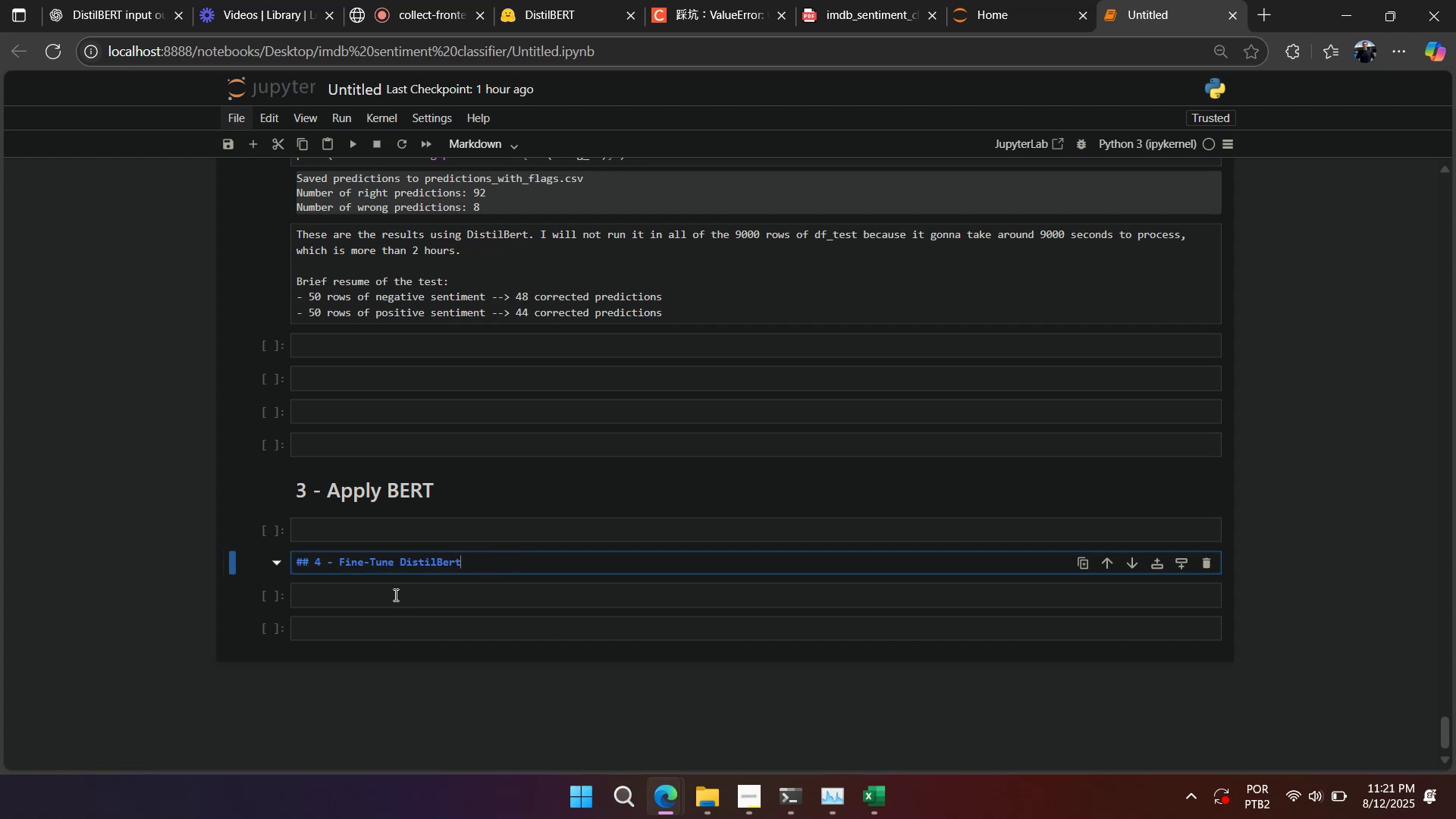 
left_click([393, 595])
 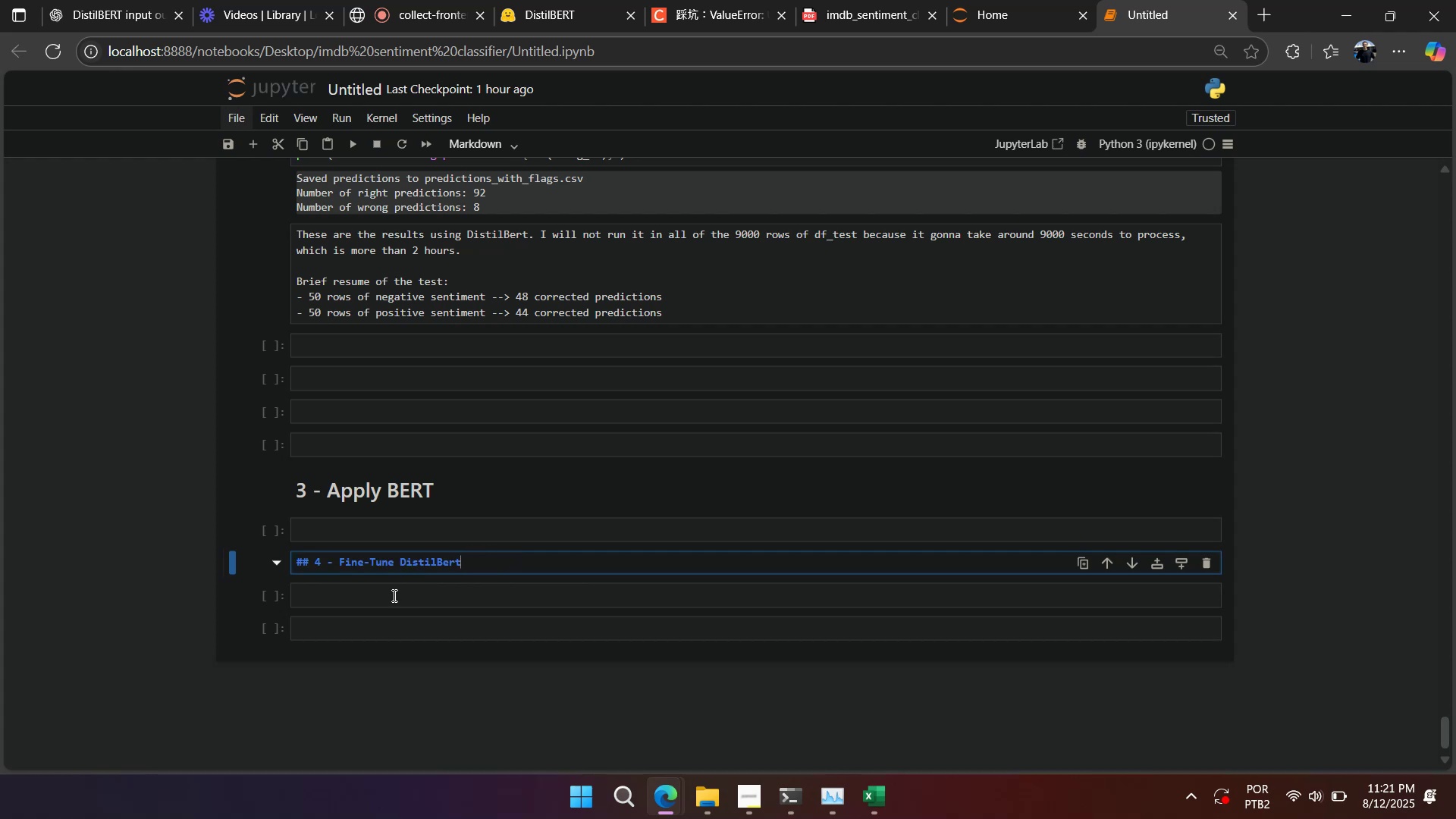 
key(Control+V)
 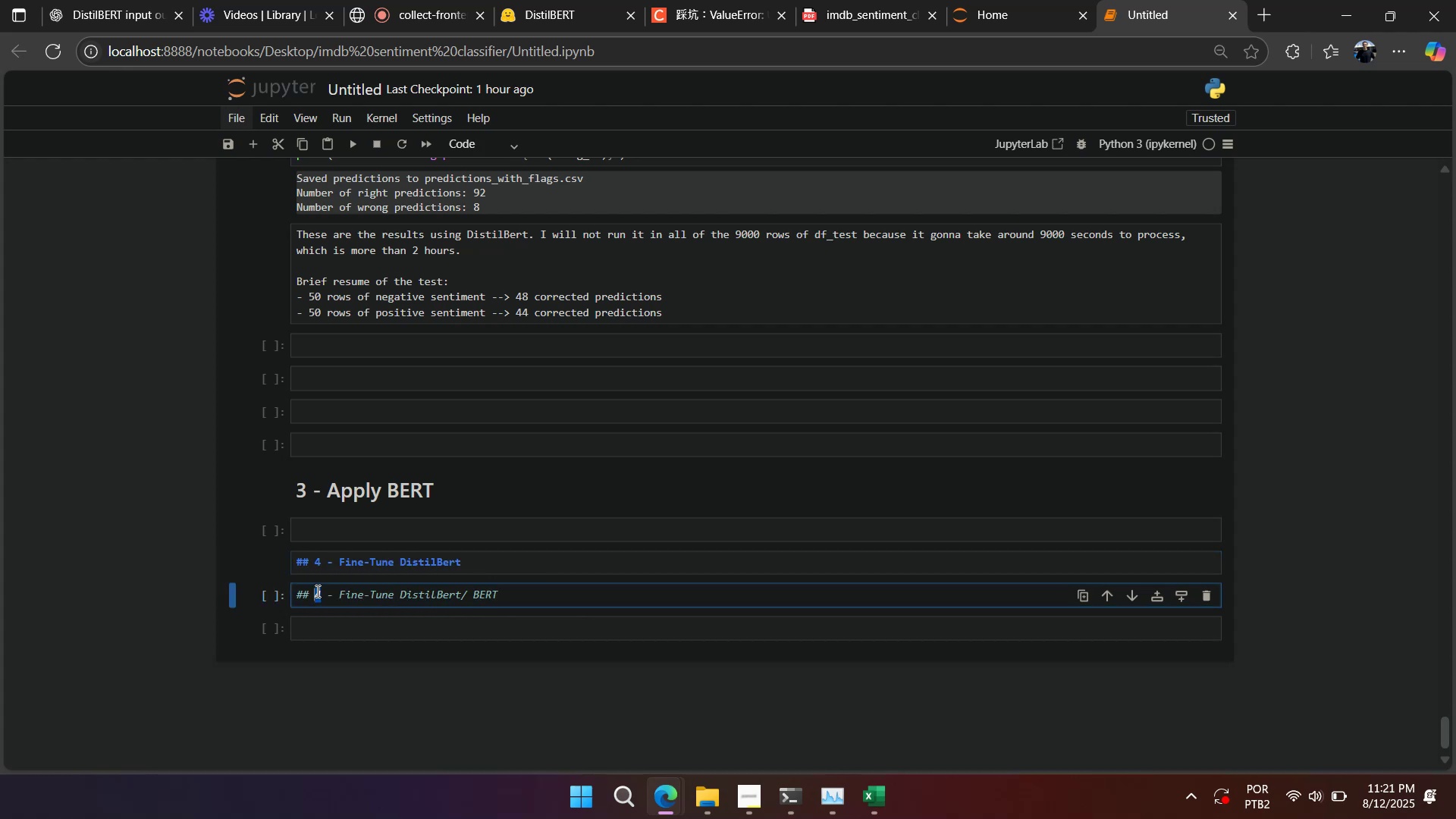 
key(Backspace)
 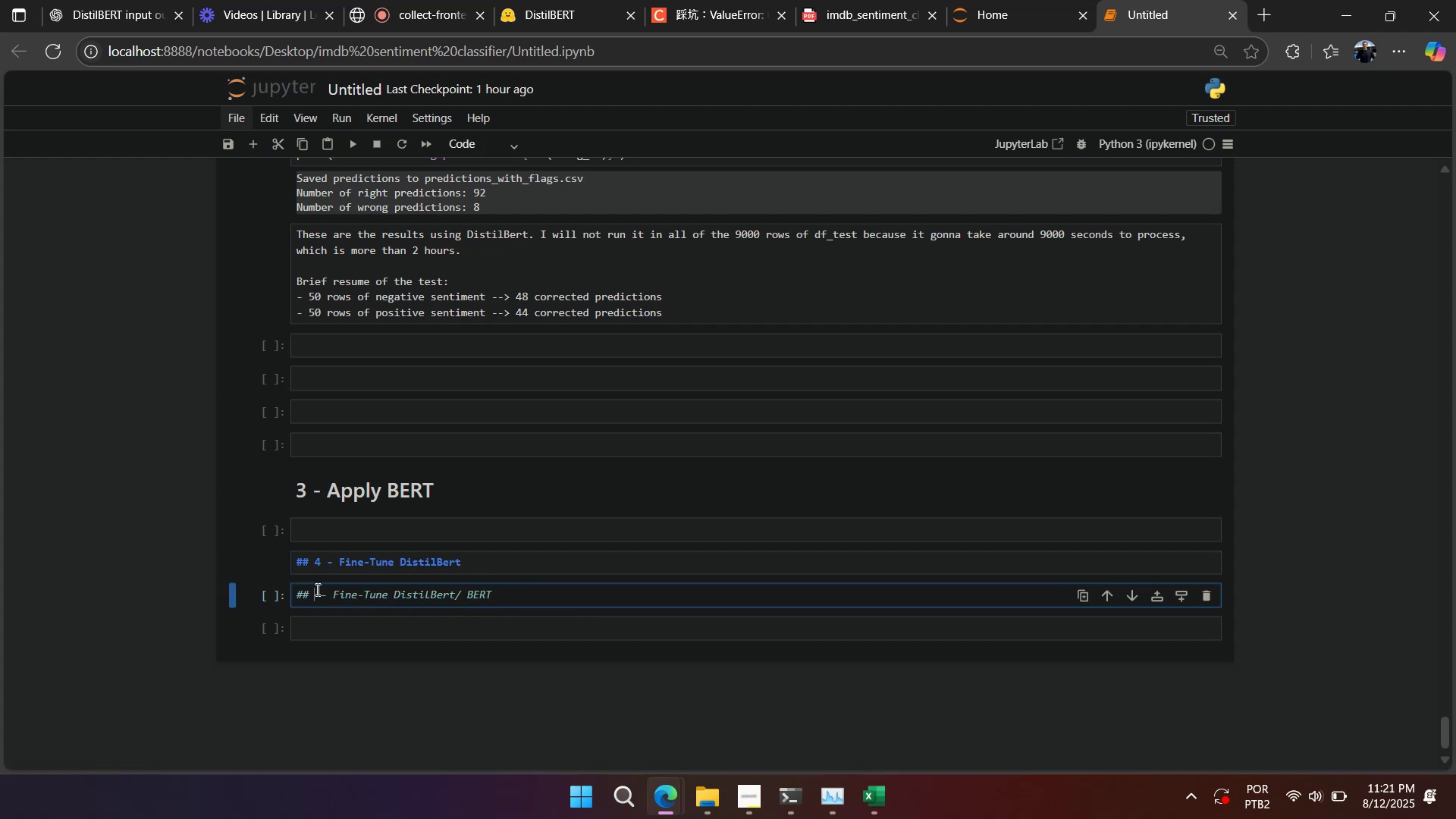 
key(Numpad5)
 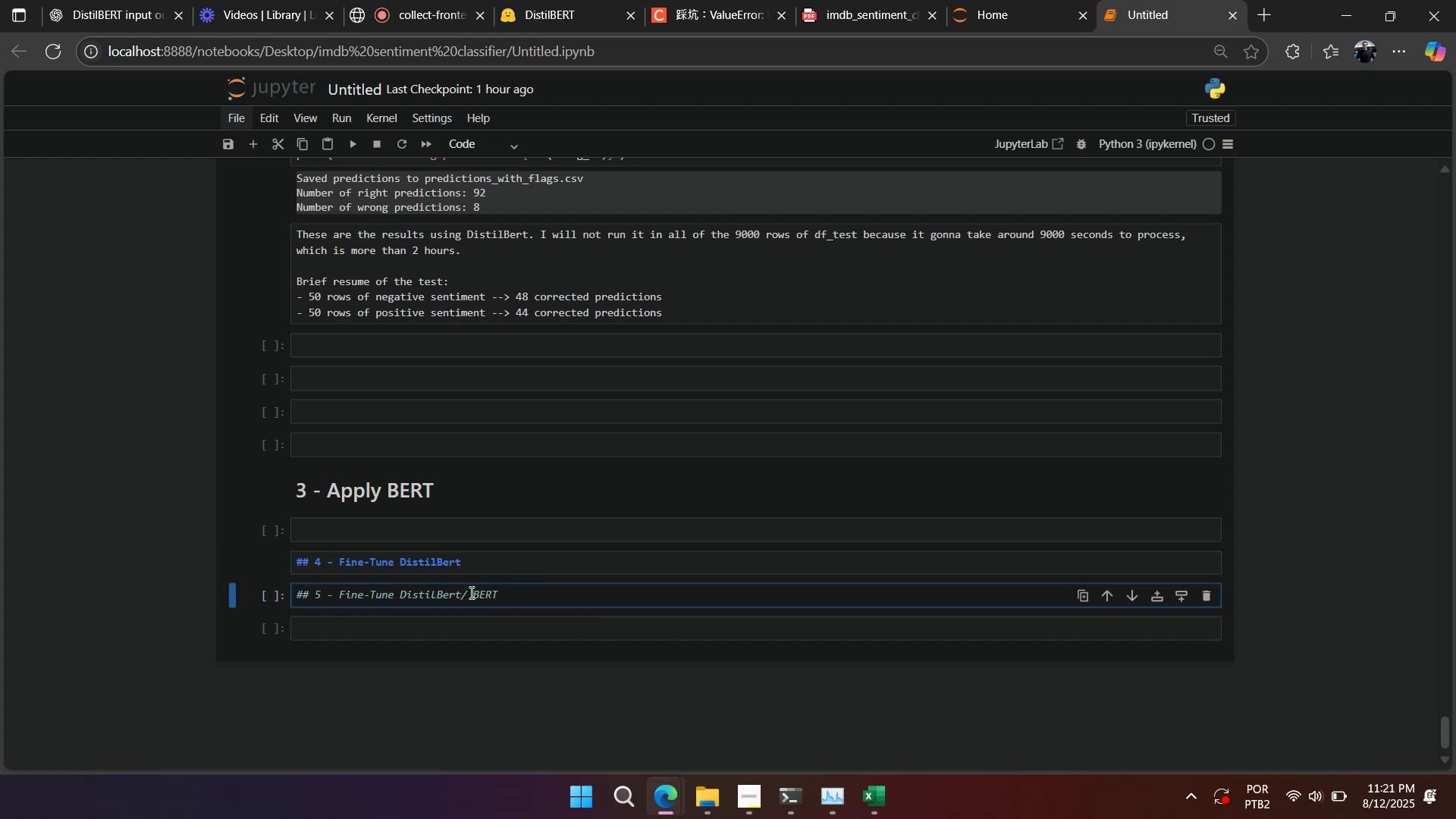 
left_click([471, 592])
 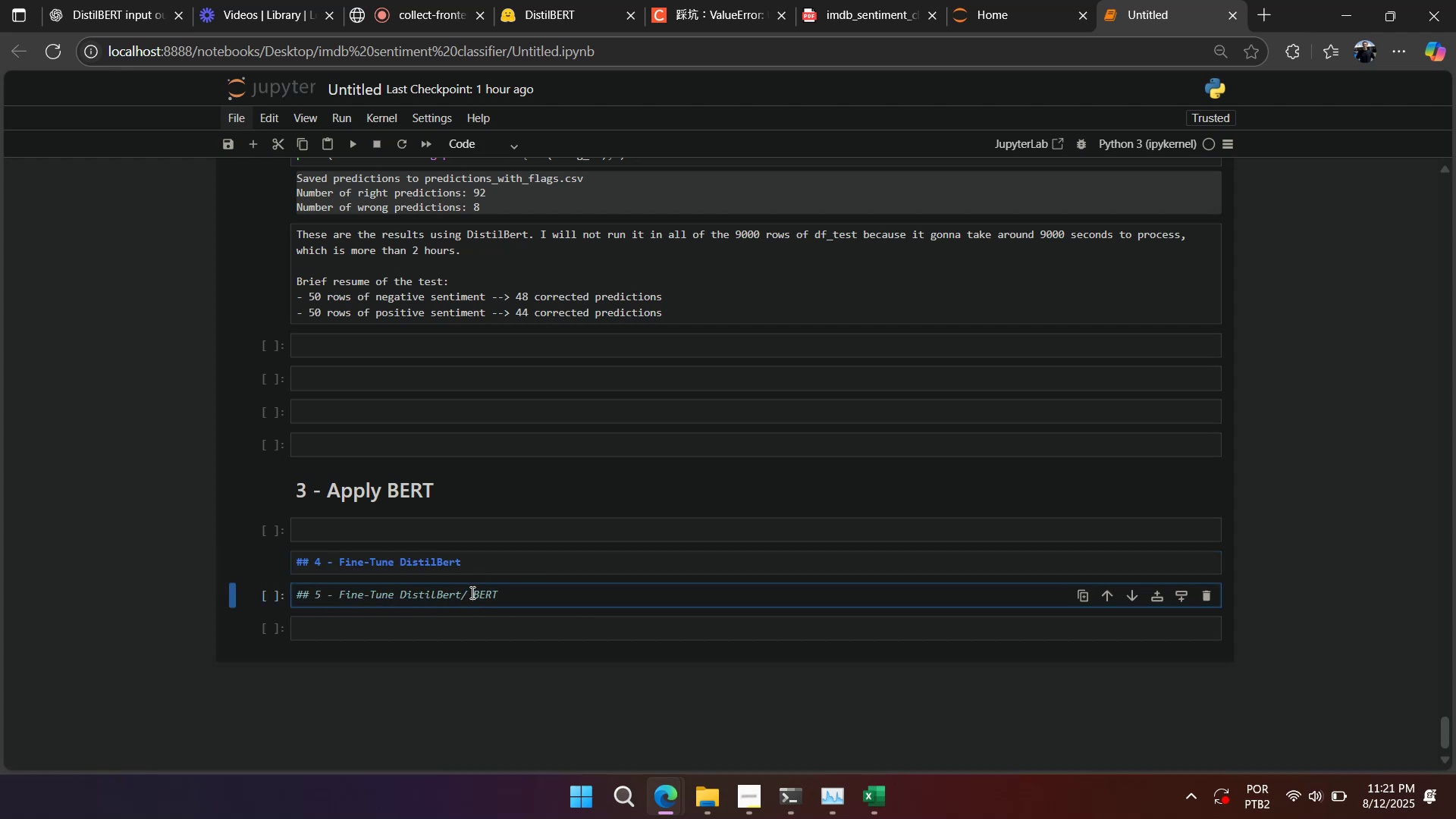 
left_click_drag(start_coordinate=[471, 592], to_coordinate=[402, 593])
 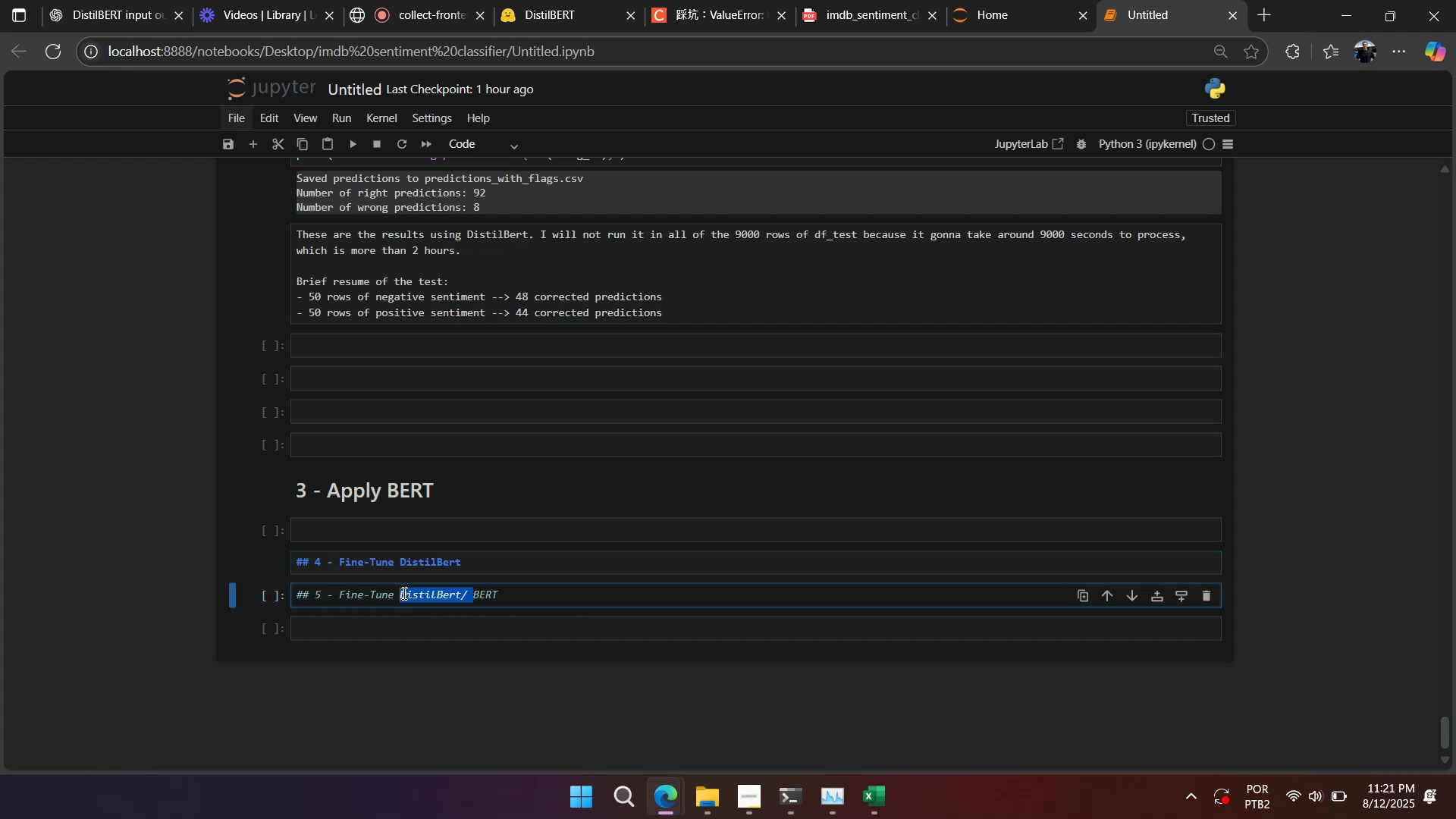 
left_click([480, 555])
 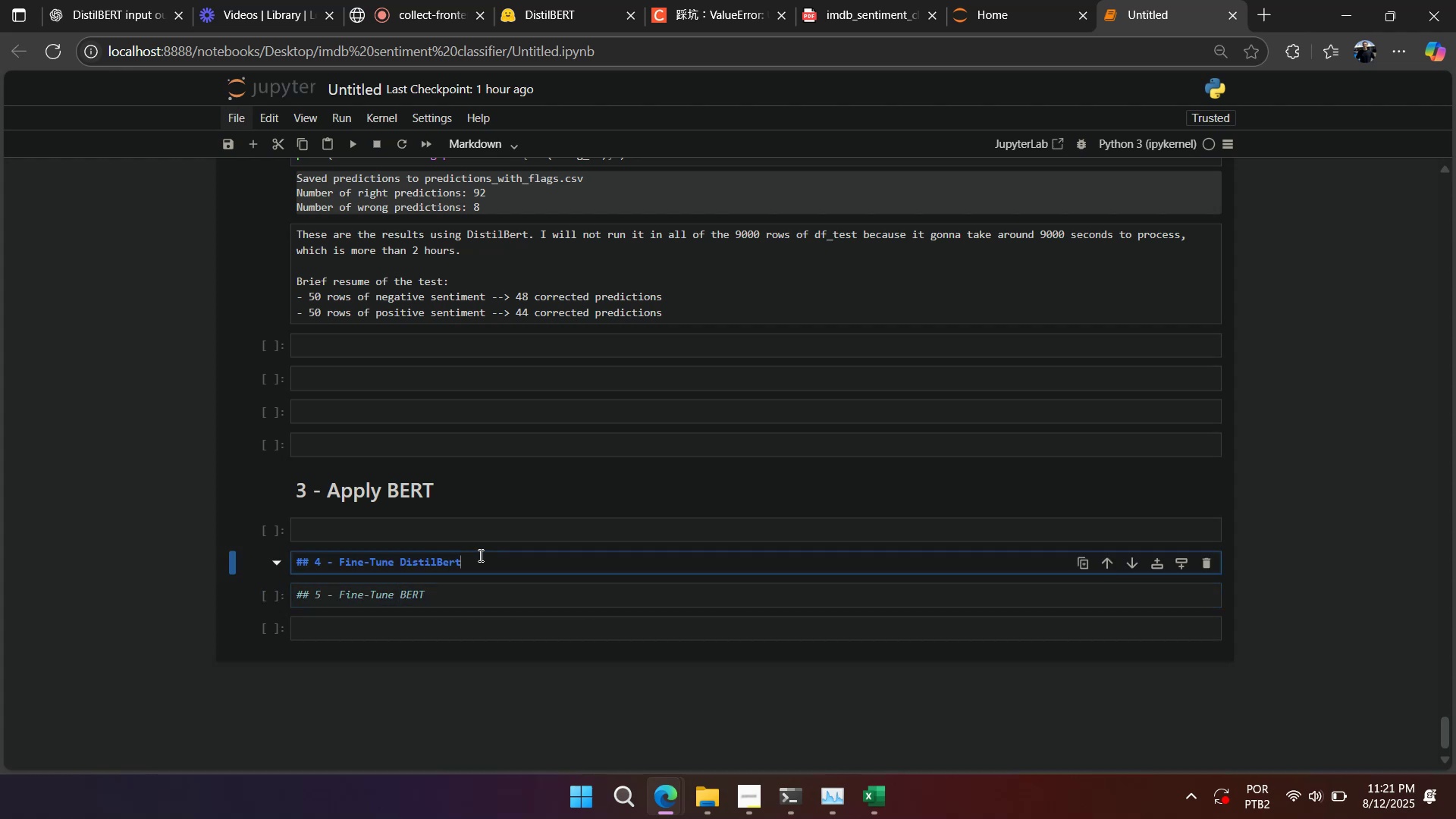 
key(Shift+Enter)
 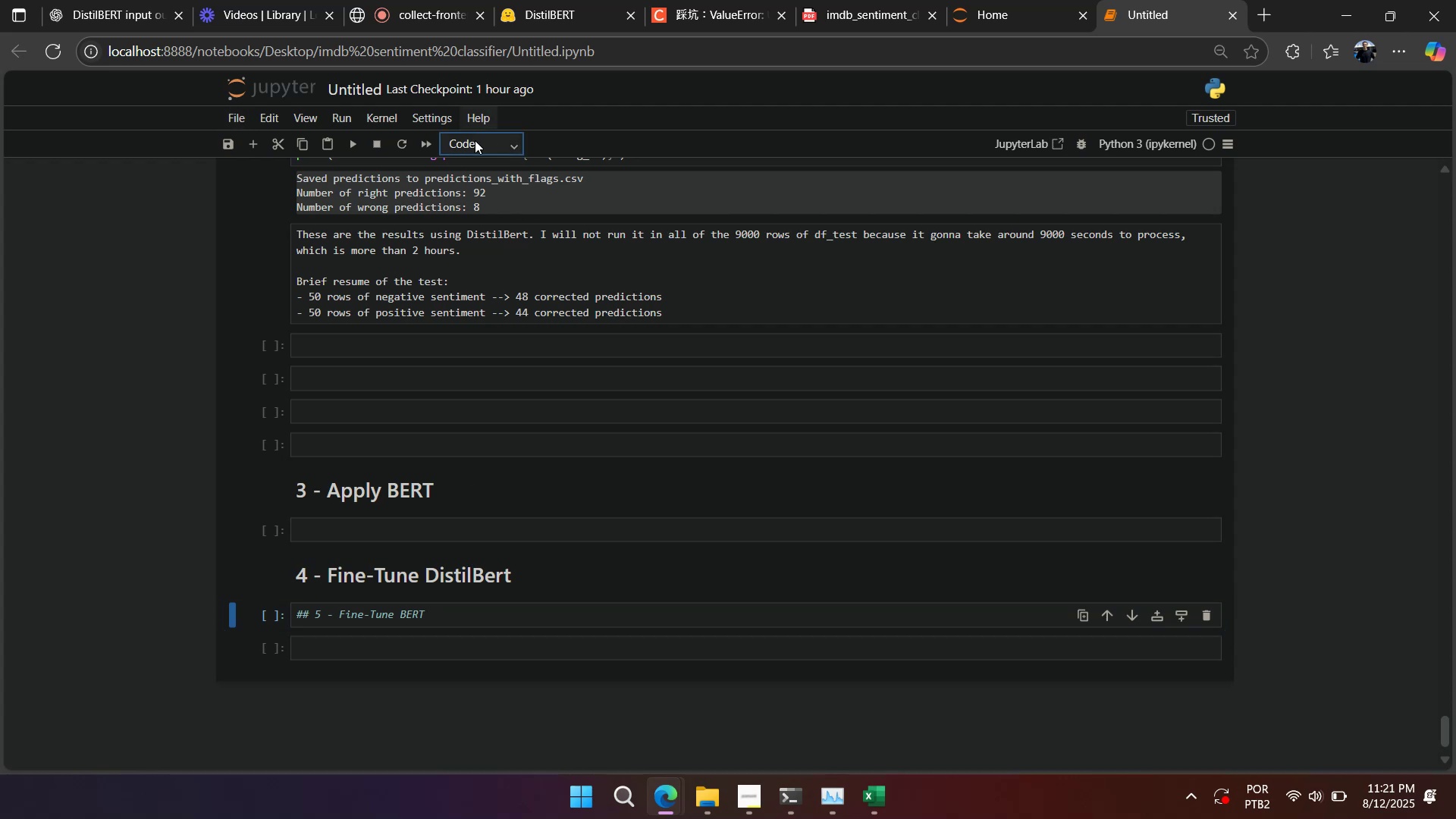 
left_click([479, 219])
 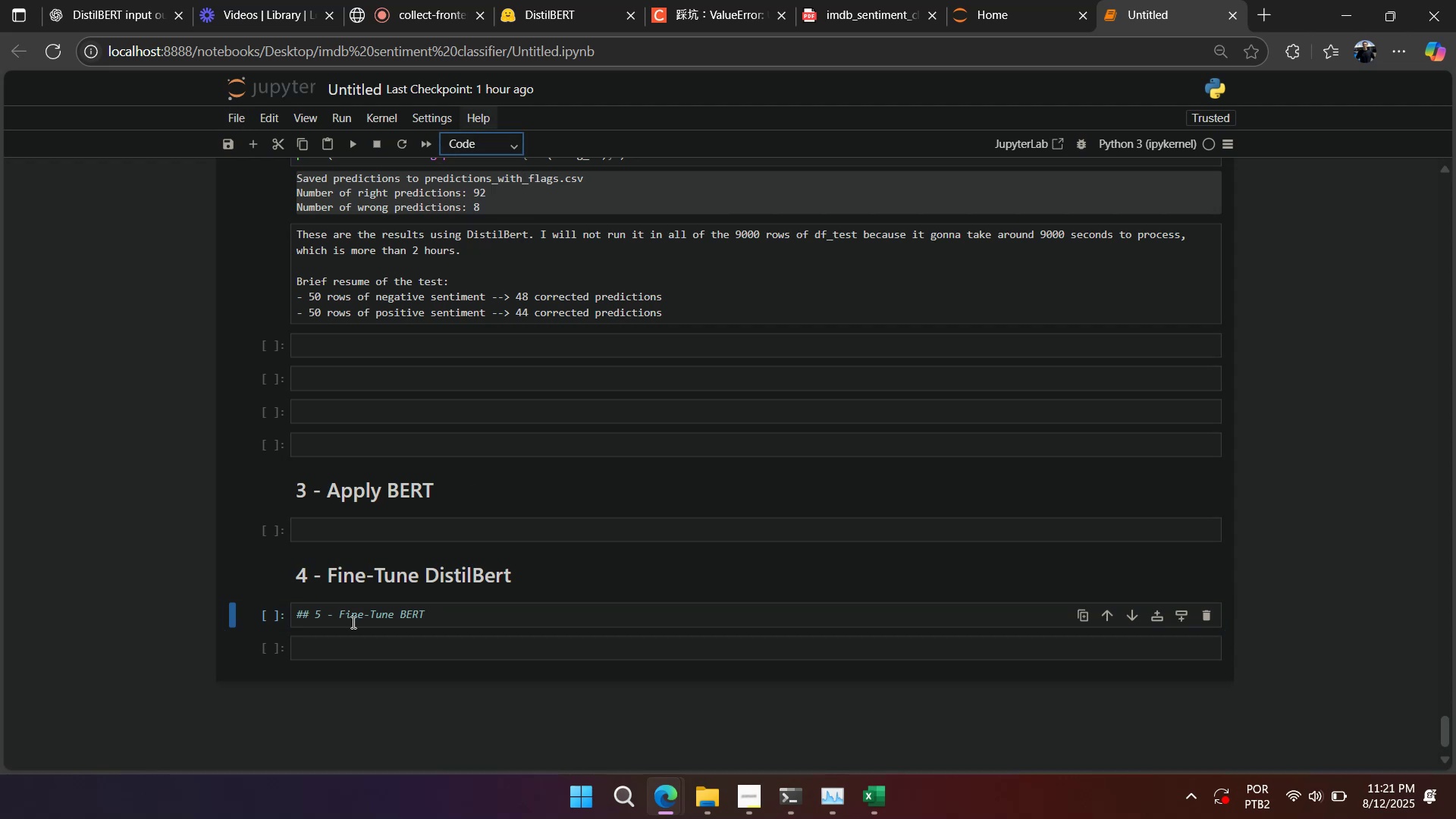 
left_click([352, 623])
 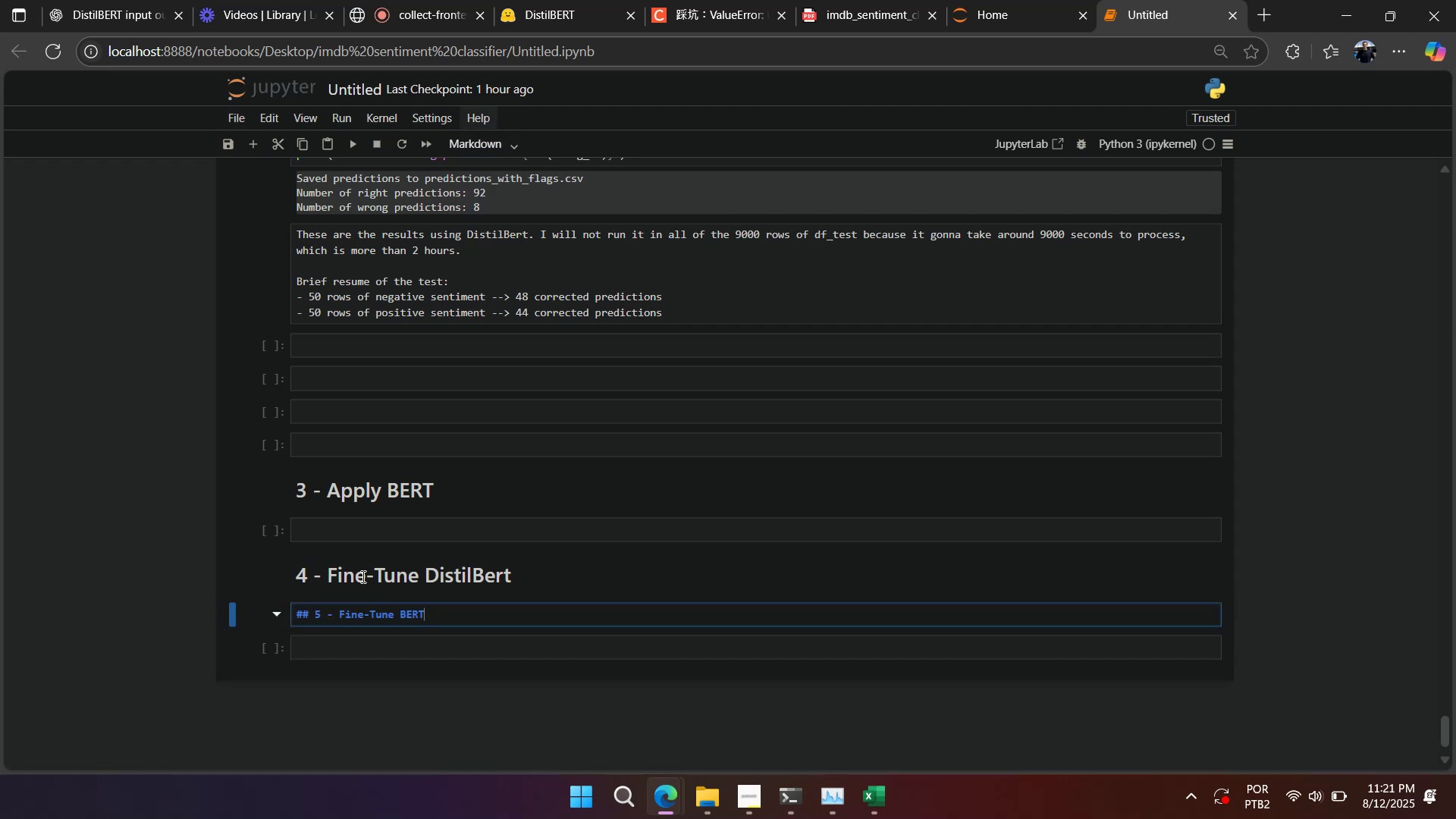 
key(Shift+Enter)
 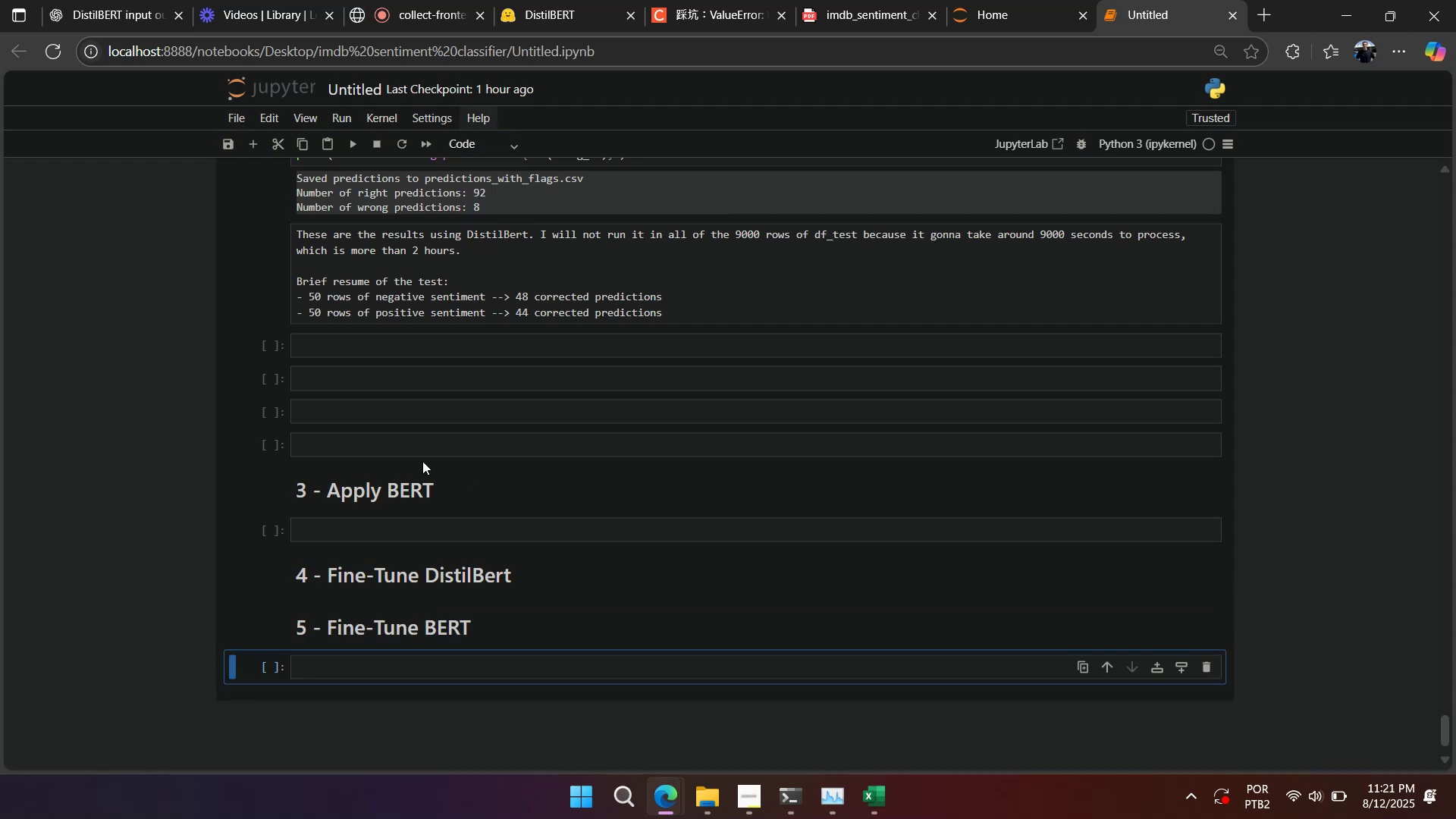 
left_click([404, 503])
 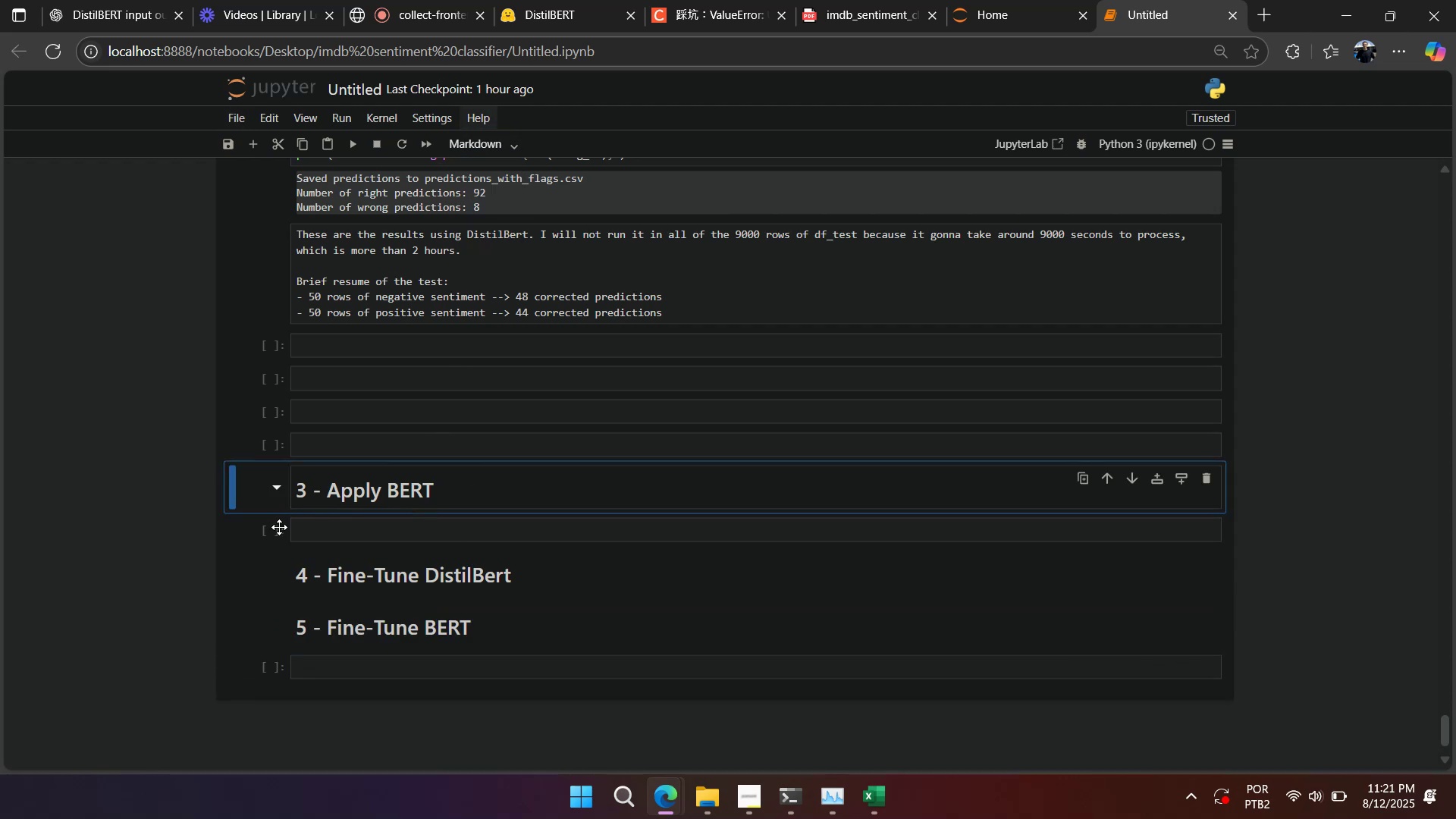 
left_click([278, 531])
 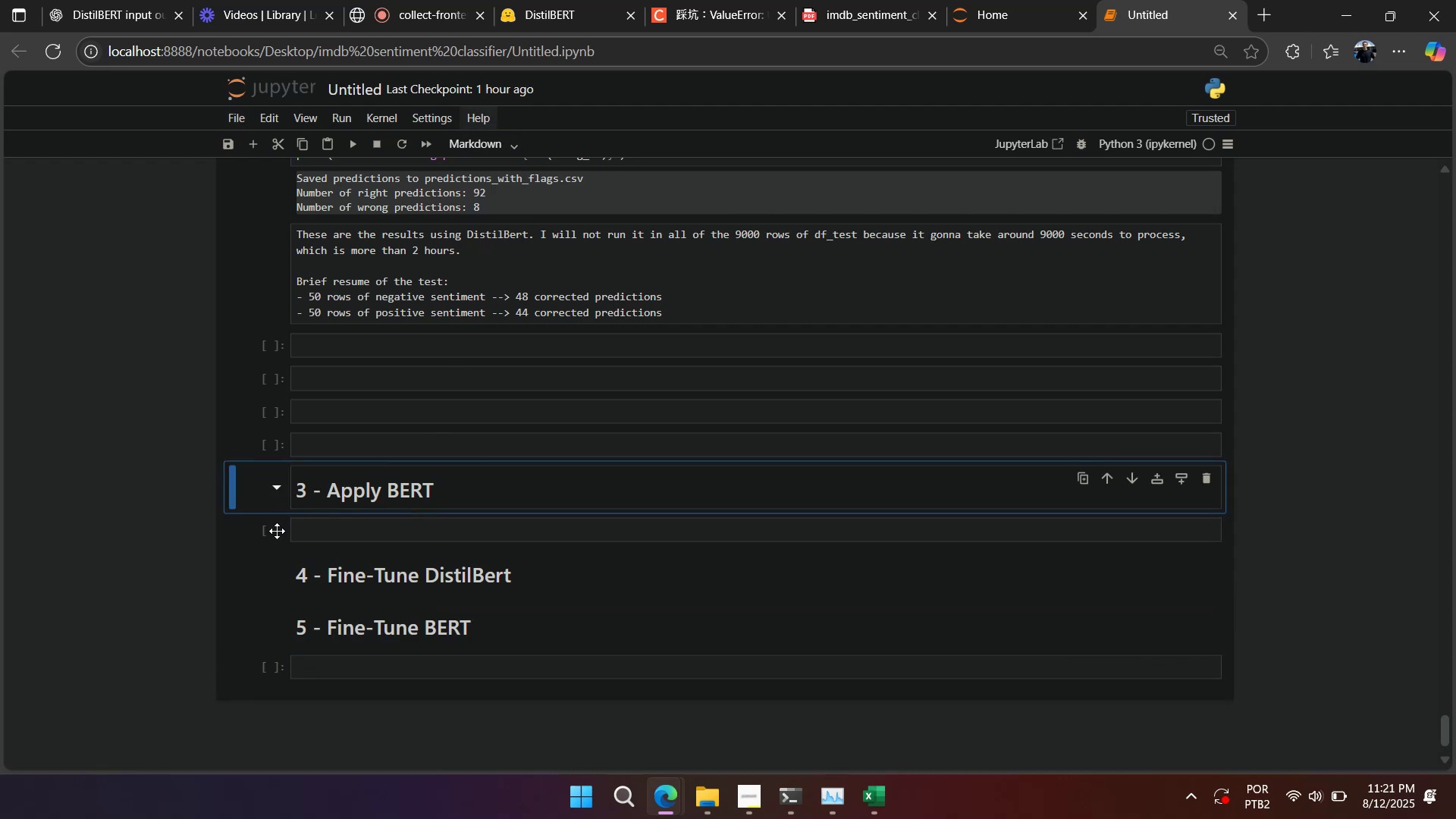 
type(aaaaa)
 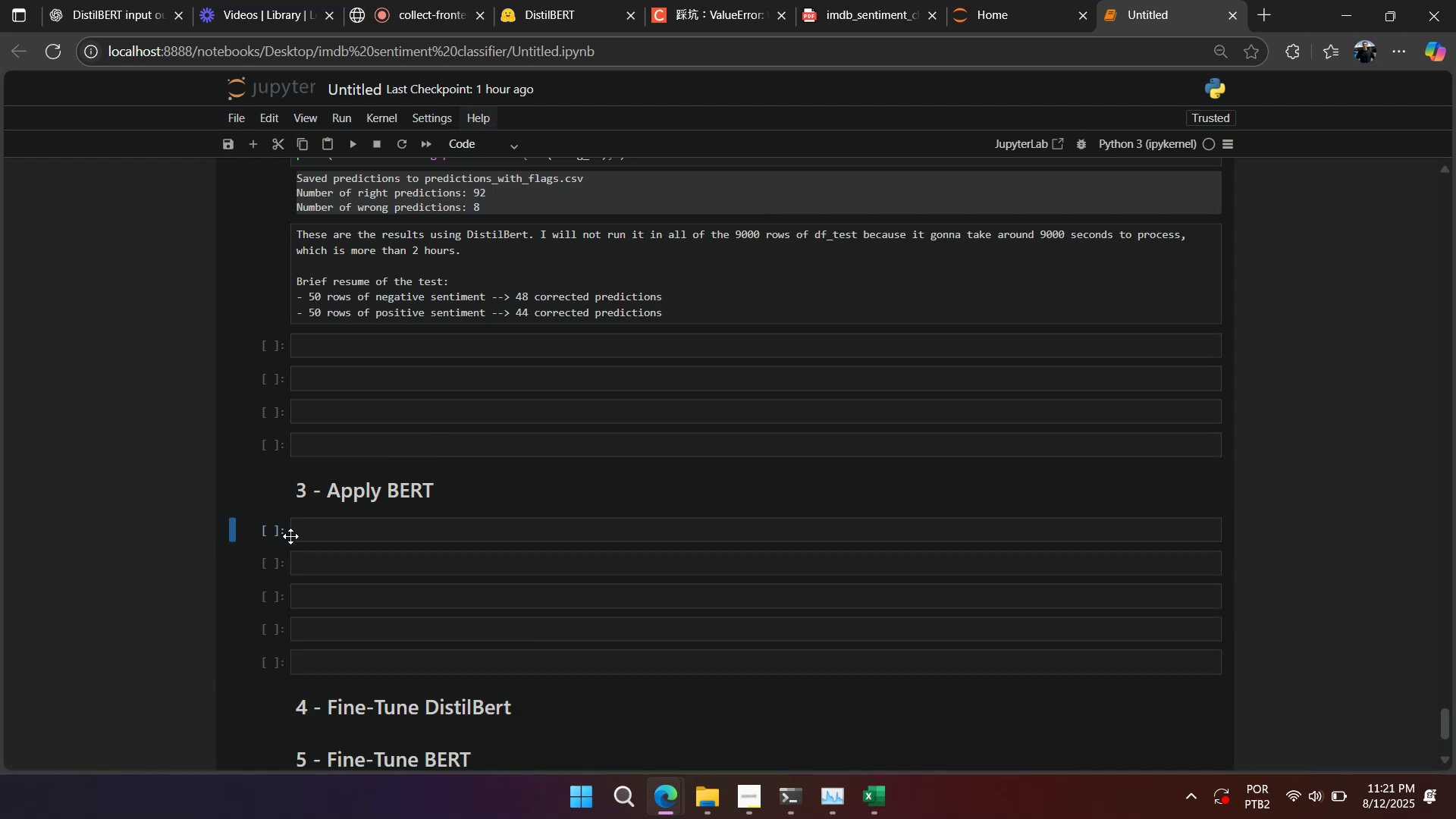 
scroll: coordinate [293, 538], scroll_direction: up, amount: 3.0
 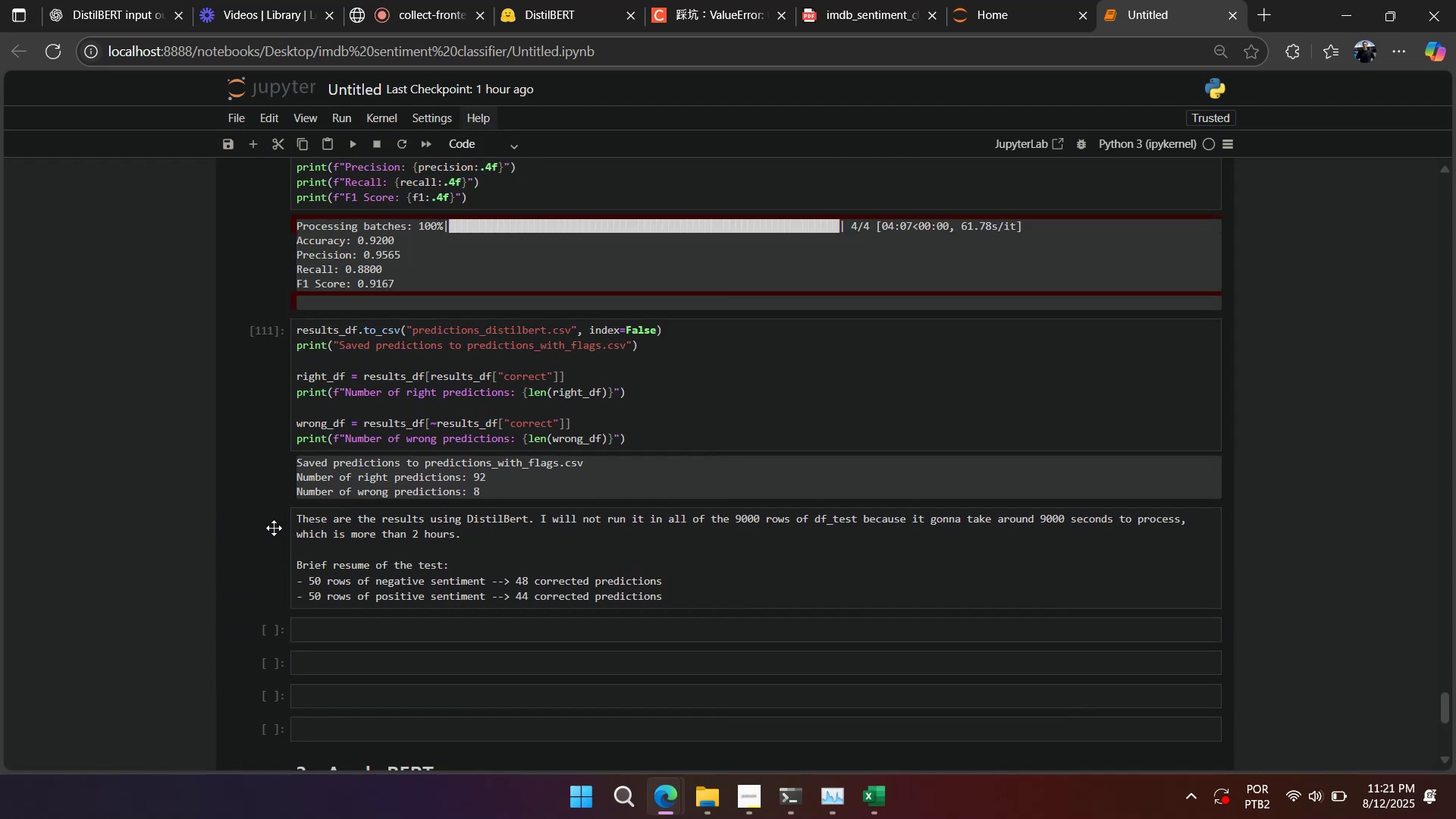 
left_click([272, 517])
 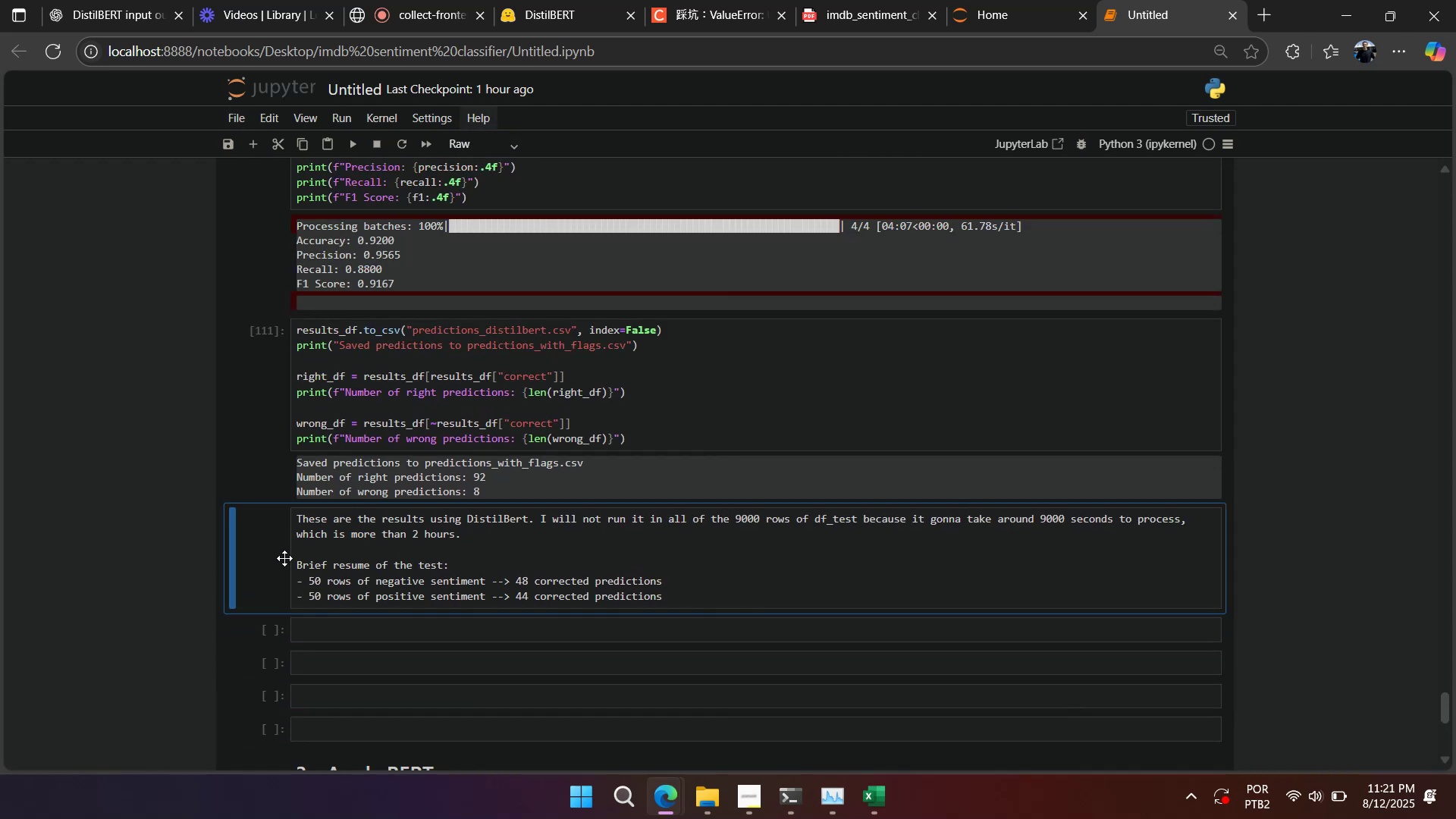 
scroll: coordinate [284, 560], scroll_direction: up, amount: 17.0
 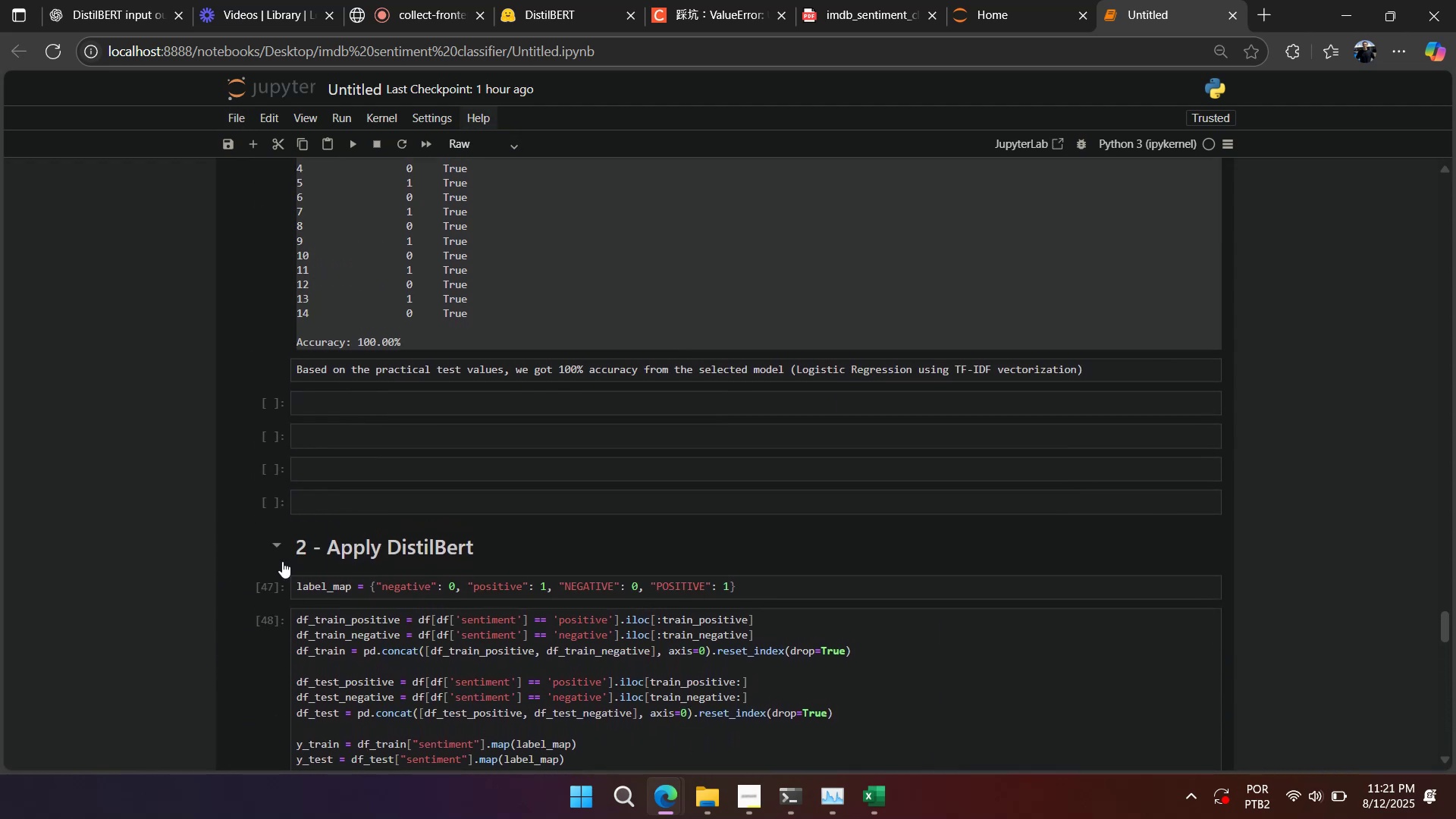 
hold_key(key=ShiftLeft, duration=0.7)
left_click([257, 588])
 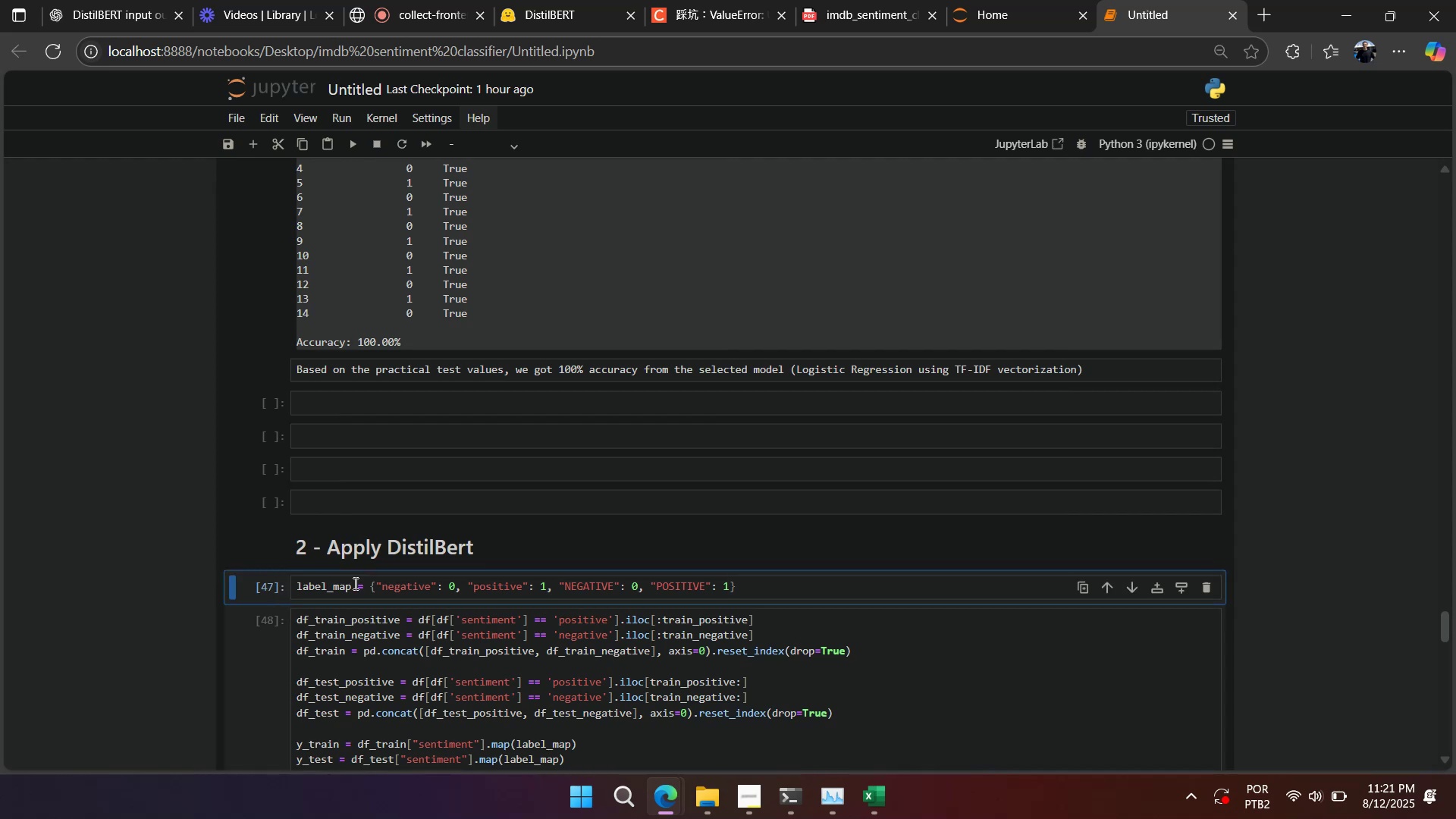 
key(Control+C)
 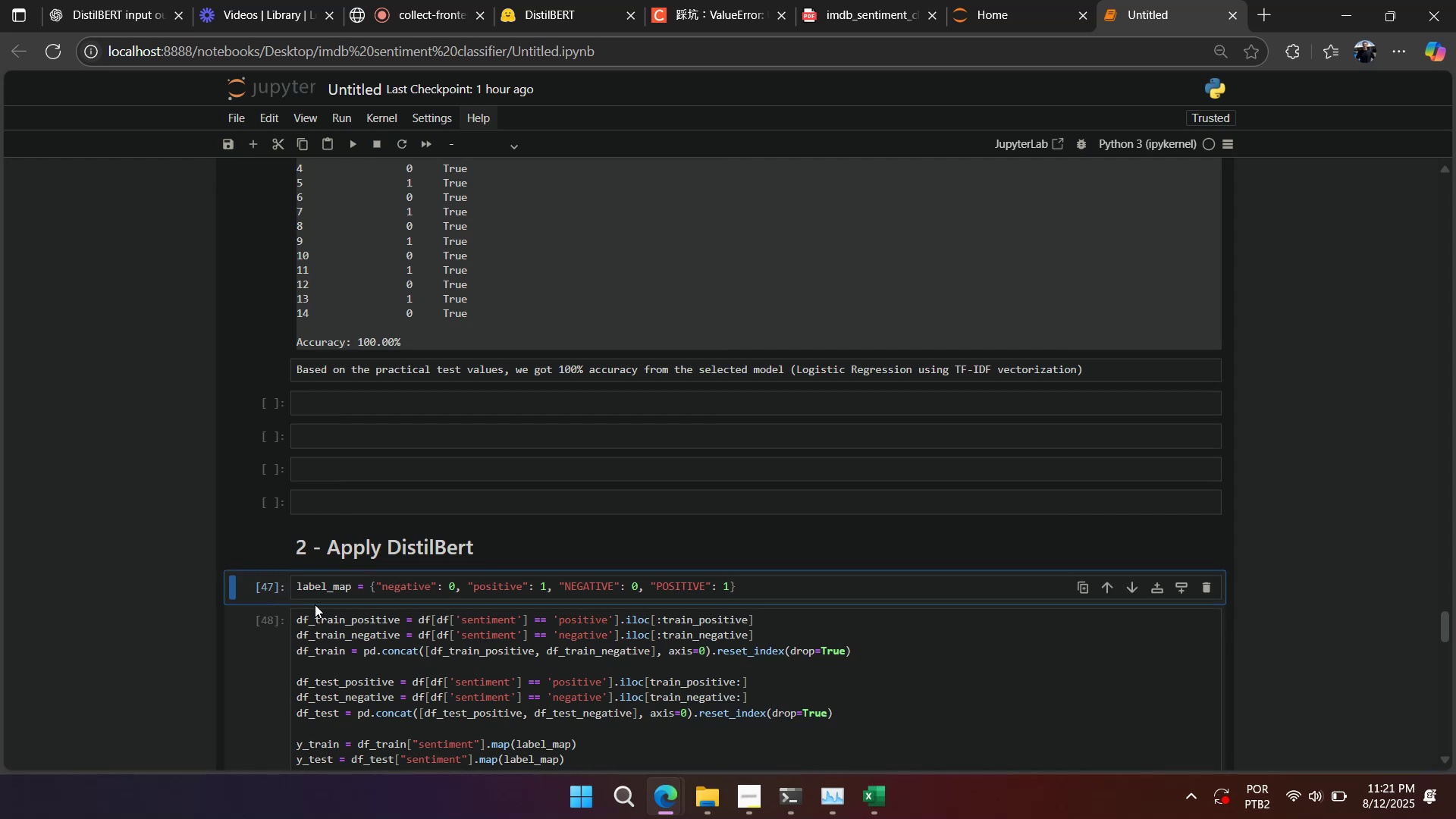 
key(C)
 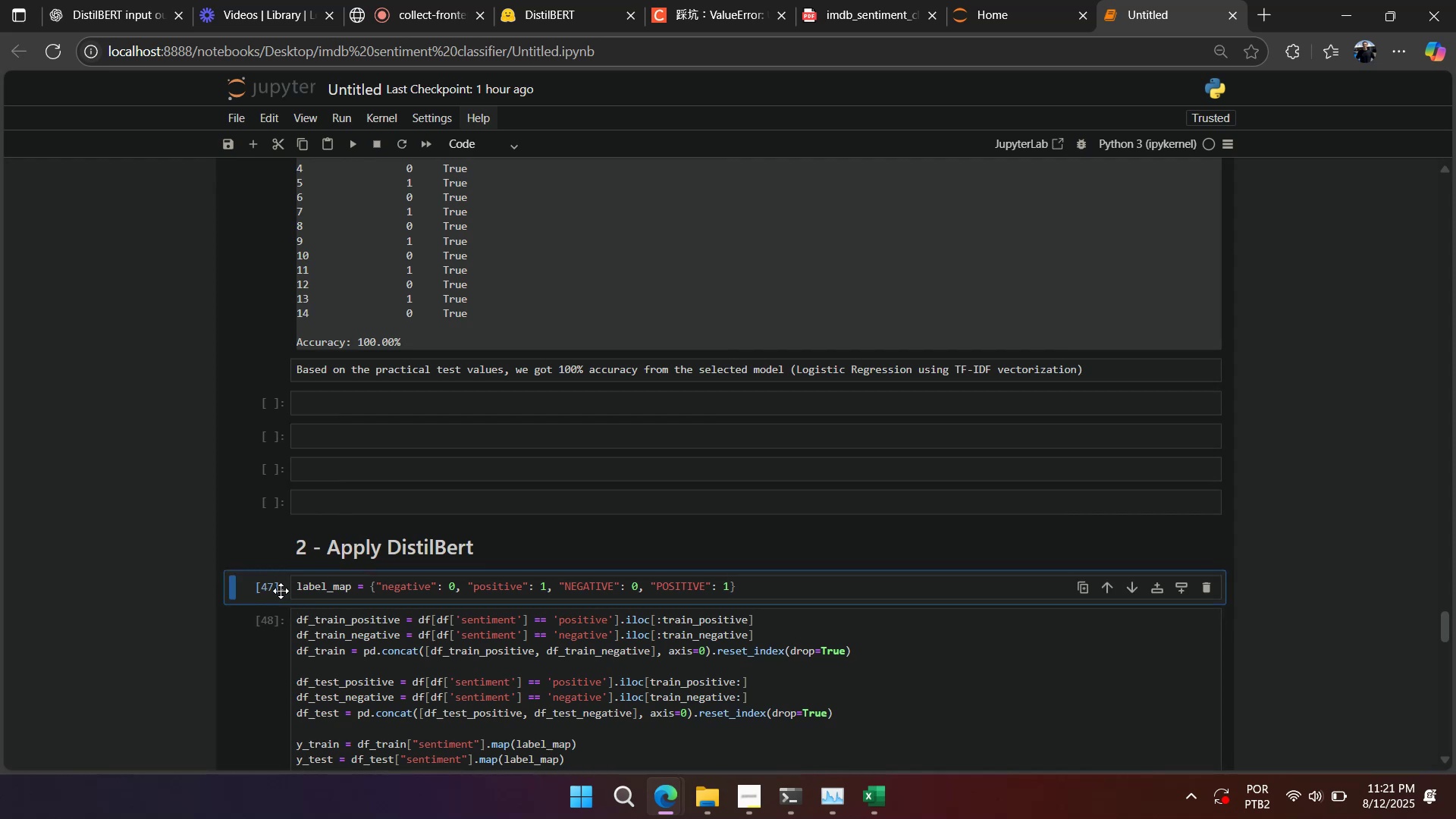 
left_click([273, 582])
 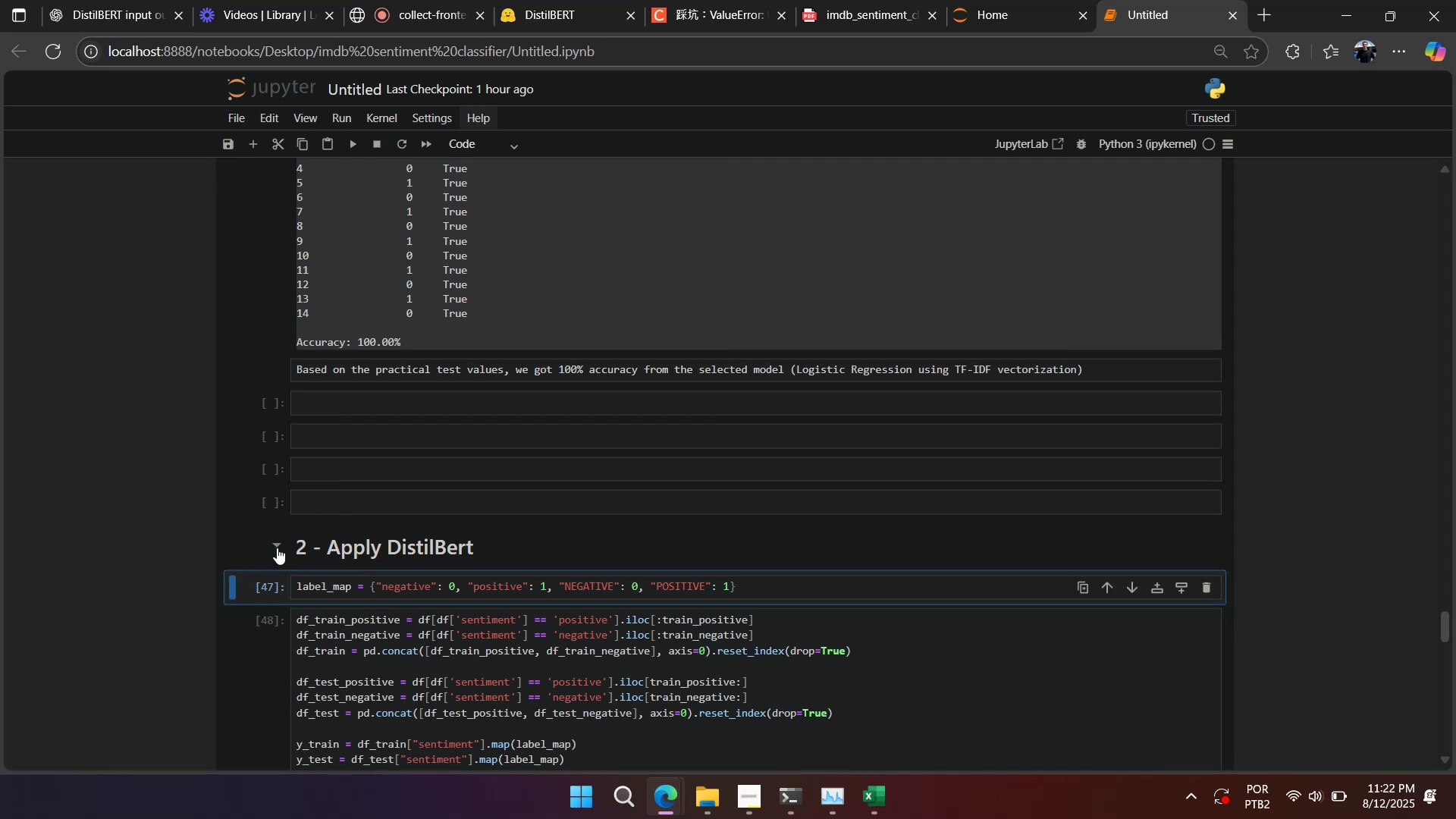 
left_click([271, 541])
 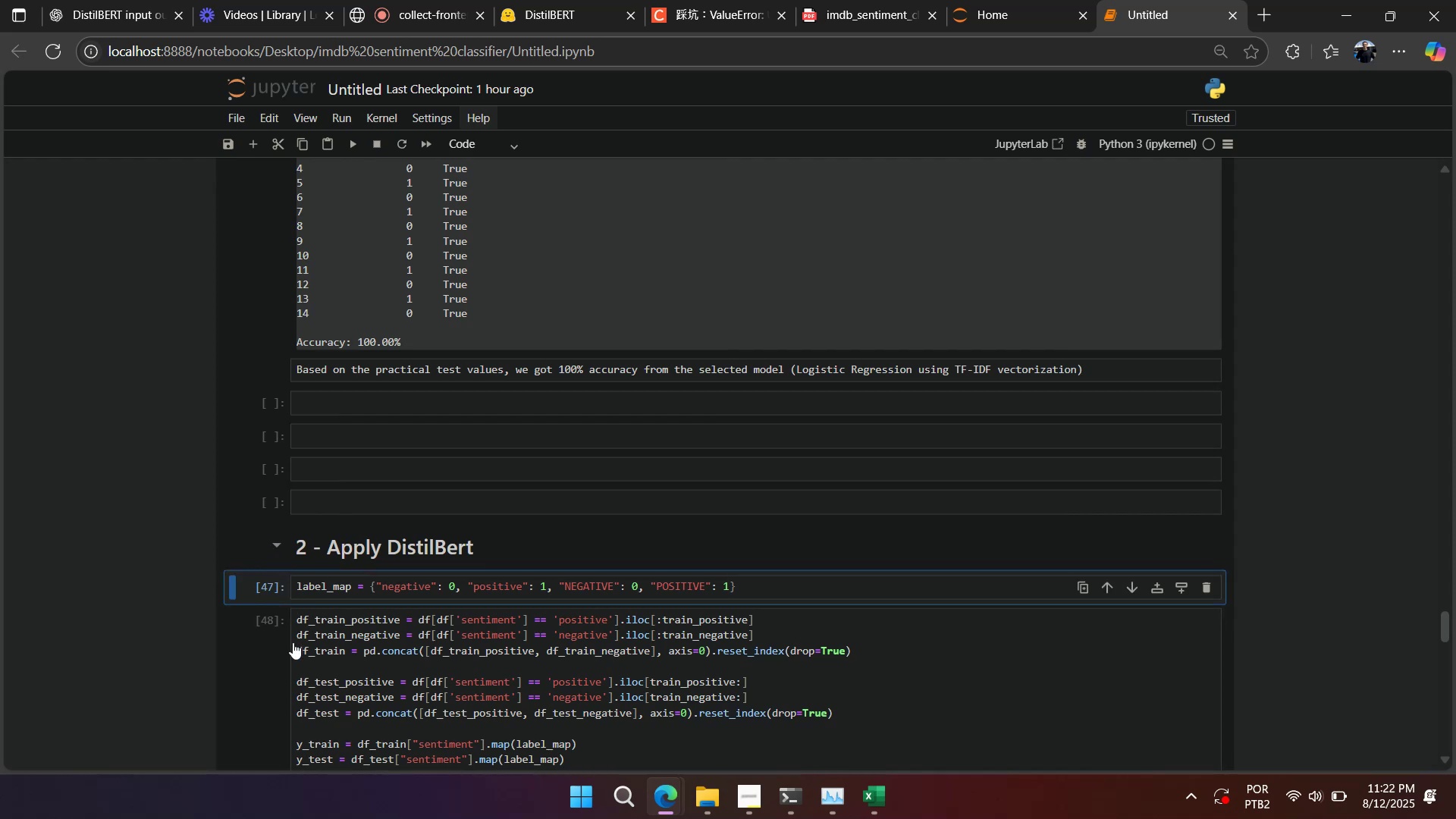 
left_click([396, 598])
 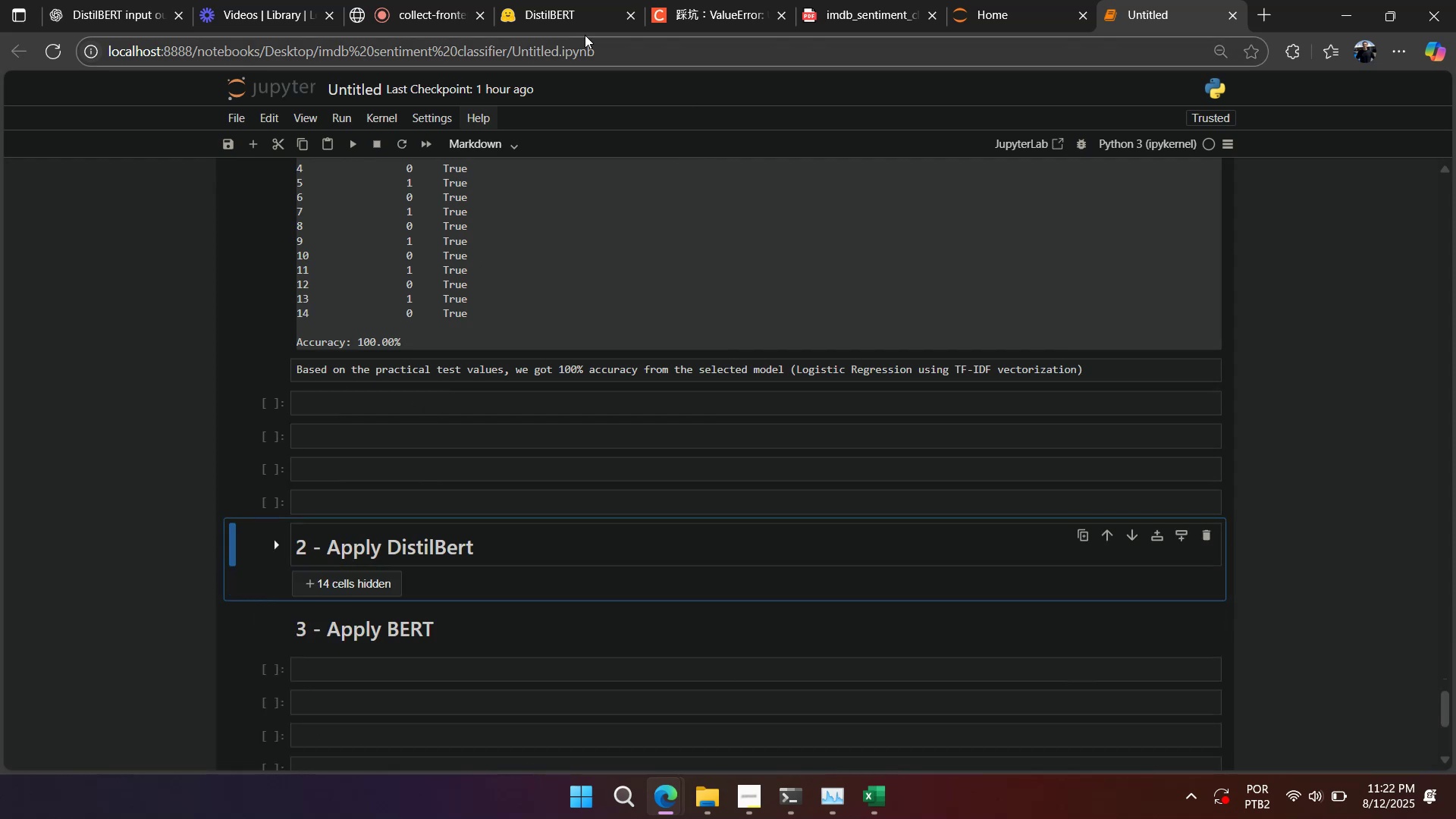 
scroll: coordinate [503, 164], scroll_direction: up, amount: 14.0
 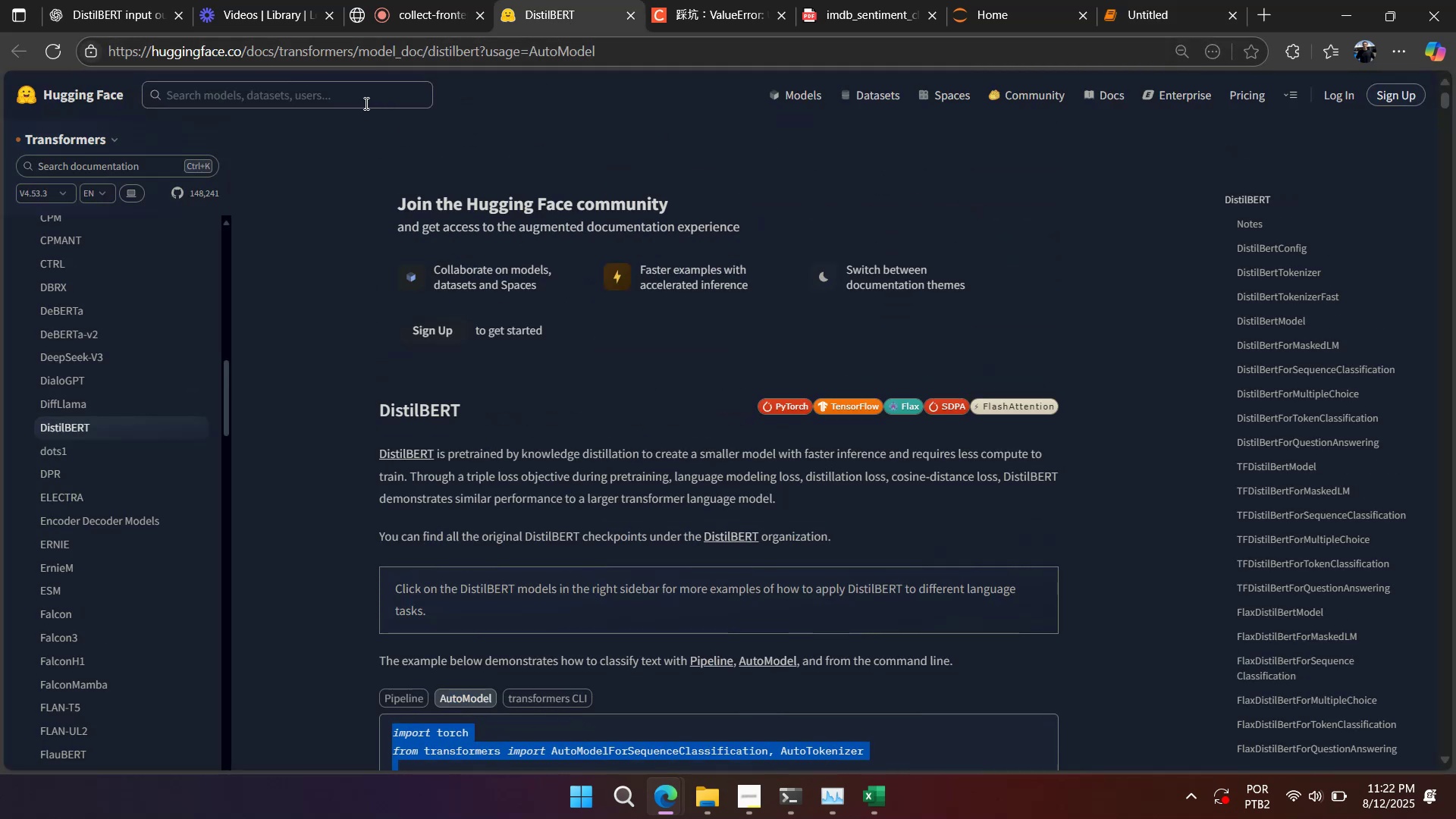 
left_click([353, 104])
 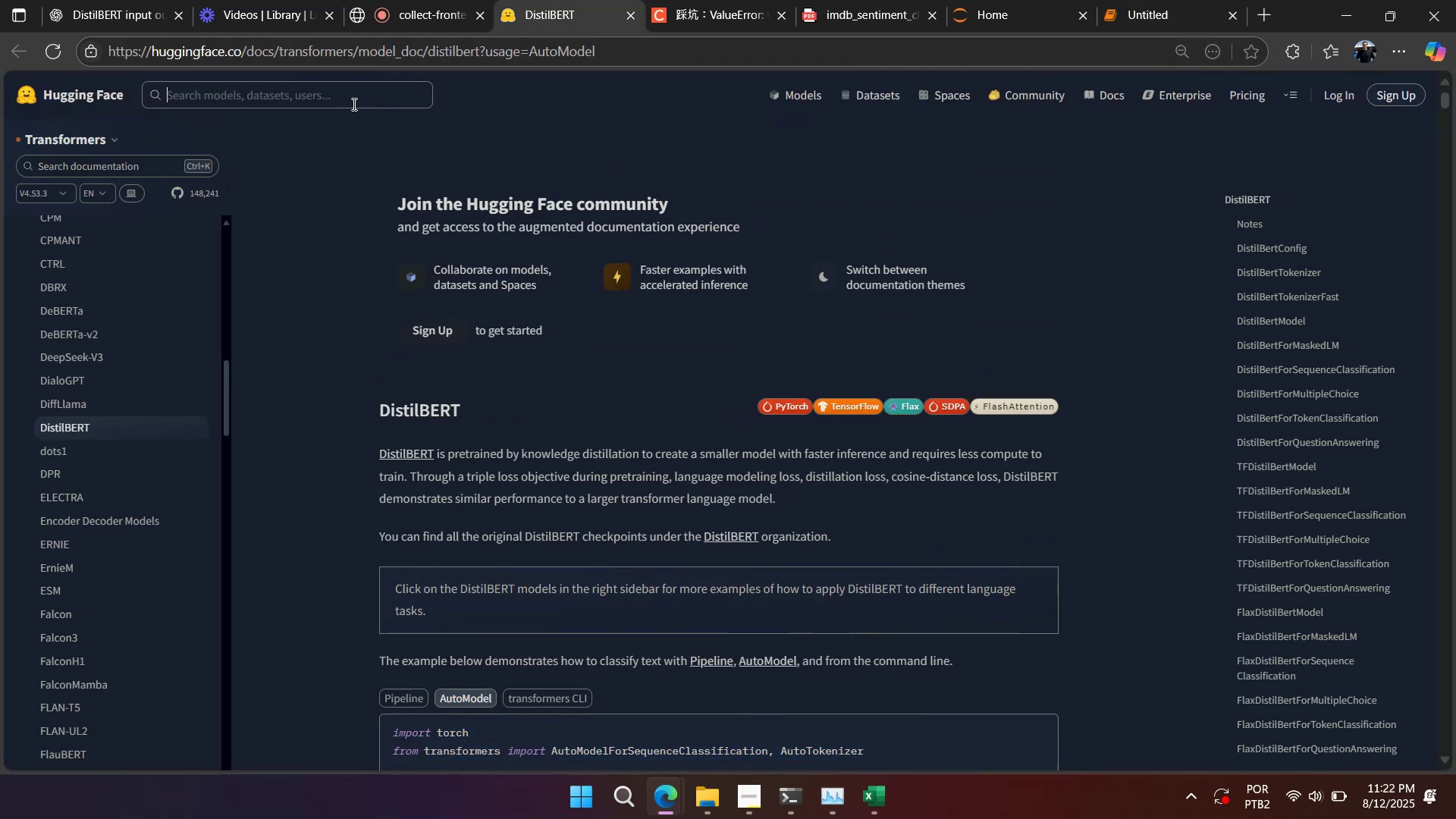 
type(BERT)
 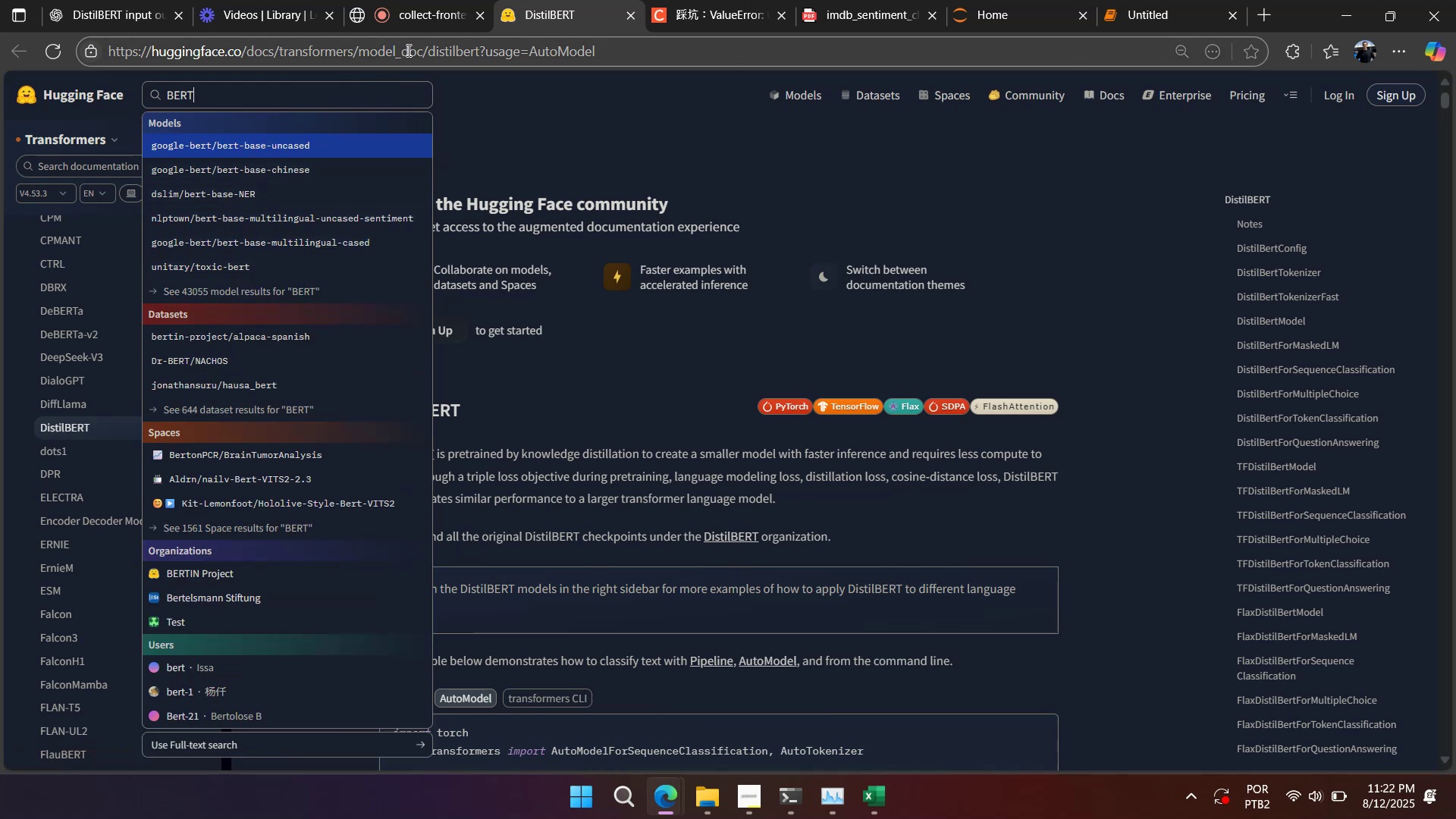 
wait(6.37)
 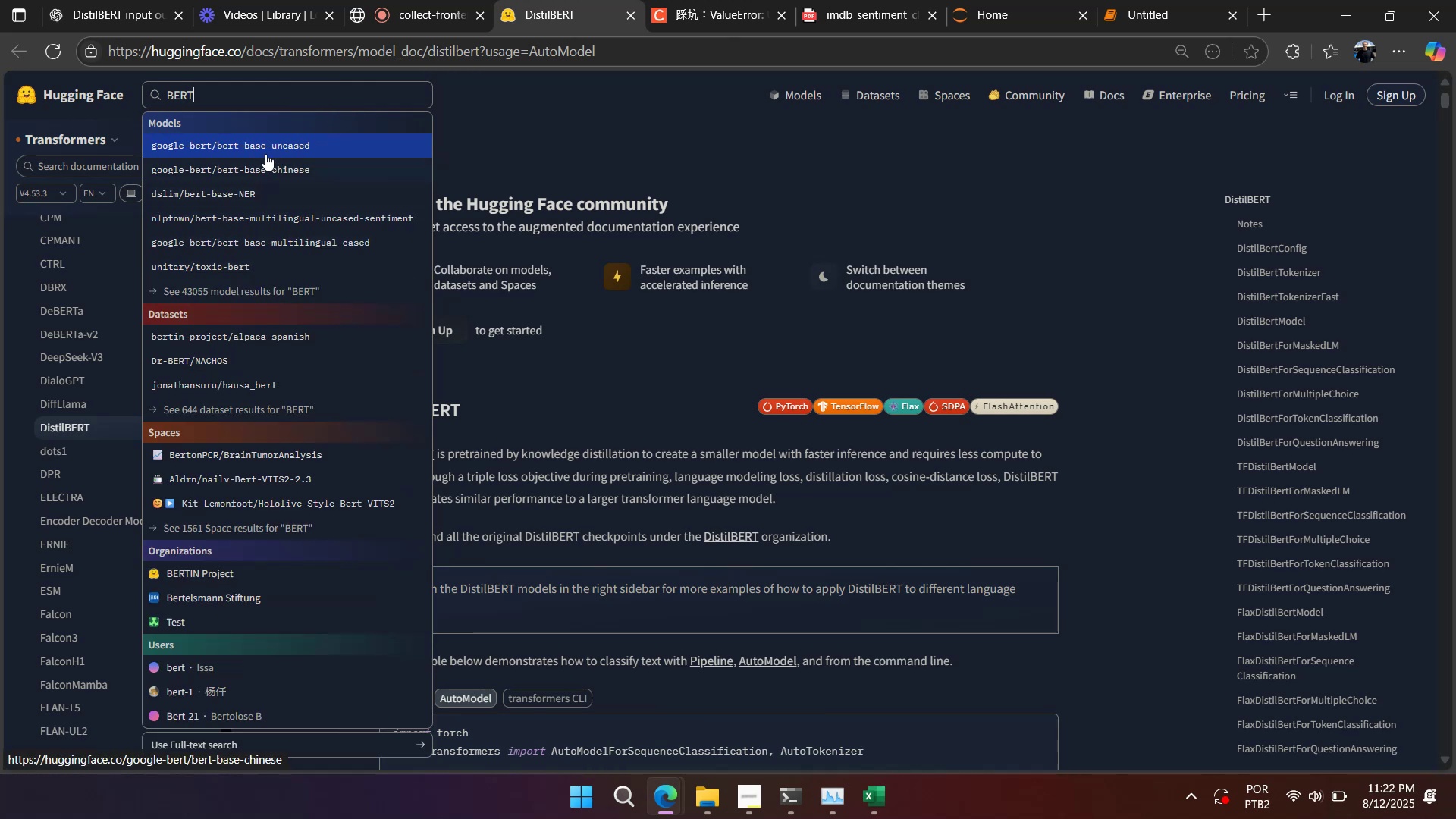 
left_click([288, 146])
 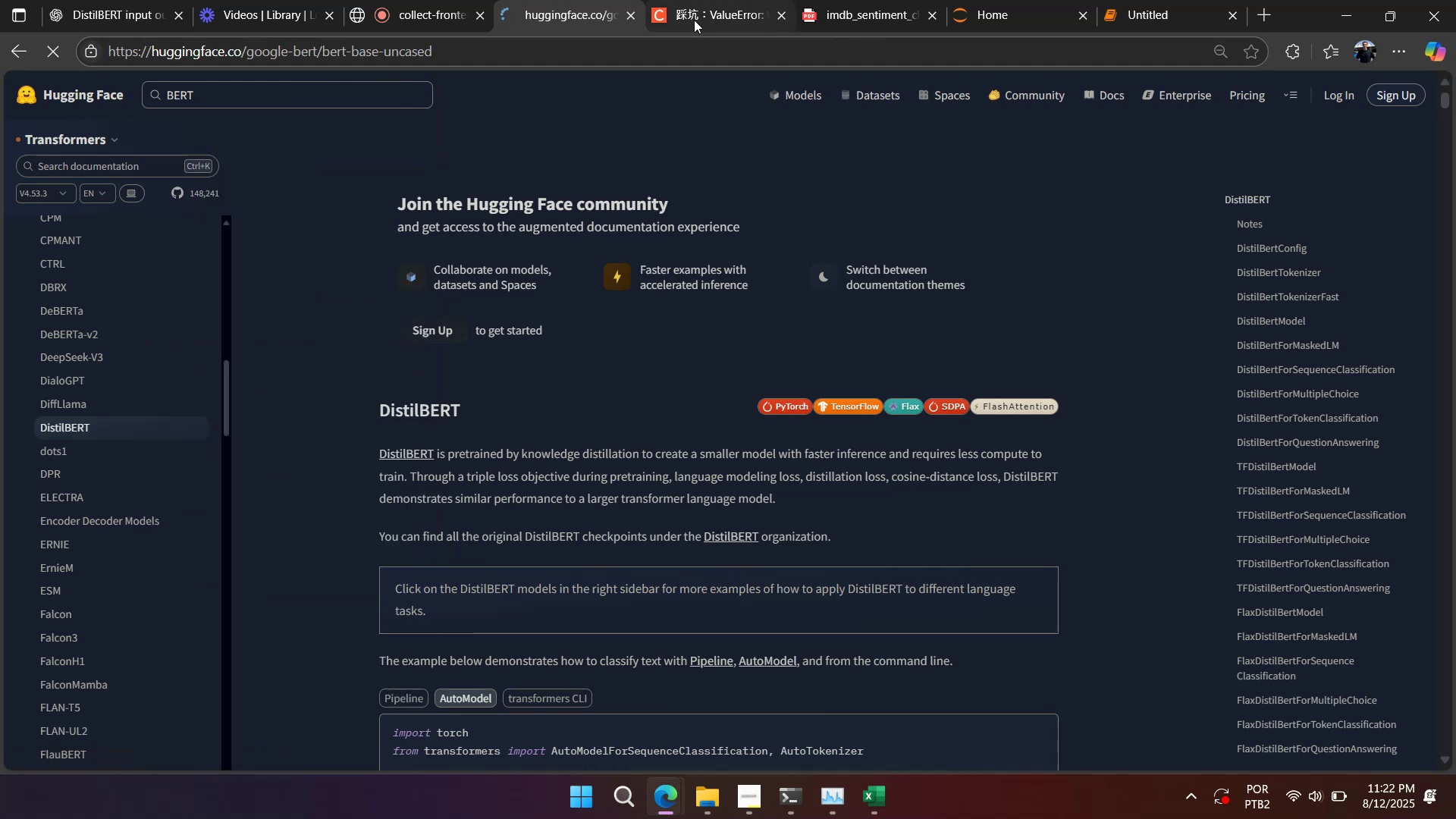 
double_click([671, 49])
 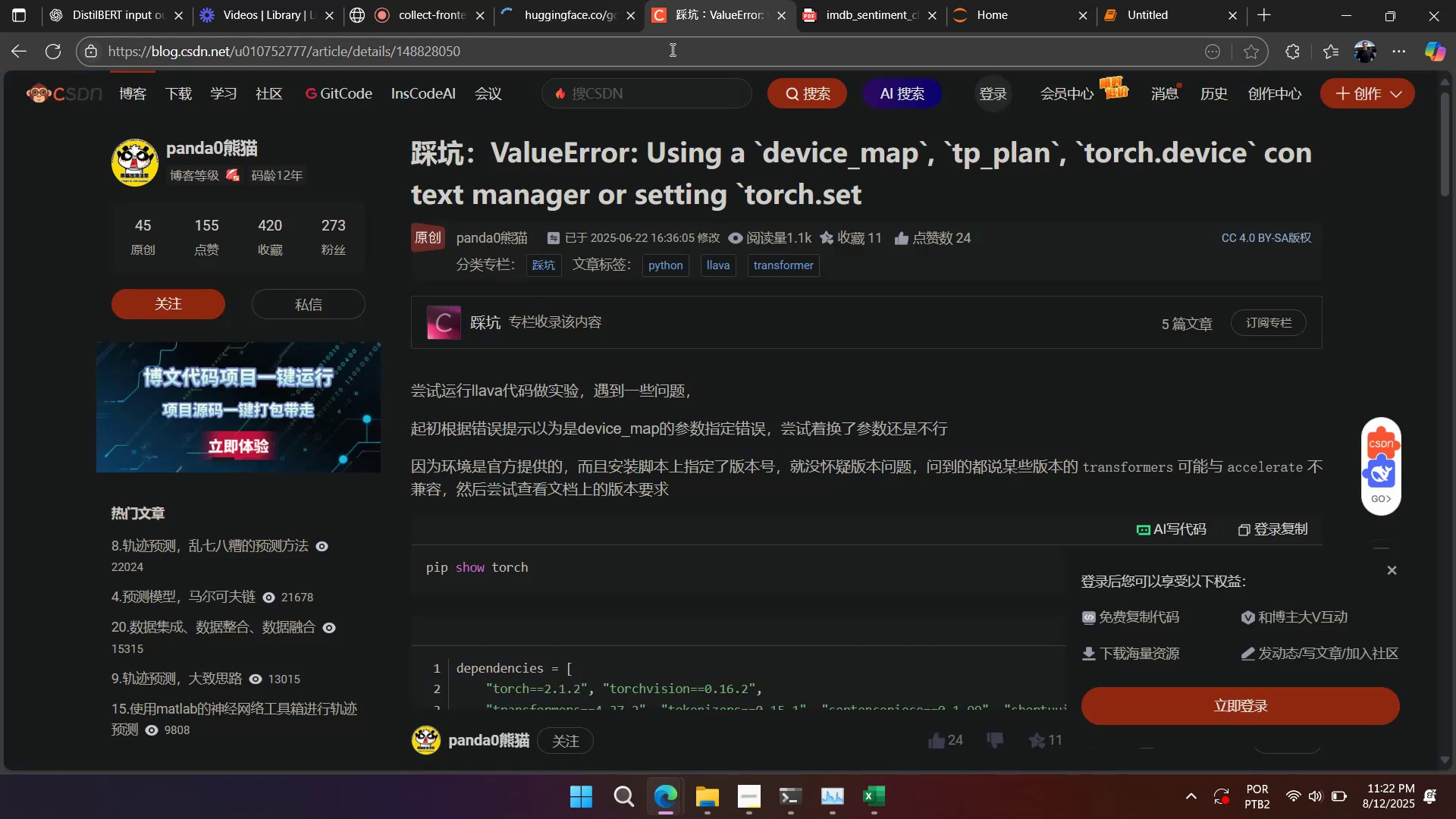 
type(bert mhuggingace)
 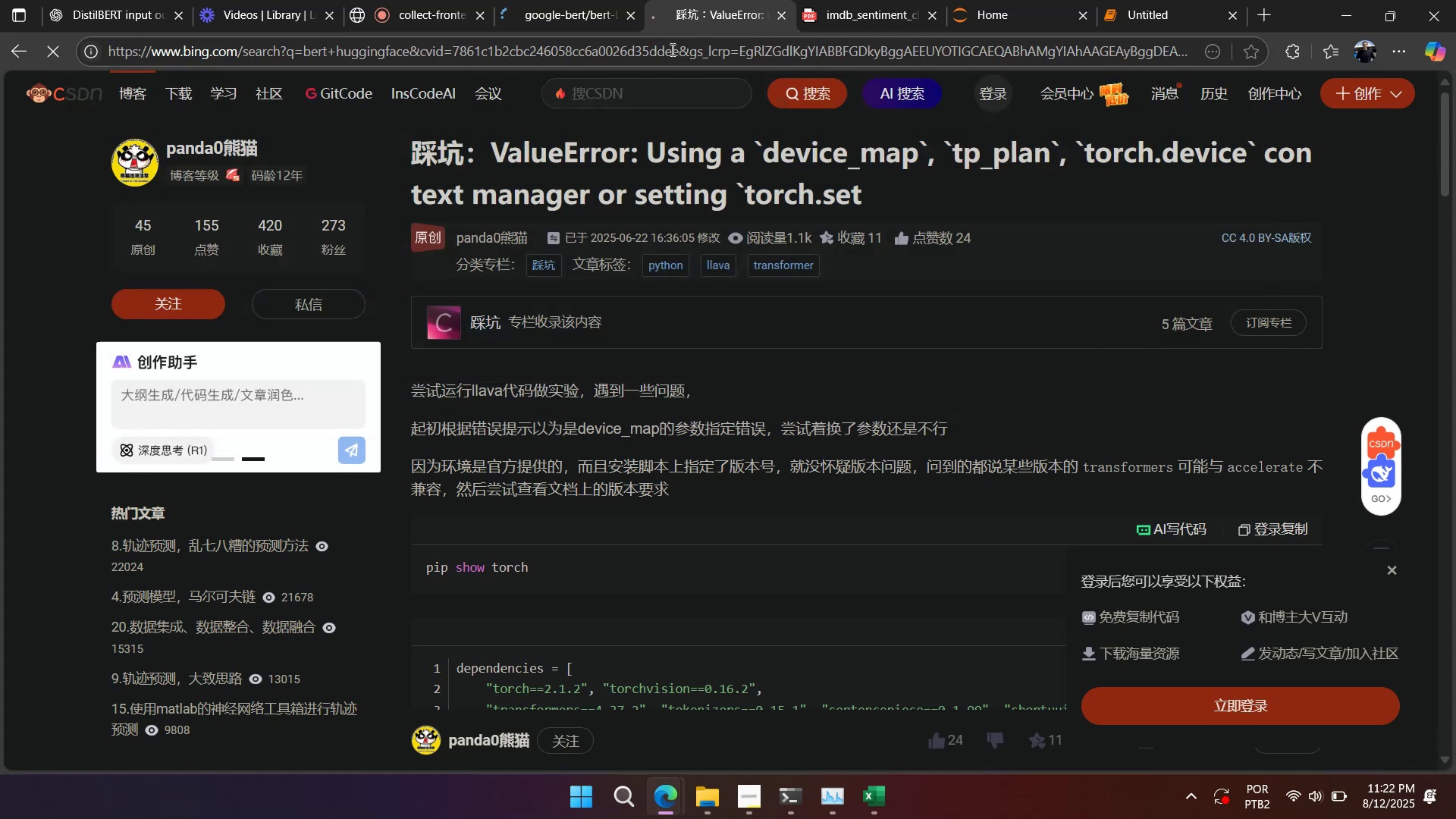 
key(Enter)
 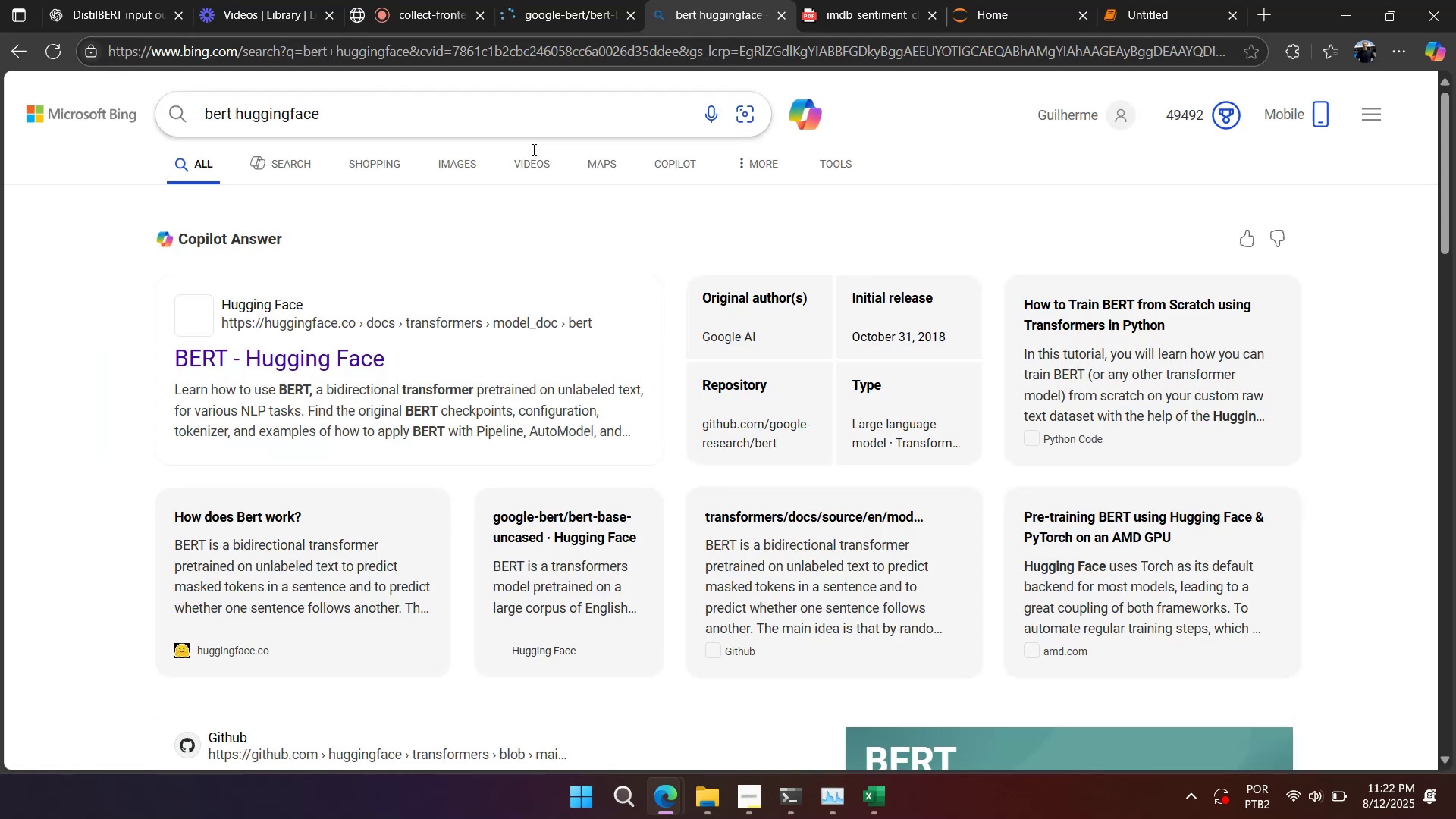 
left_click([278, 350])
 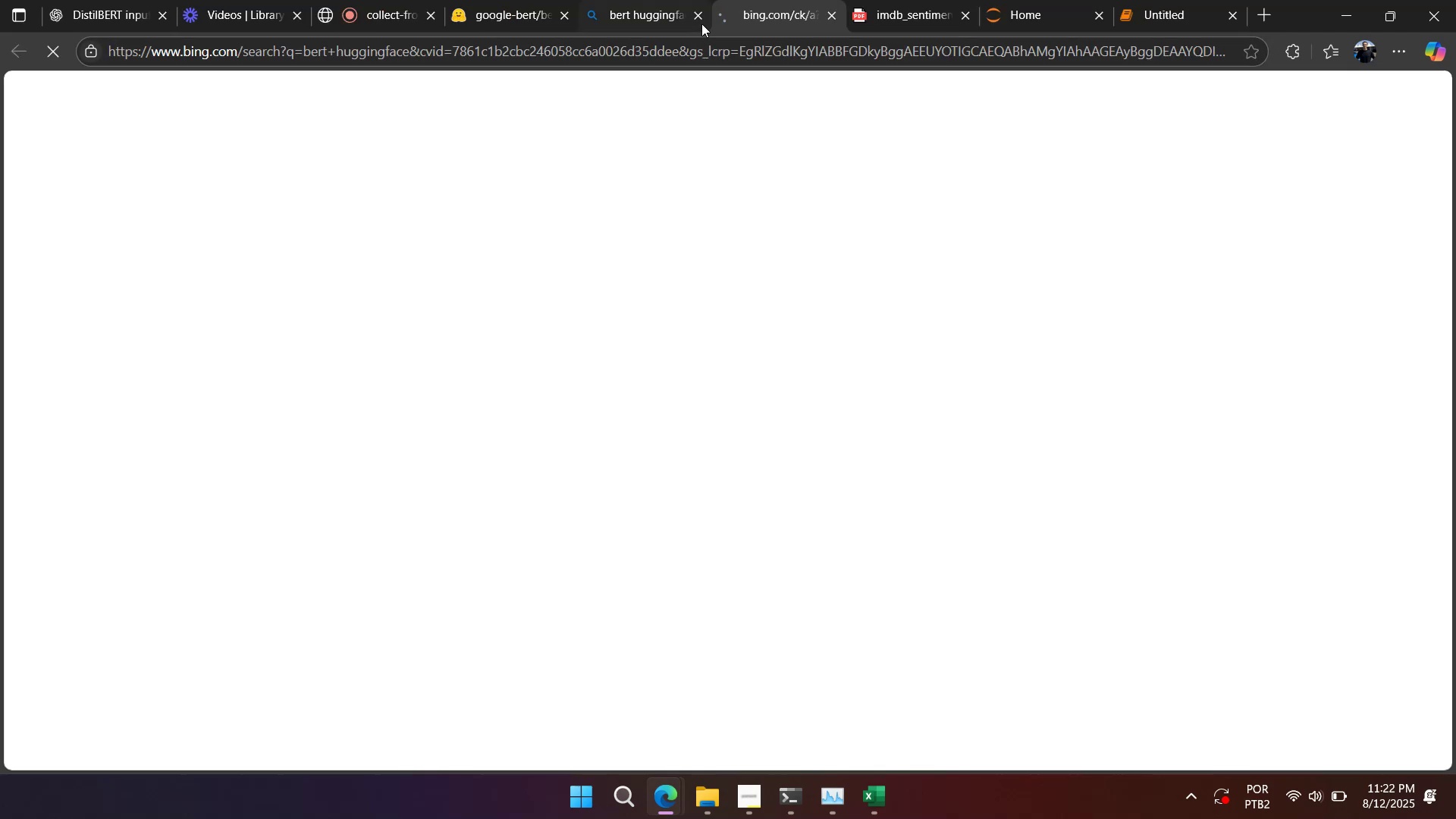 
left_click([702, 17])
 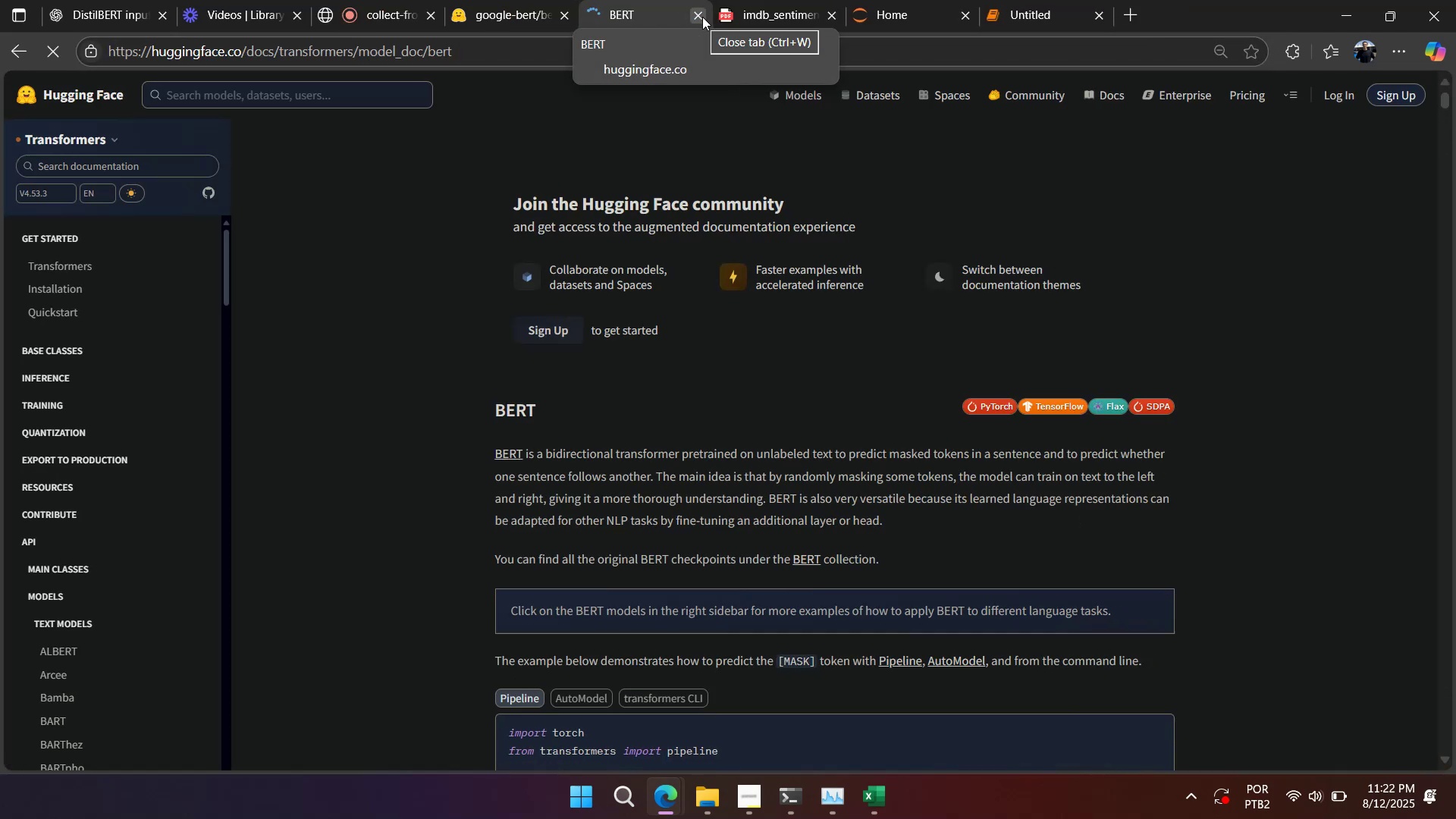 
scroll: coordinate [645, 277], scroll_direction: down, amount: 3.0
 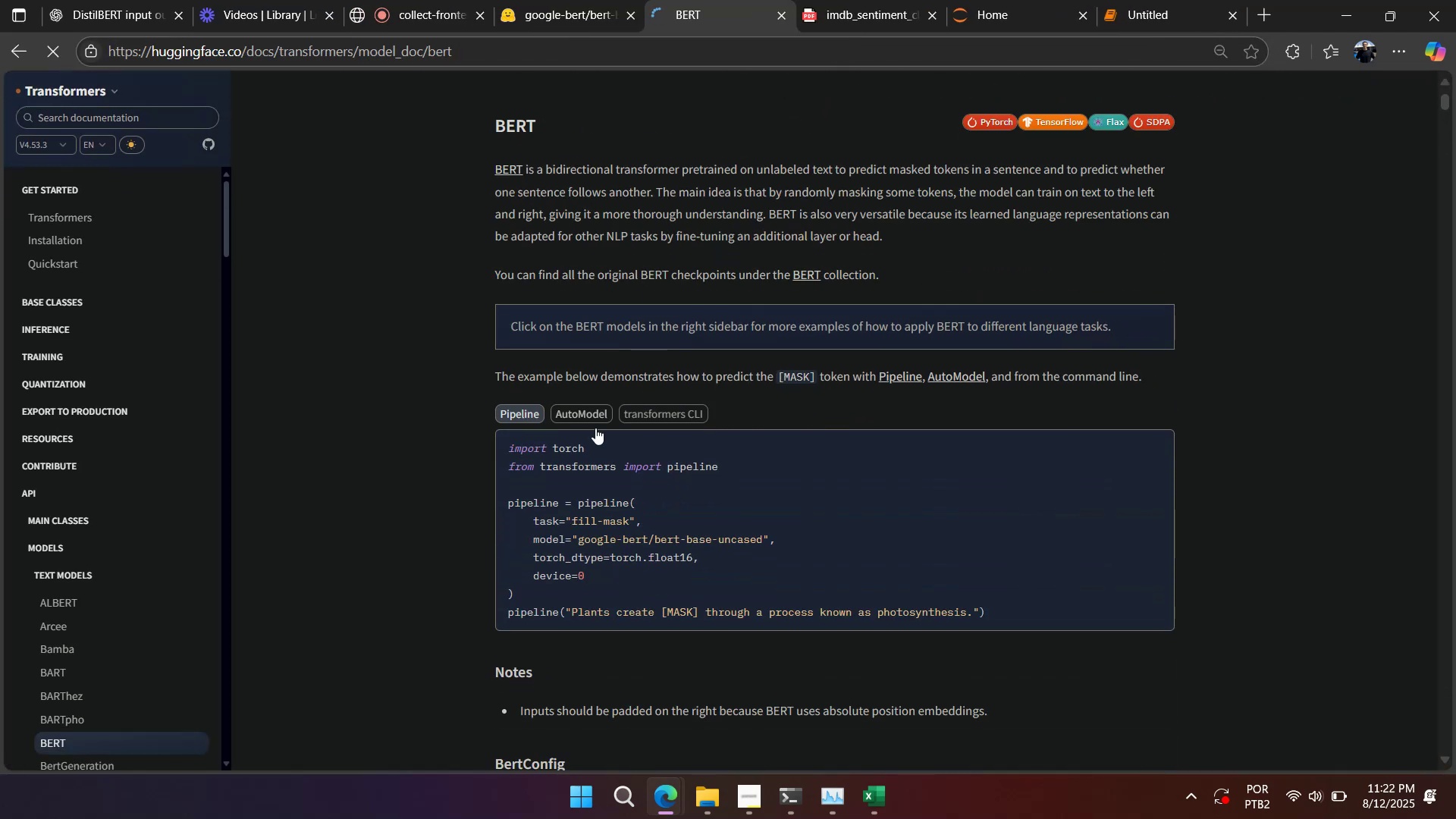 
double_click([592, 421])
 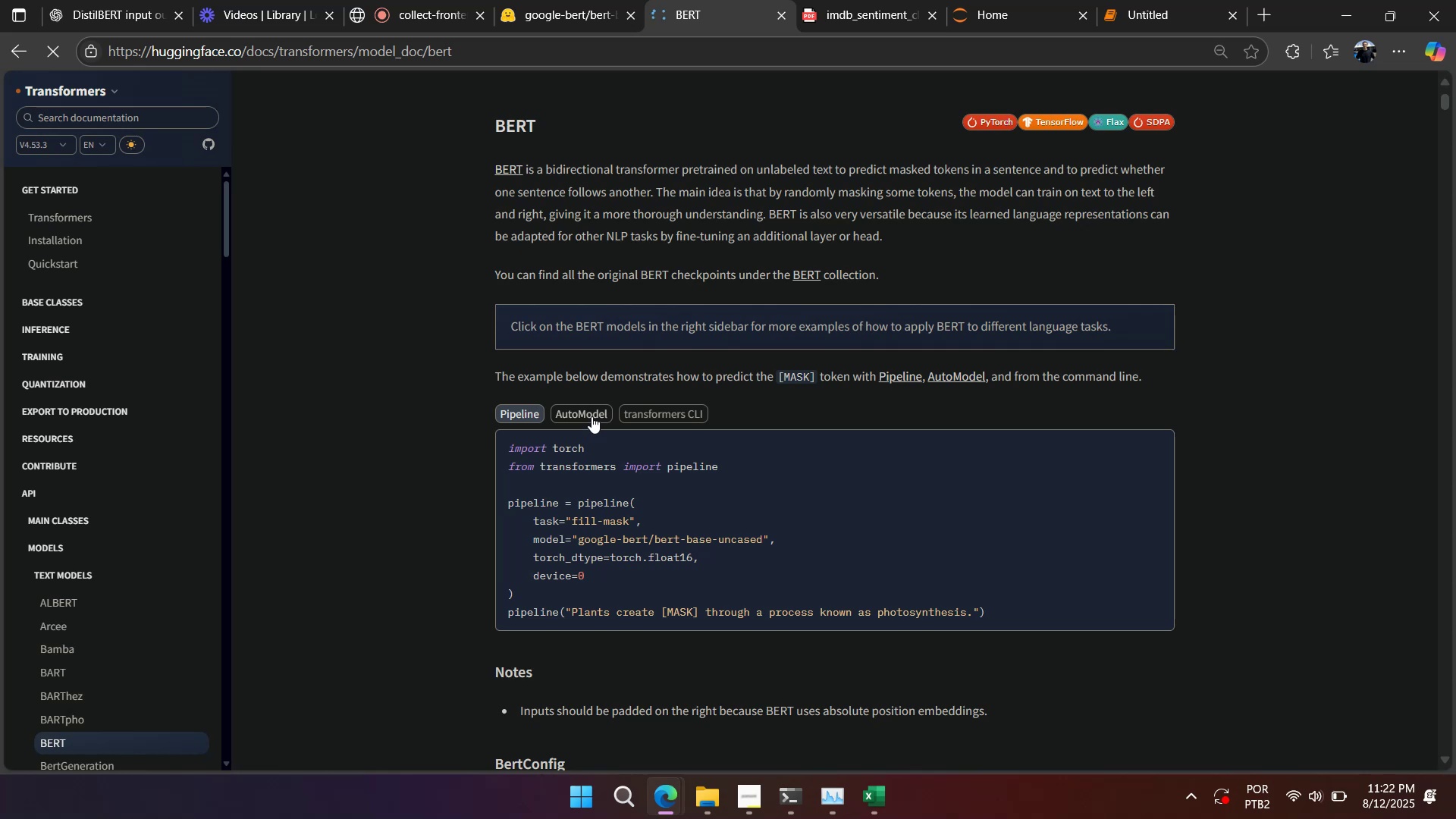 
left_click([592, 415])
 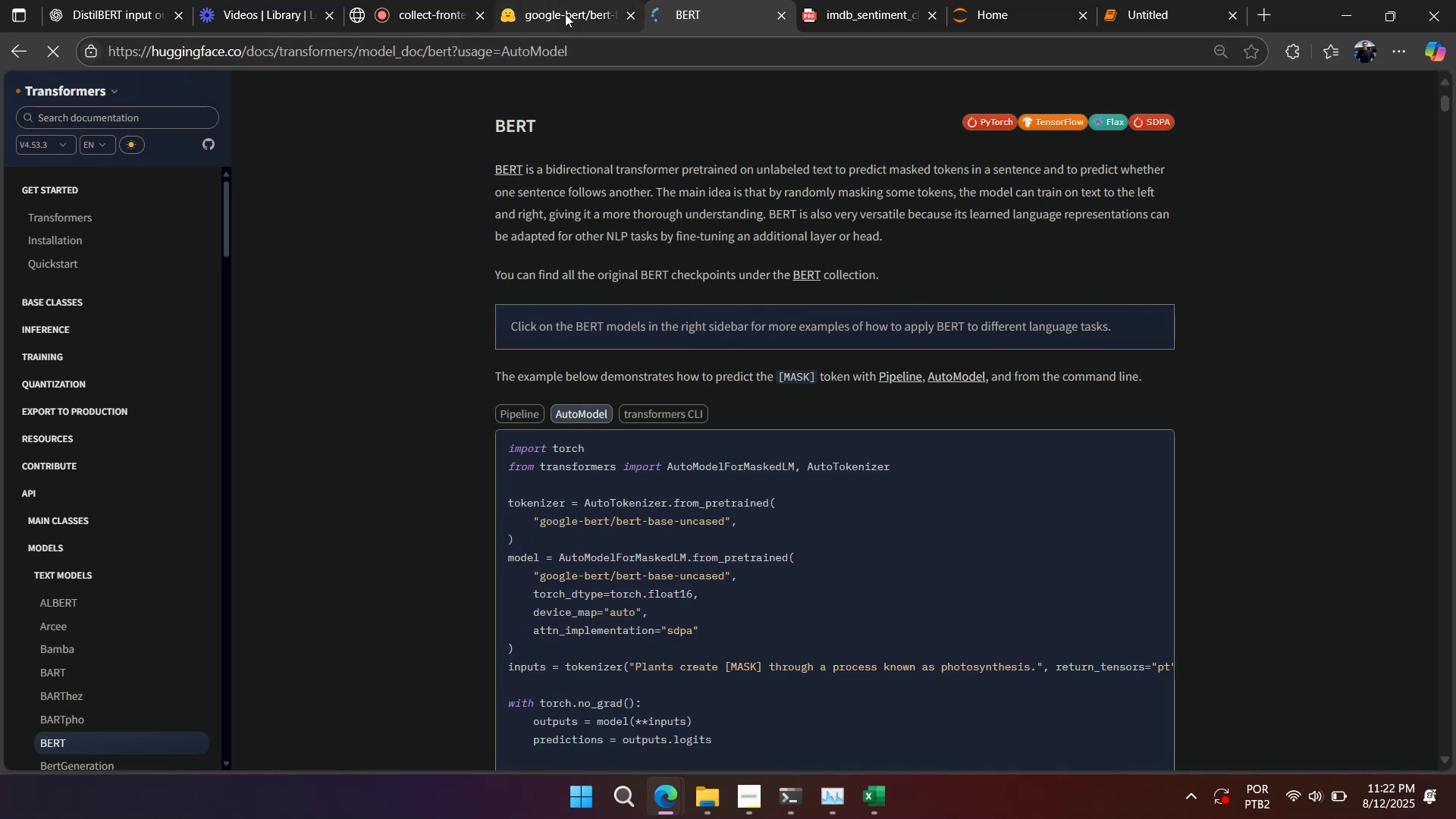 
scroll: coordinate [796, 358], scroll_direction: down, amount: 2.0
 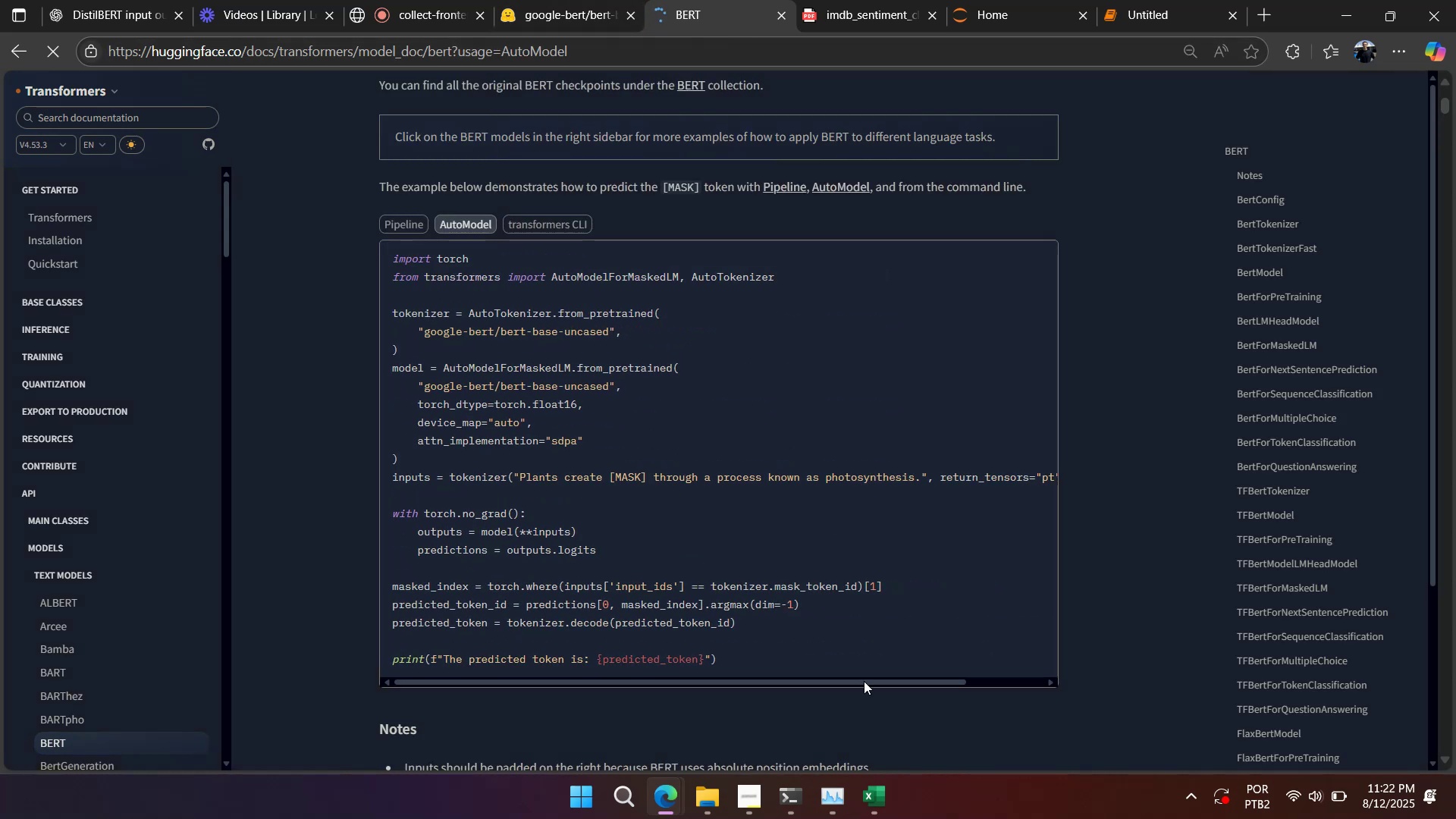 
left_click([839, 799])
 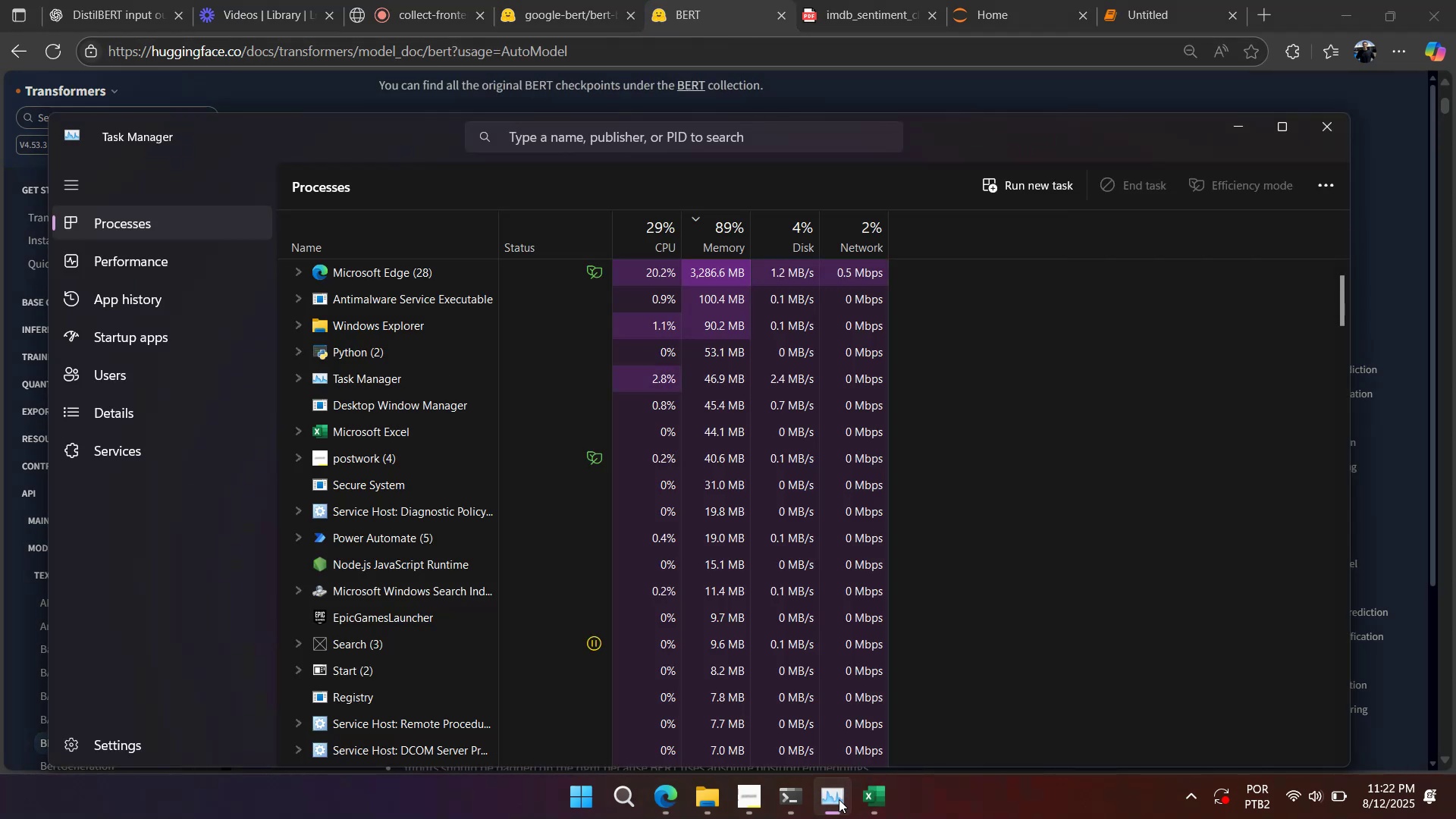 
left_click([1313, 790])
 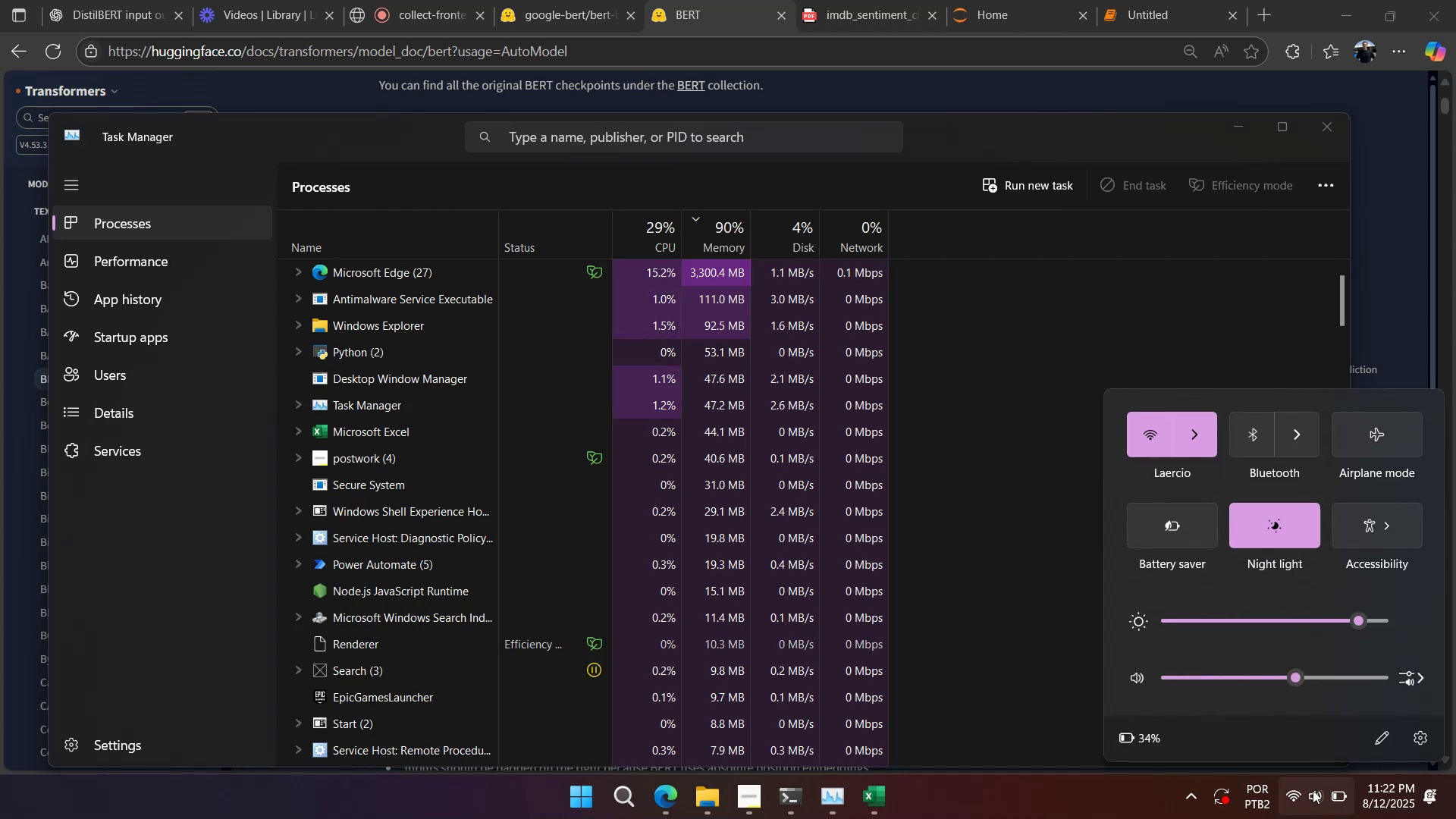 
left_click([1312, 790])
 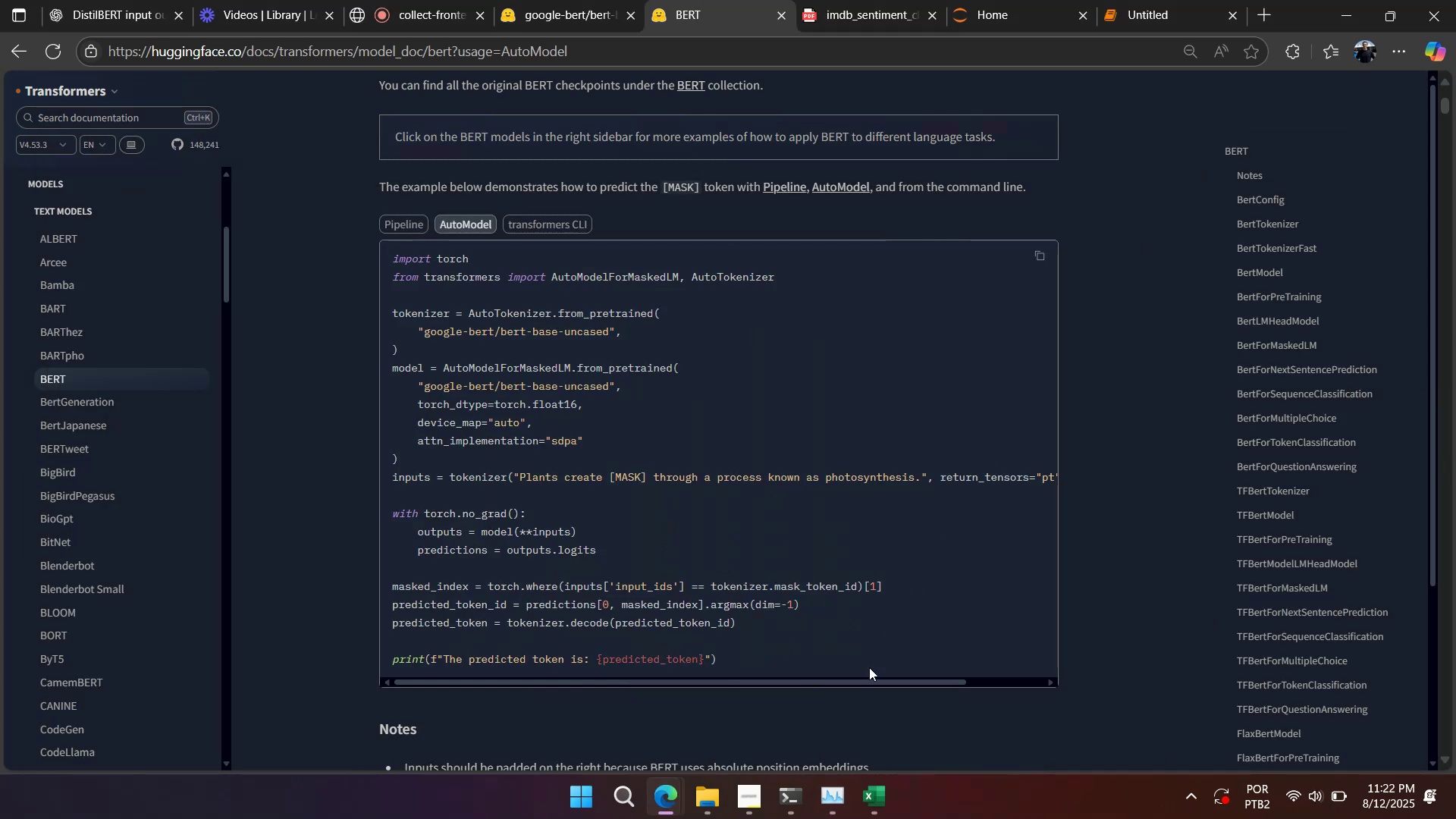 
left_click([865, 797])
 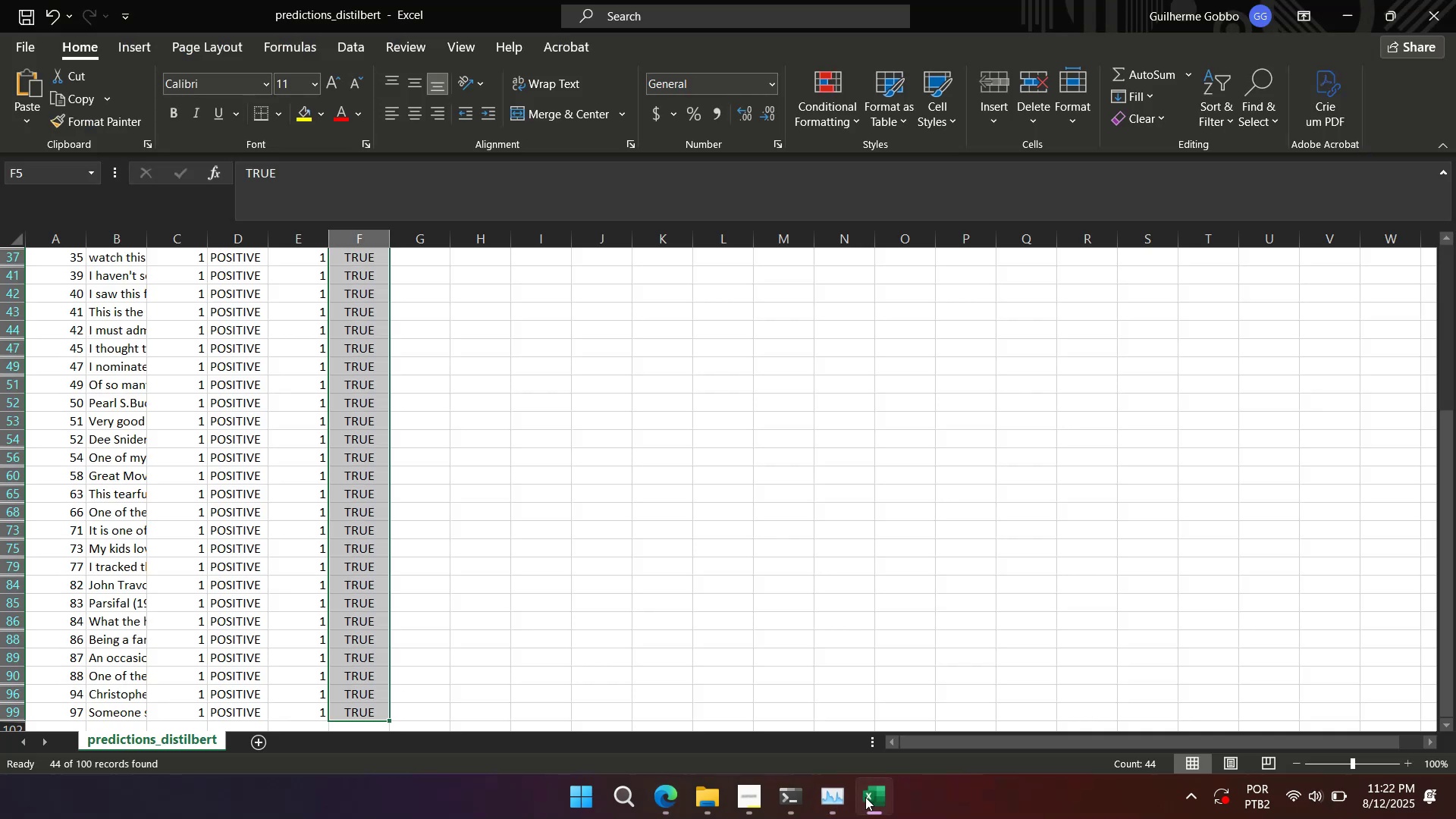 
left_click([865, 797])
 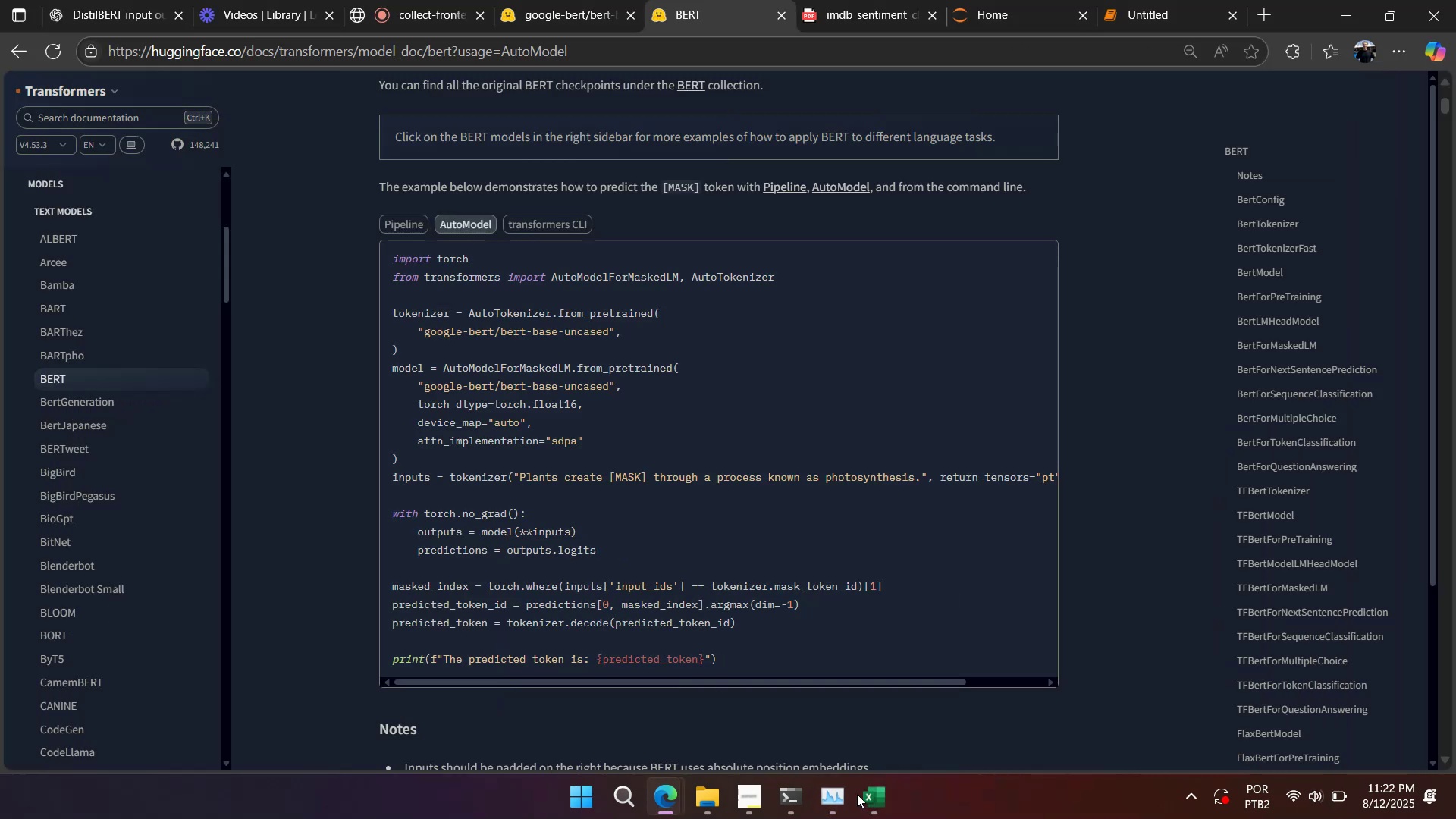 
left_click([850, 793])
 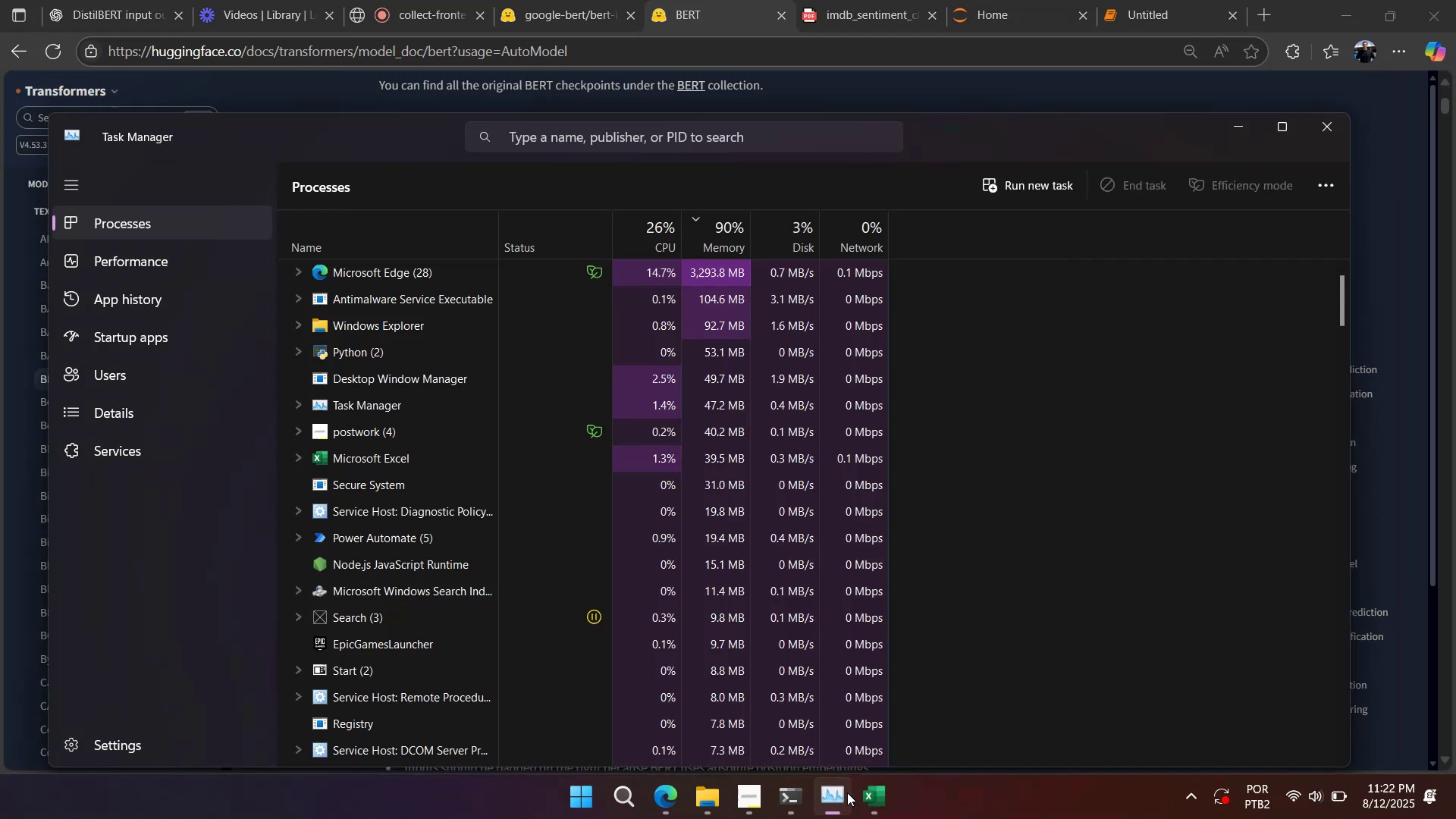 
left_click([847, 792])
 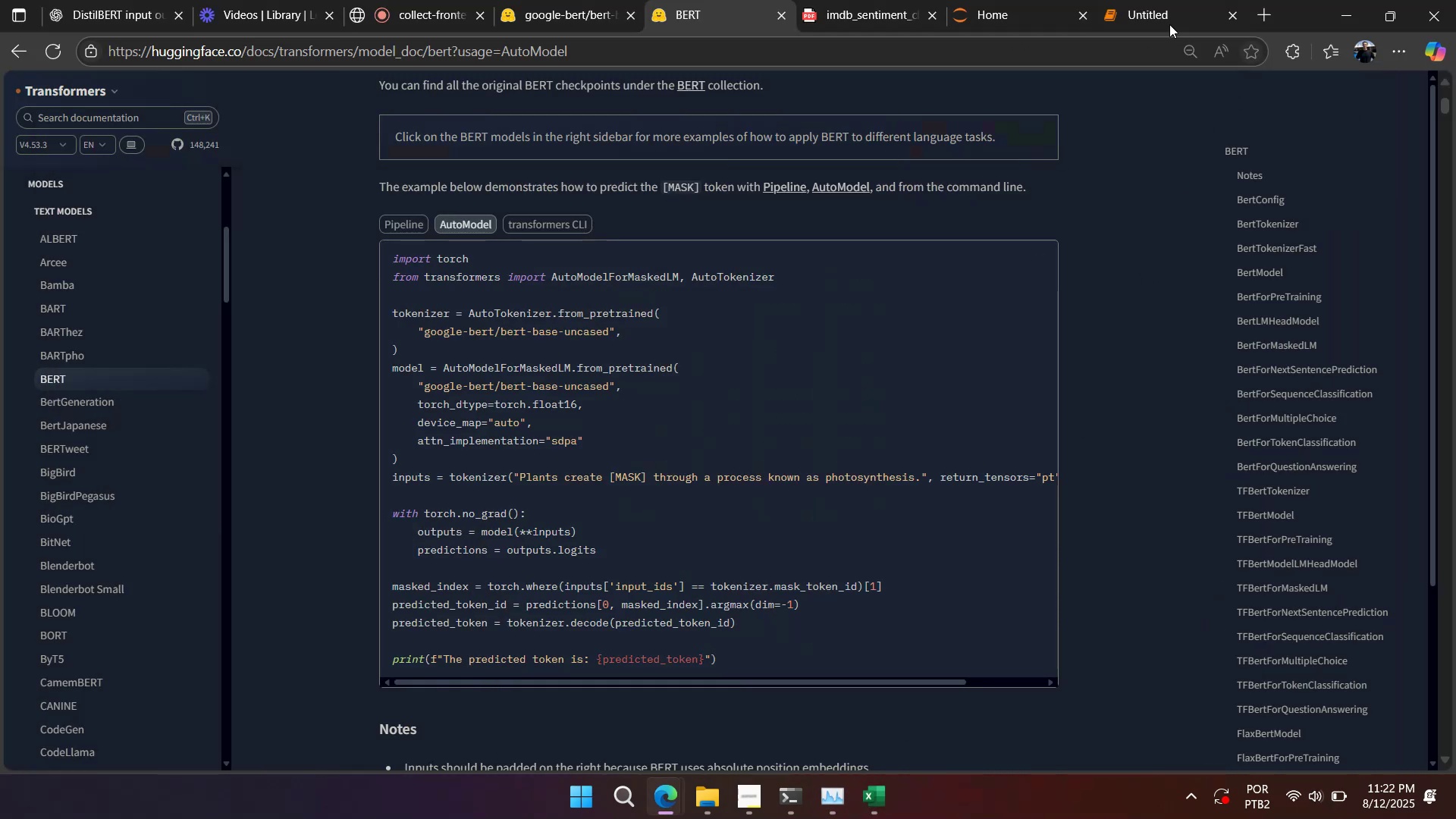 
left_click([1156, 16])
 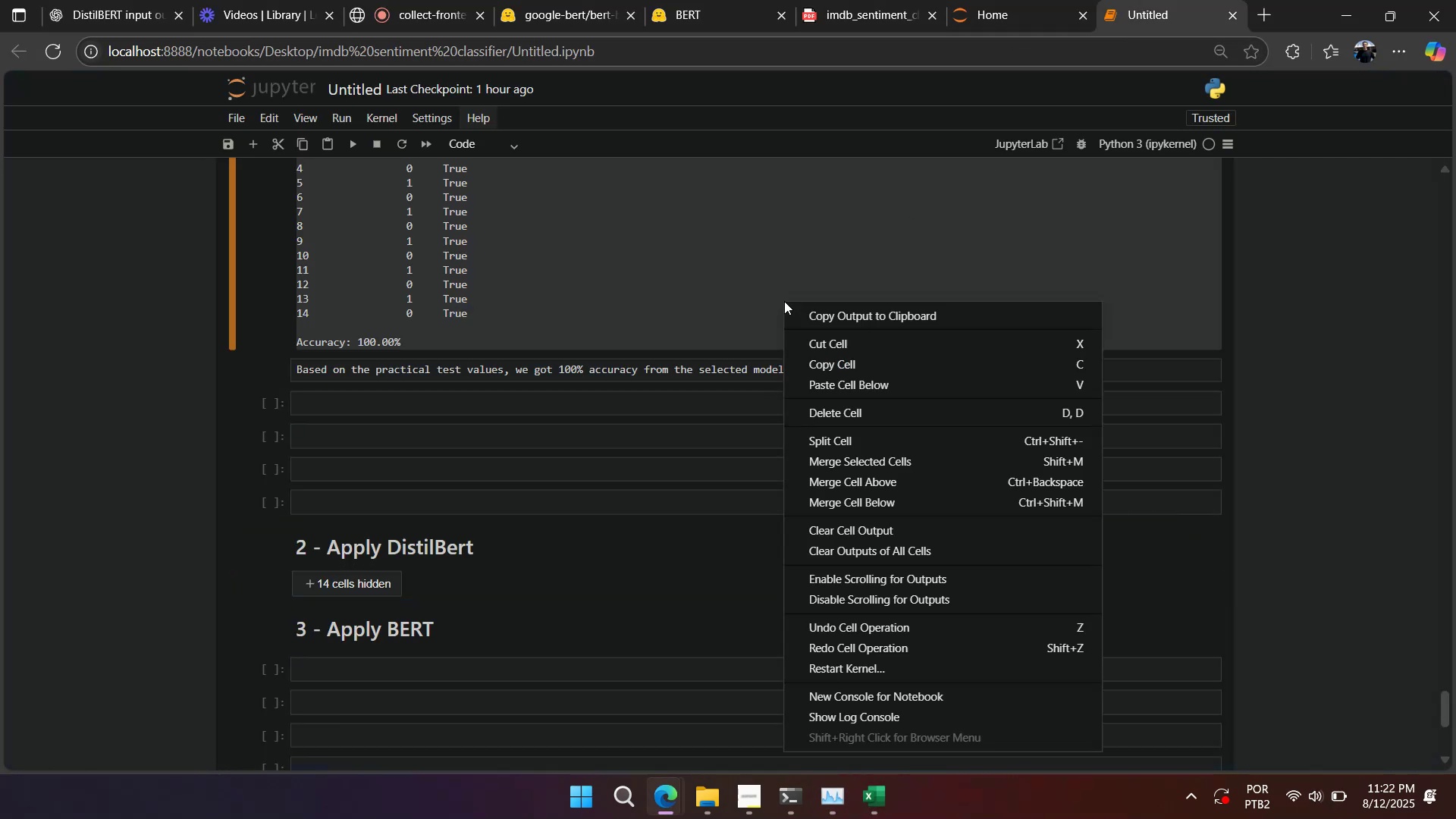 
left_click([692, 304])
 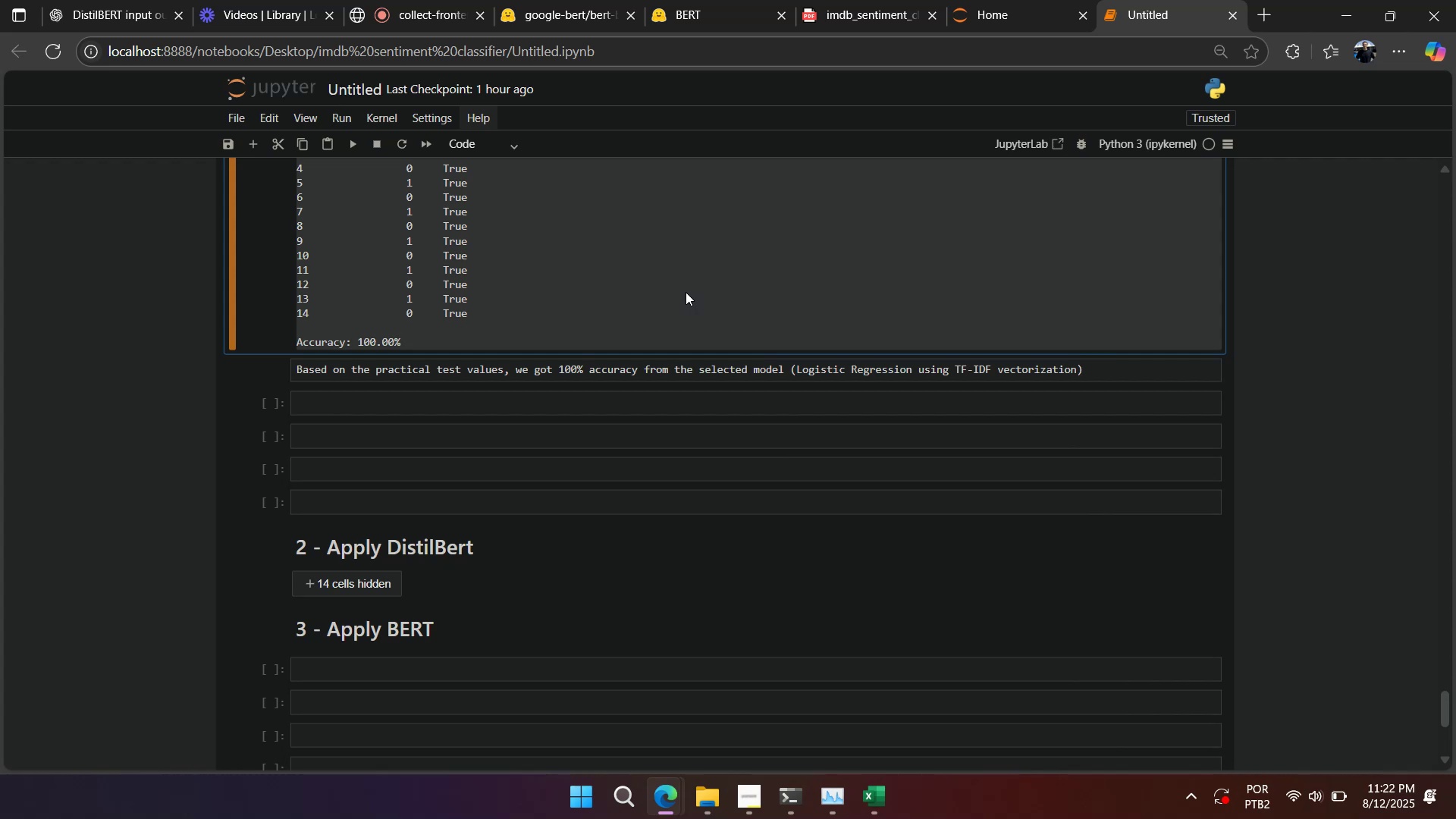 
wait(8.8)
 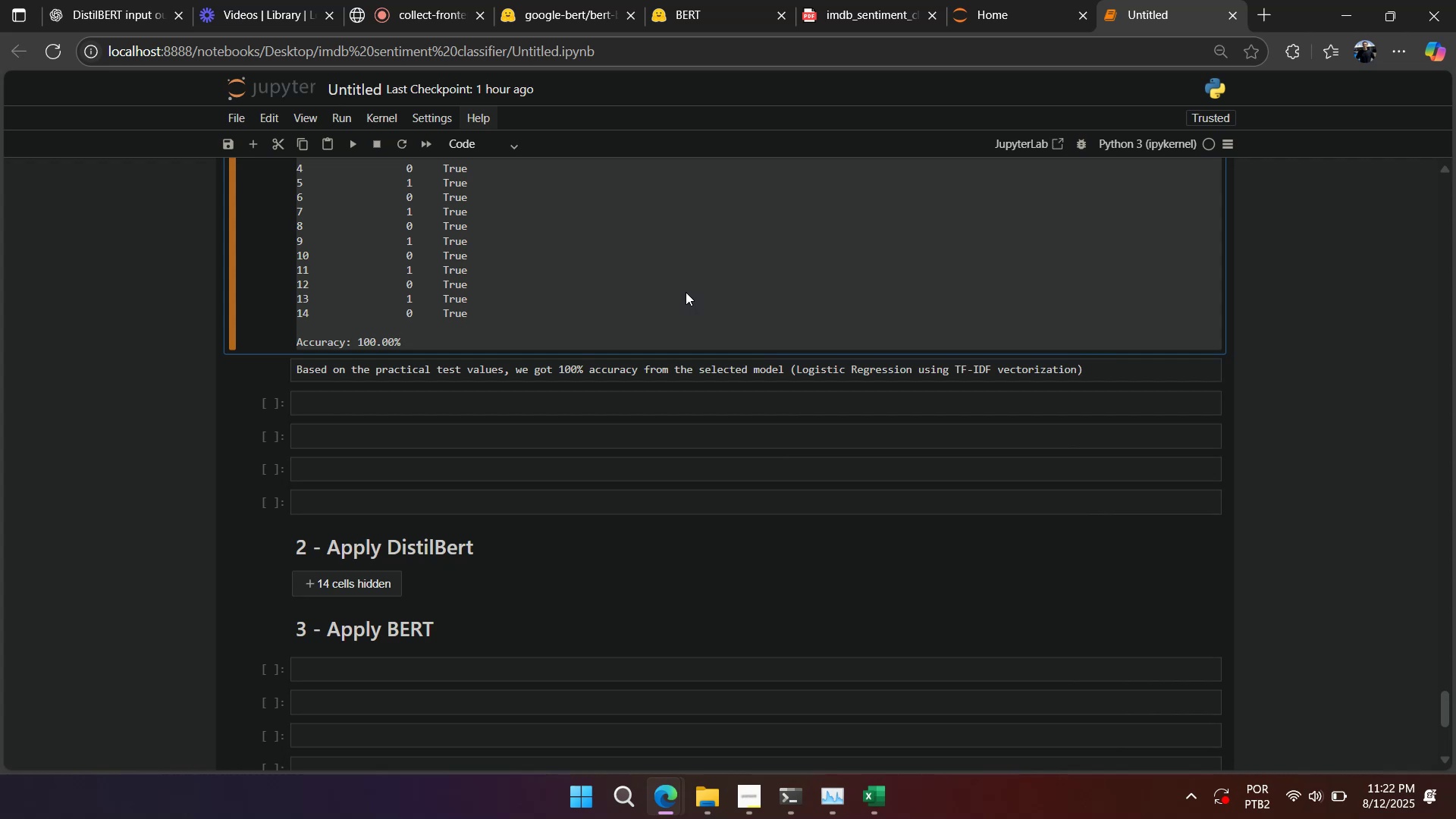 
left_click([589, 369])
 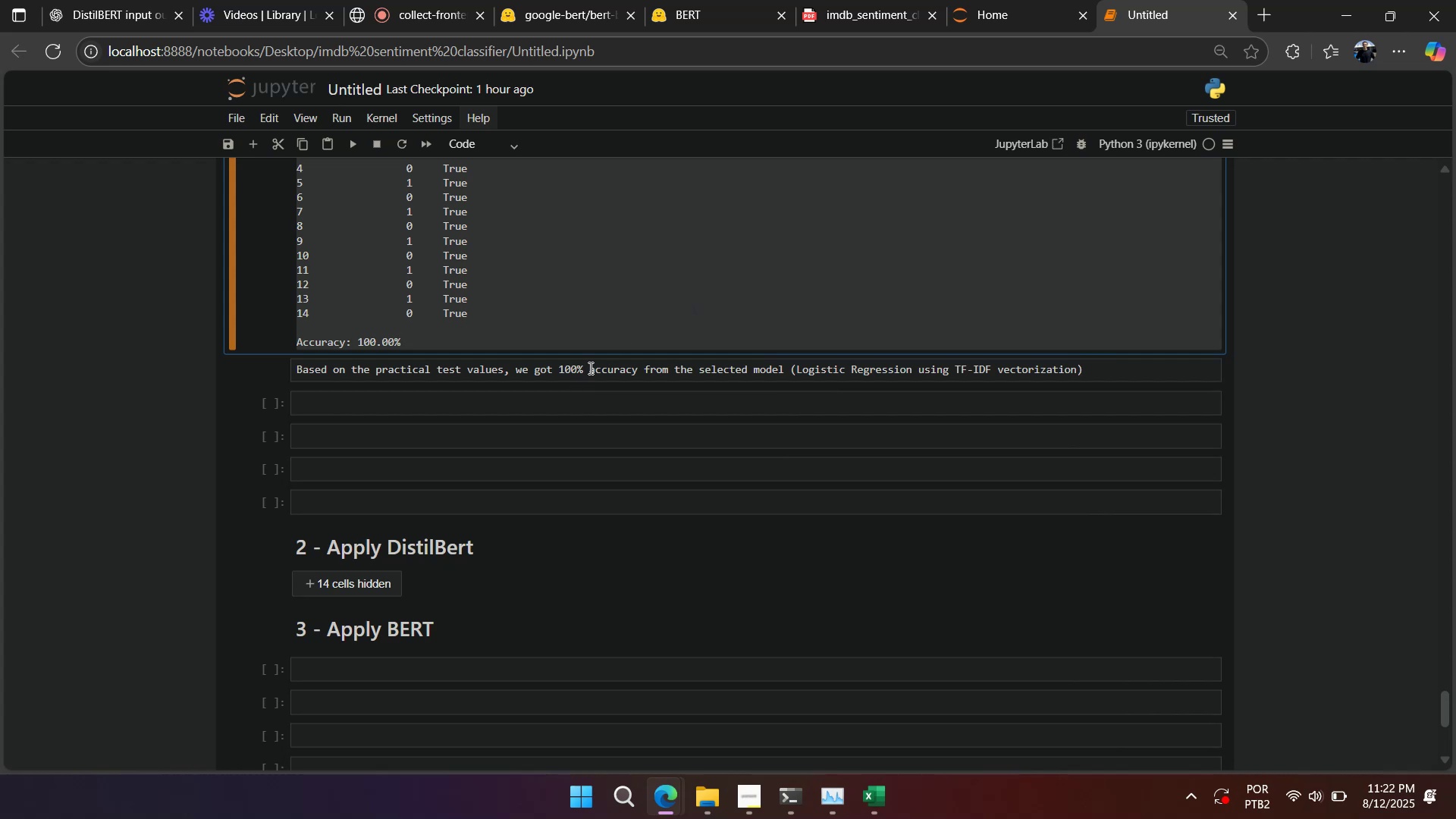 
right_click([589, 368])
 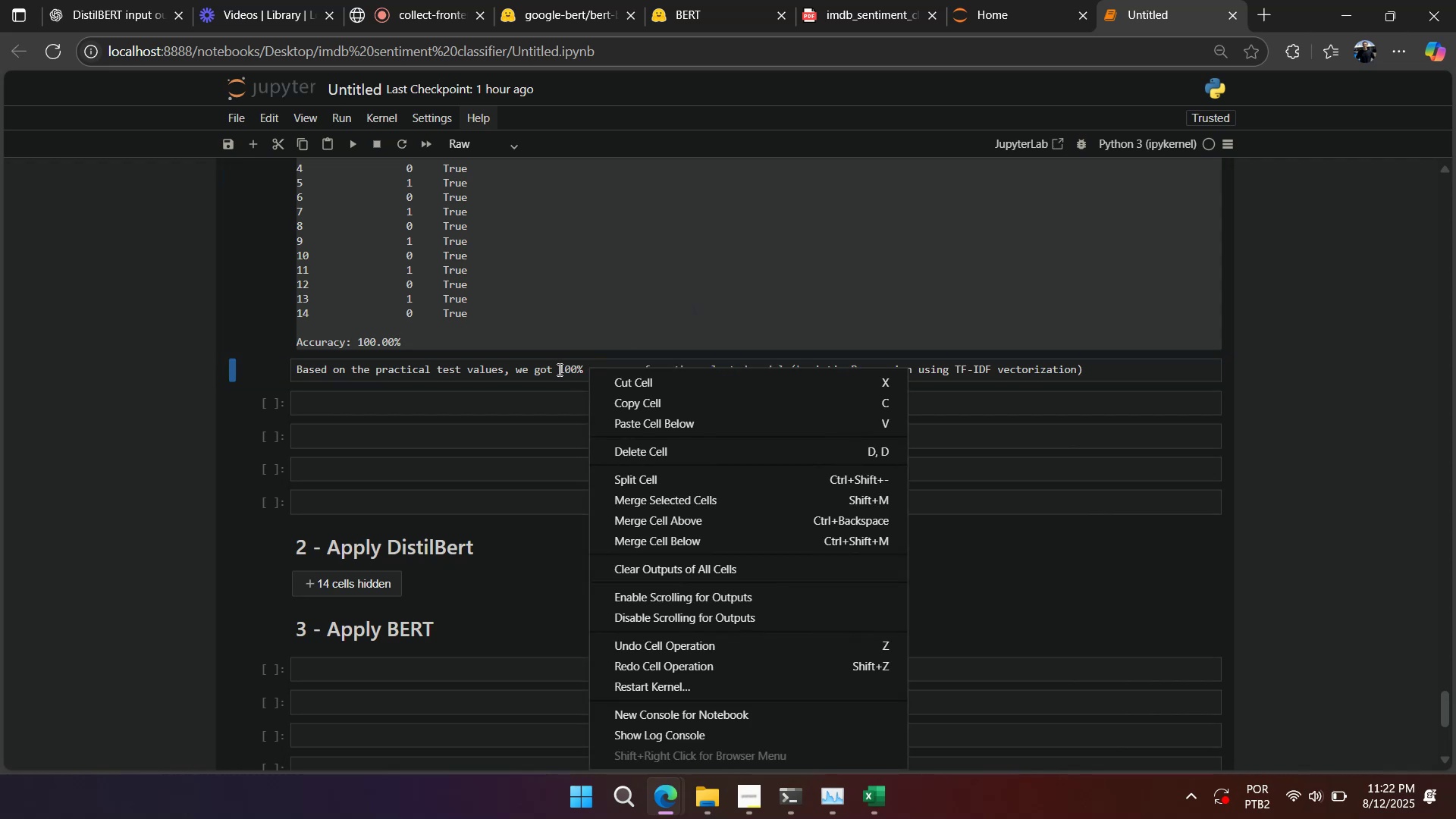 
left_click([551, 369])
 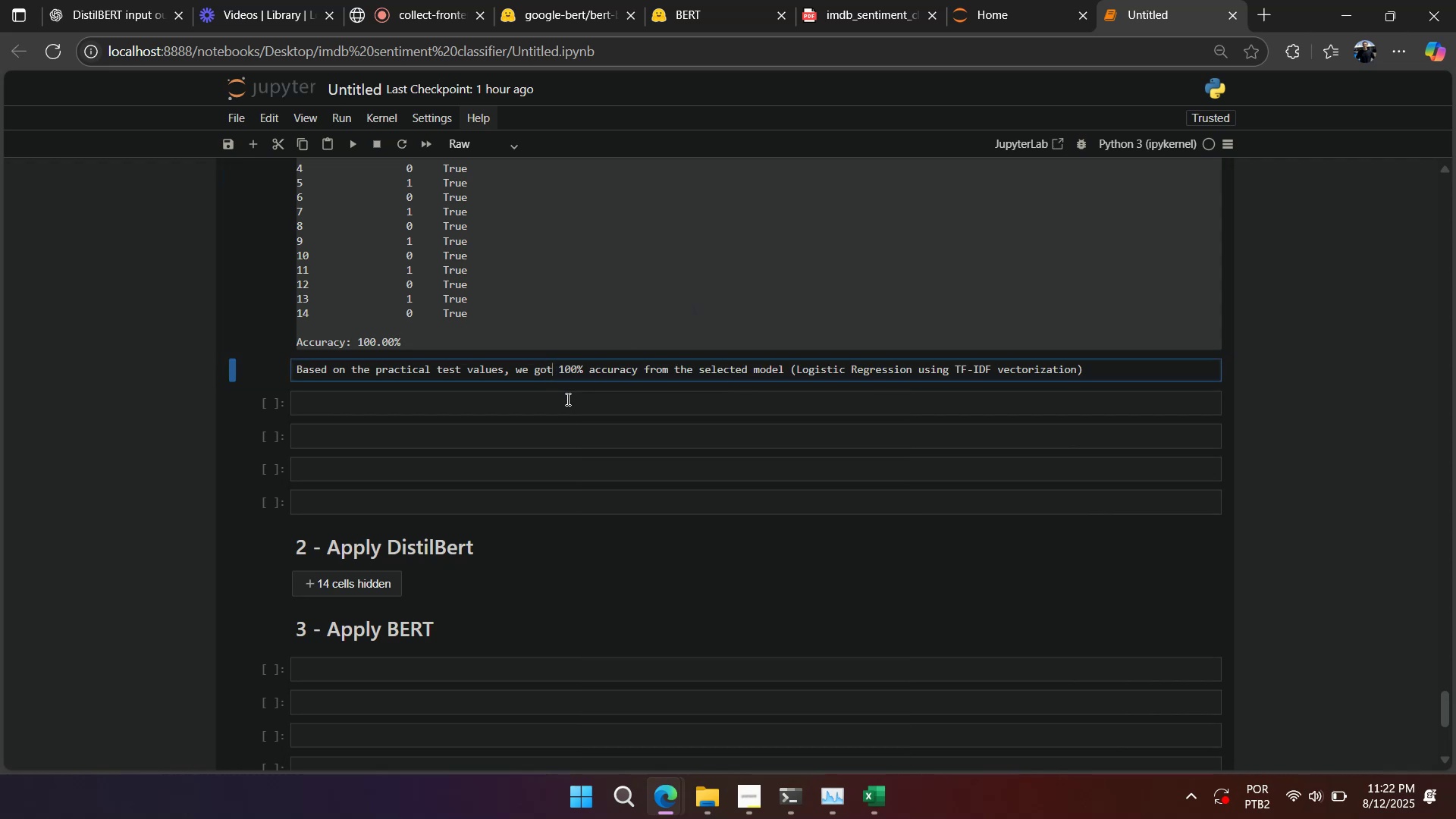 
scroll: coordinate [567, 400], scroll_direction: up, amount: 6.0
 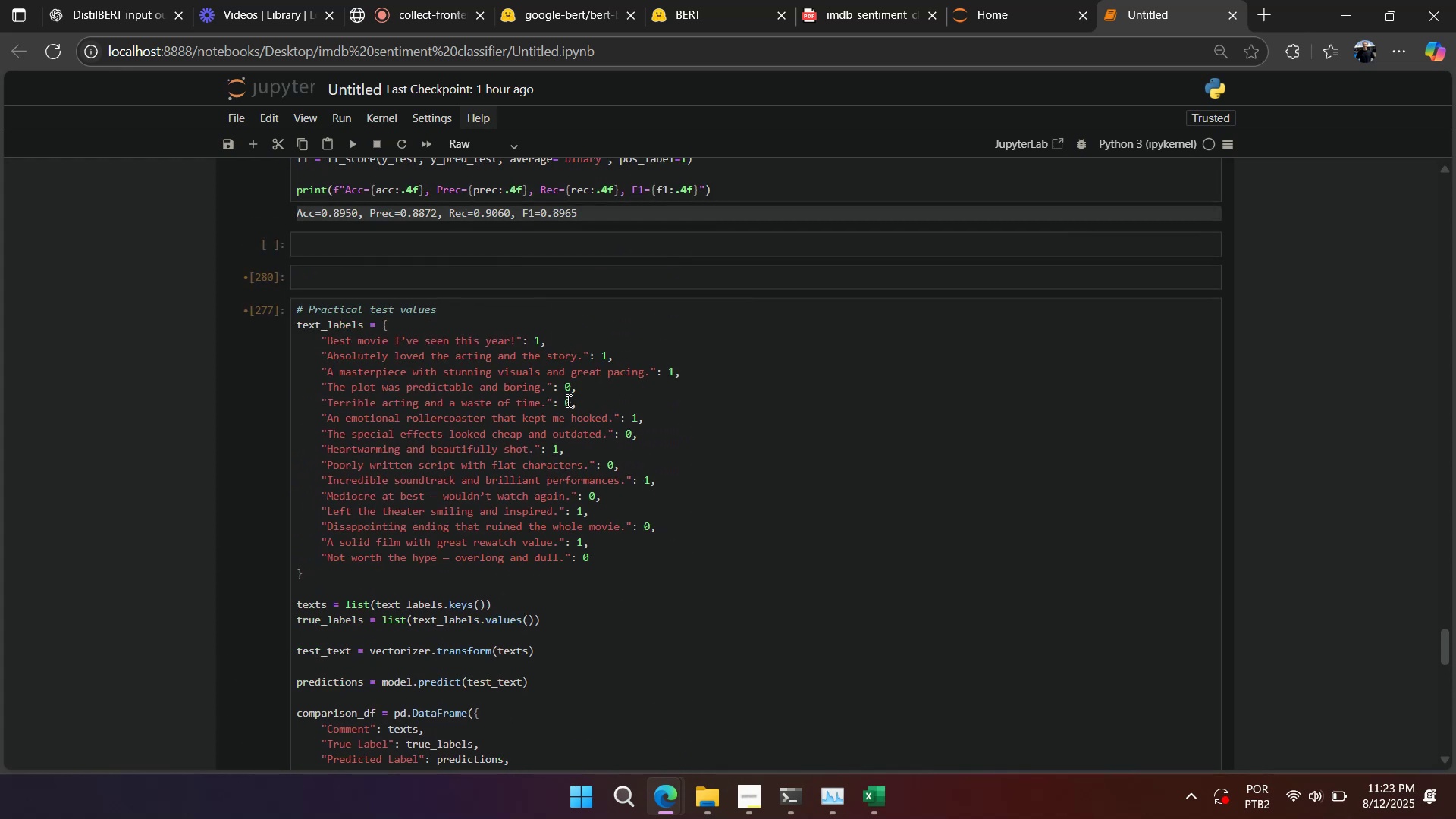 
scroll: coordinate [565, 402], scroll_direction: down, amount: 10.0
 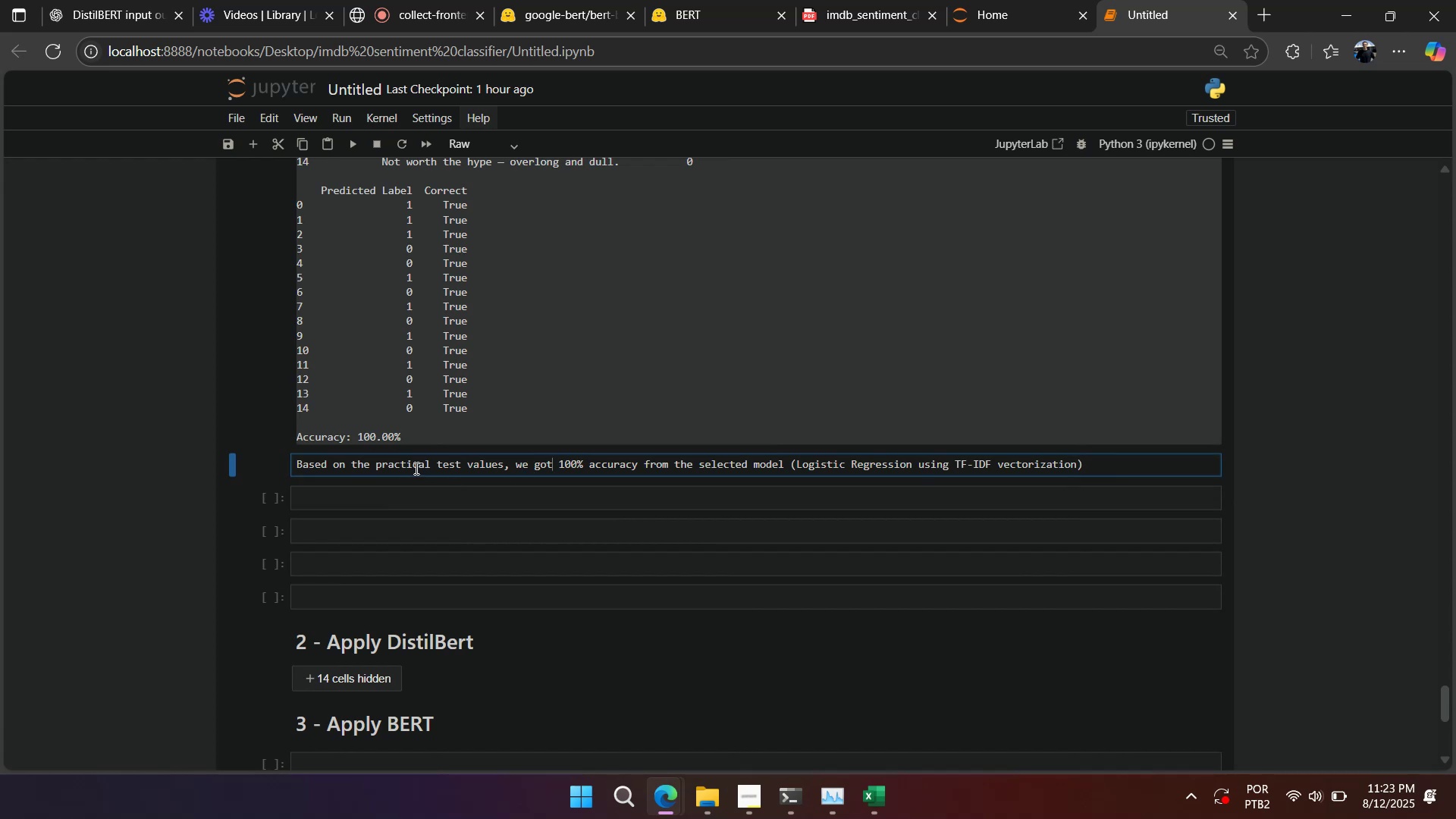 
wait(5.46)
 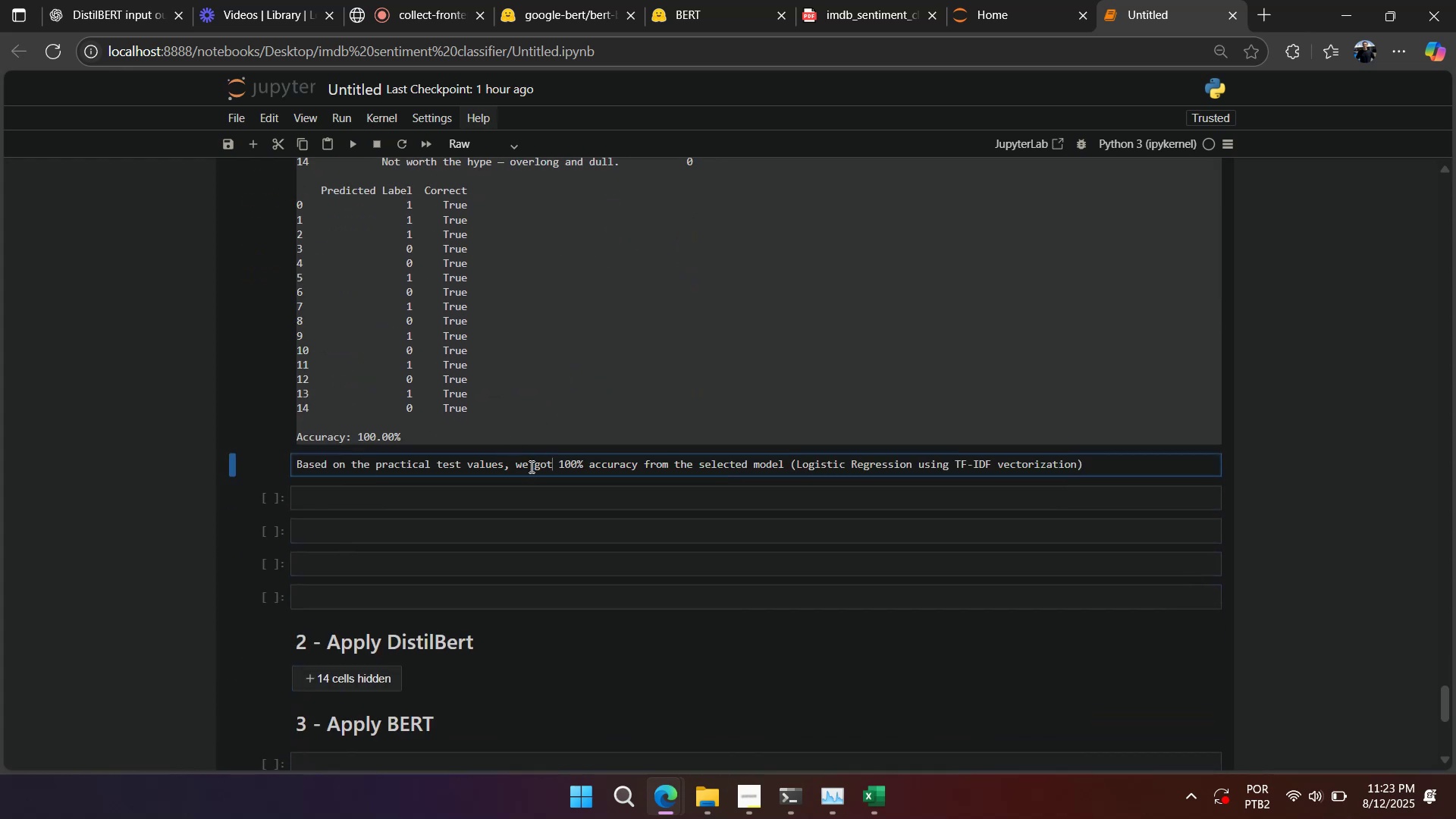 
left_click([403, 472])
 